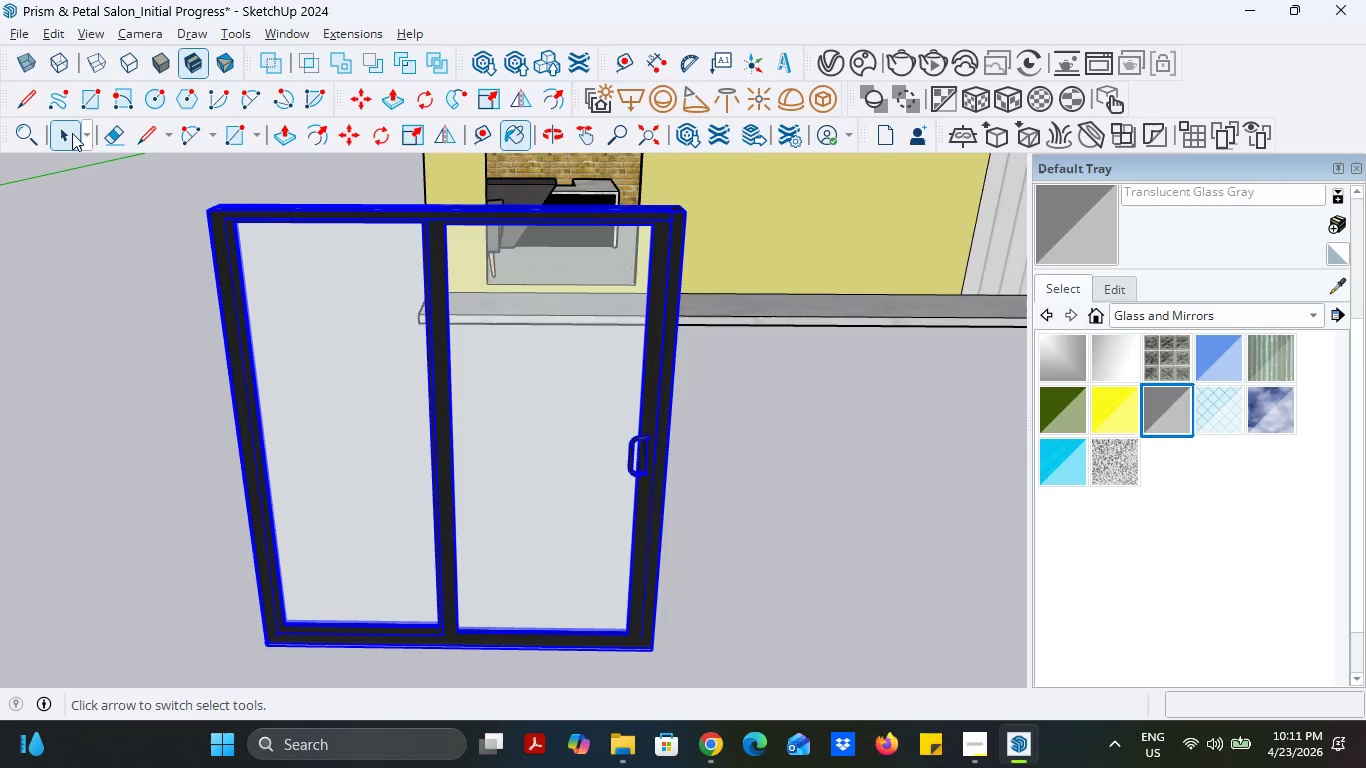 
double_click([544, 408])
 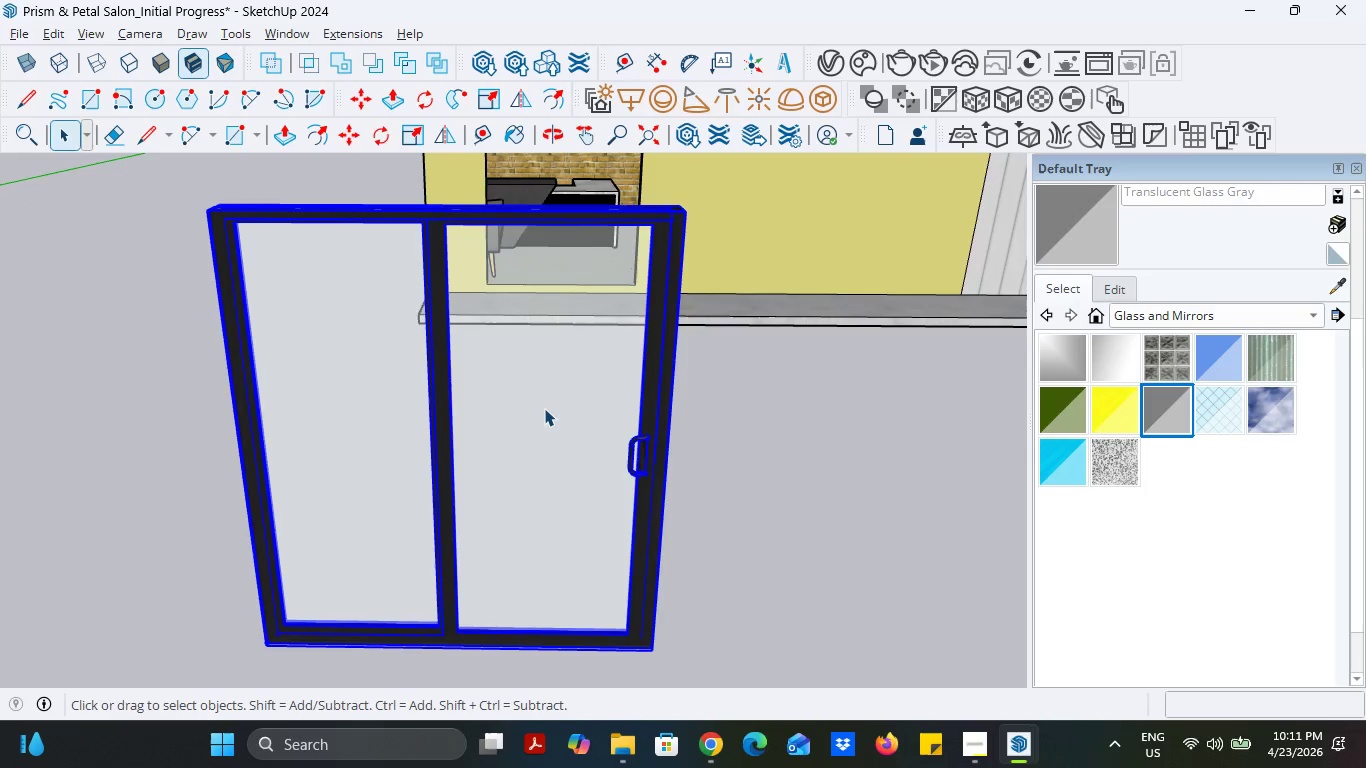 
triple_click([544, 408])
 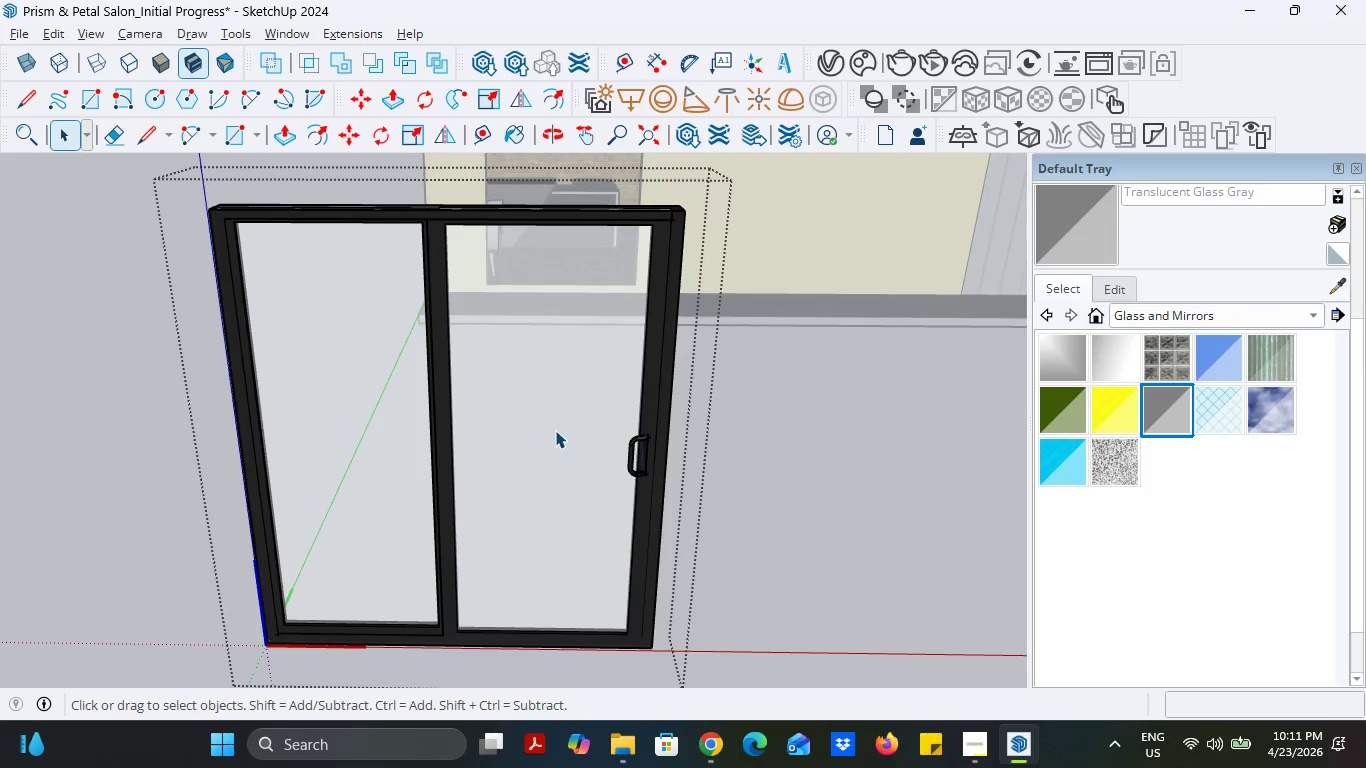 
left_click([555, 430])
 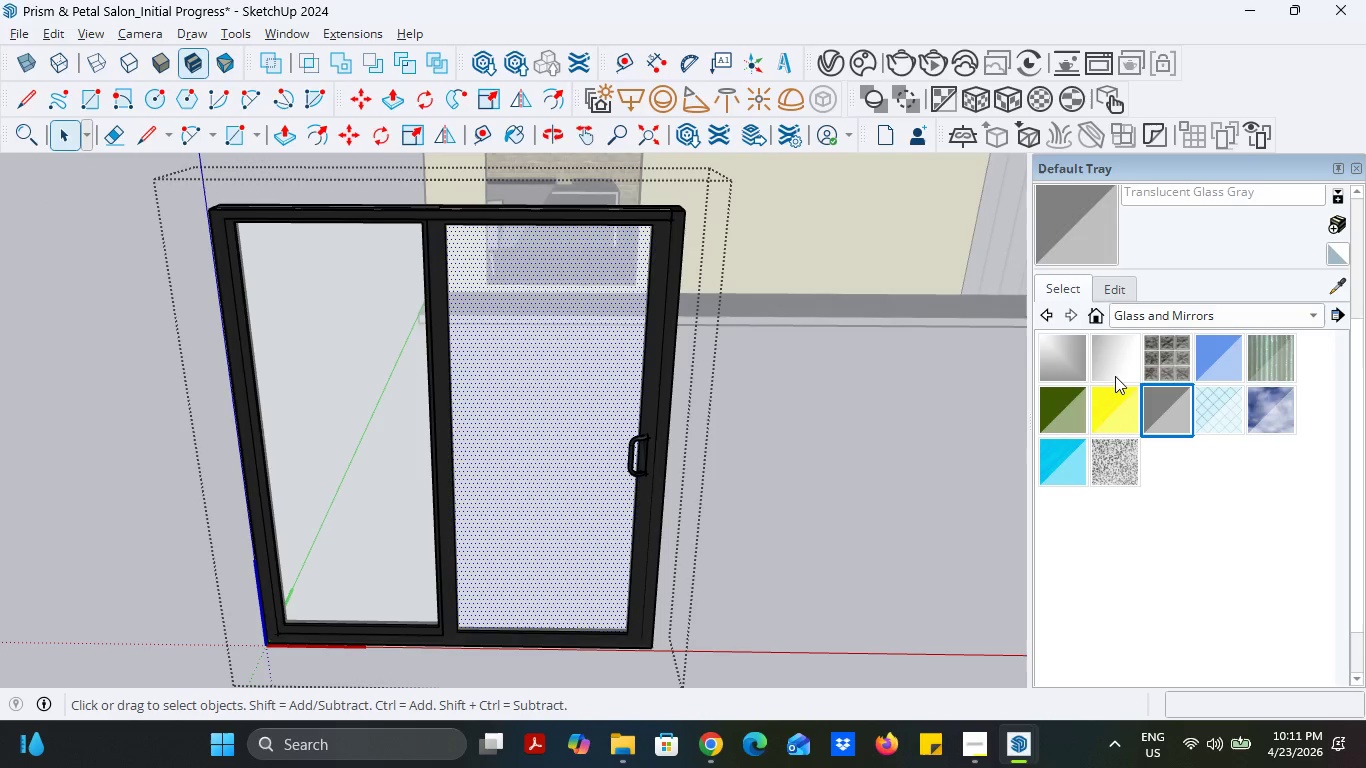 
left_click([1125, 355])
 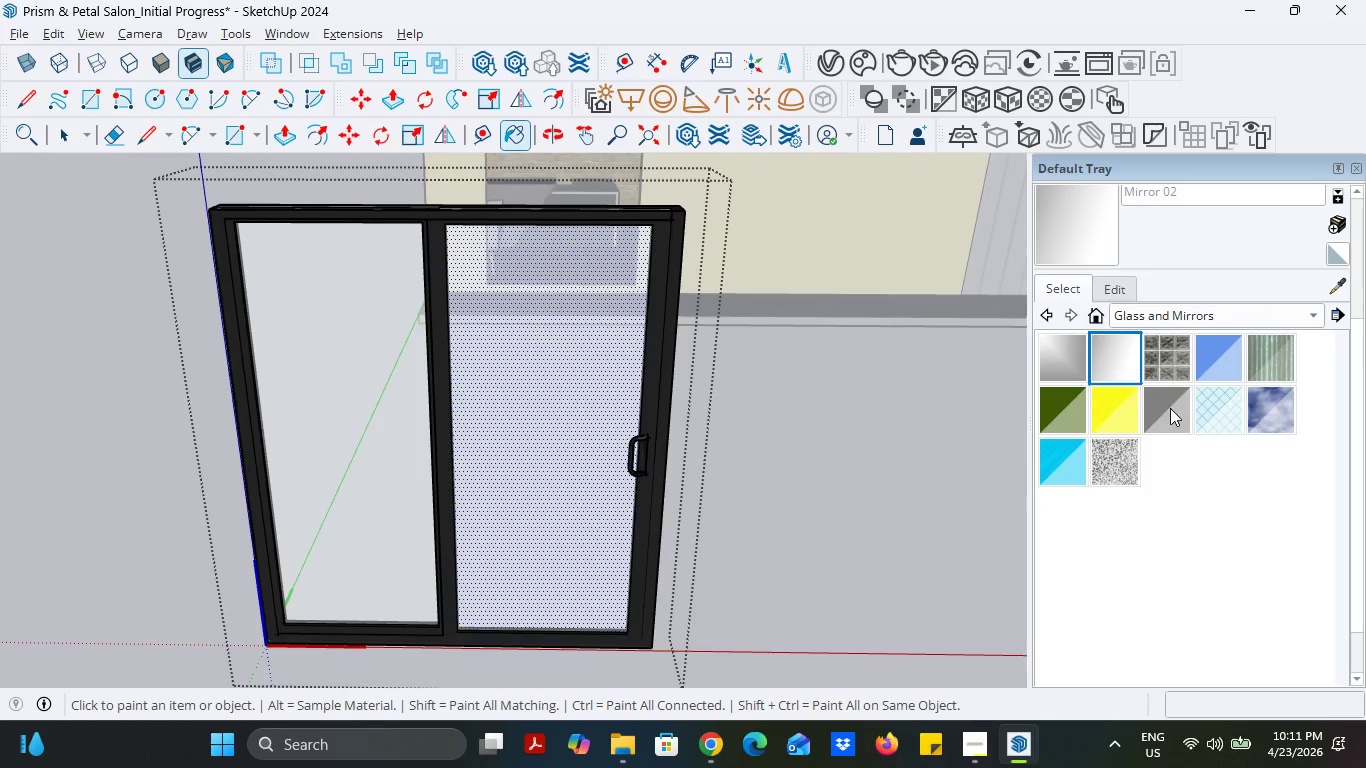 
left_click([1170, 408])
 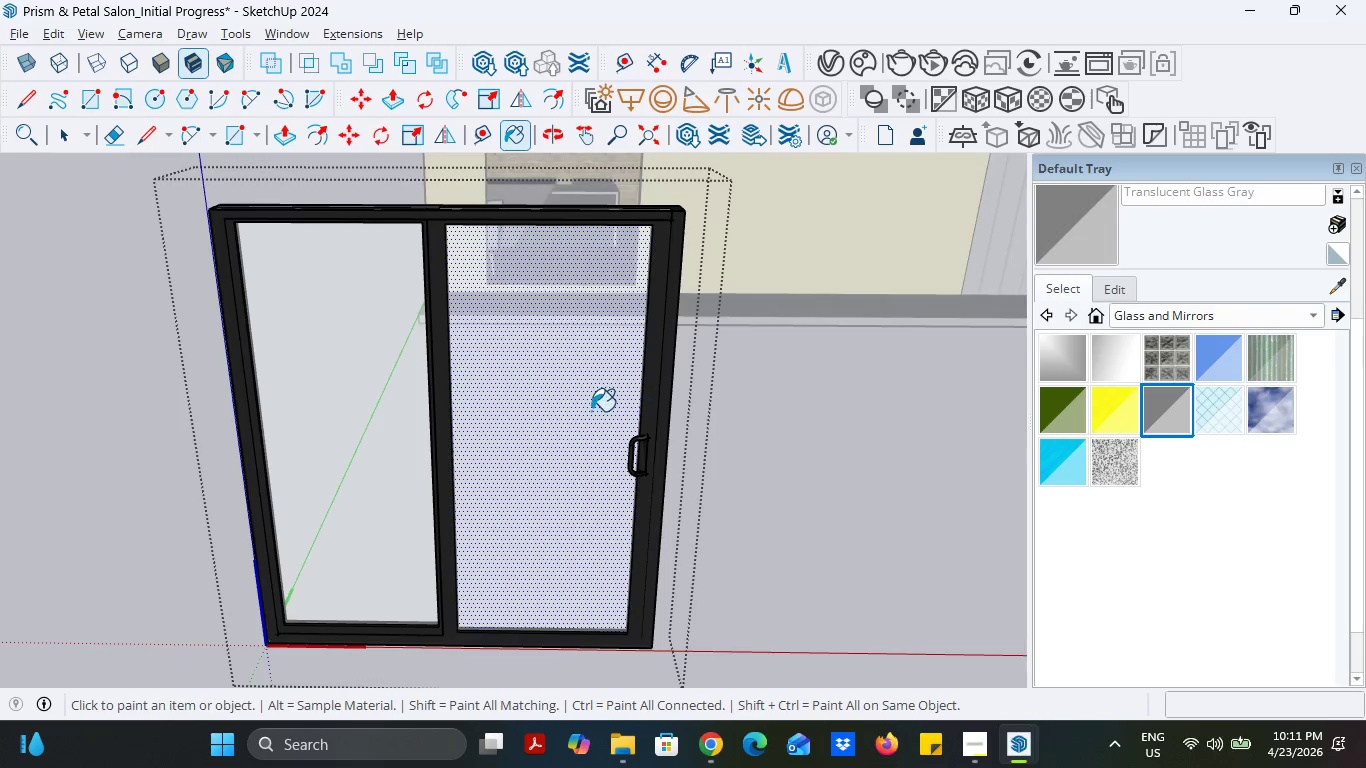 
left_click([591, 411])
 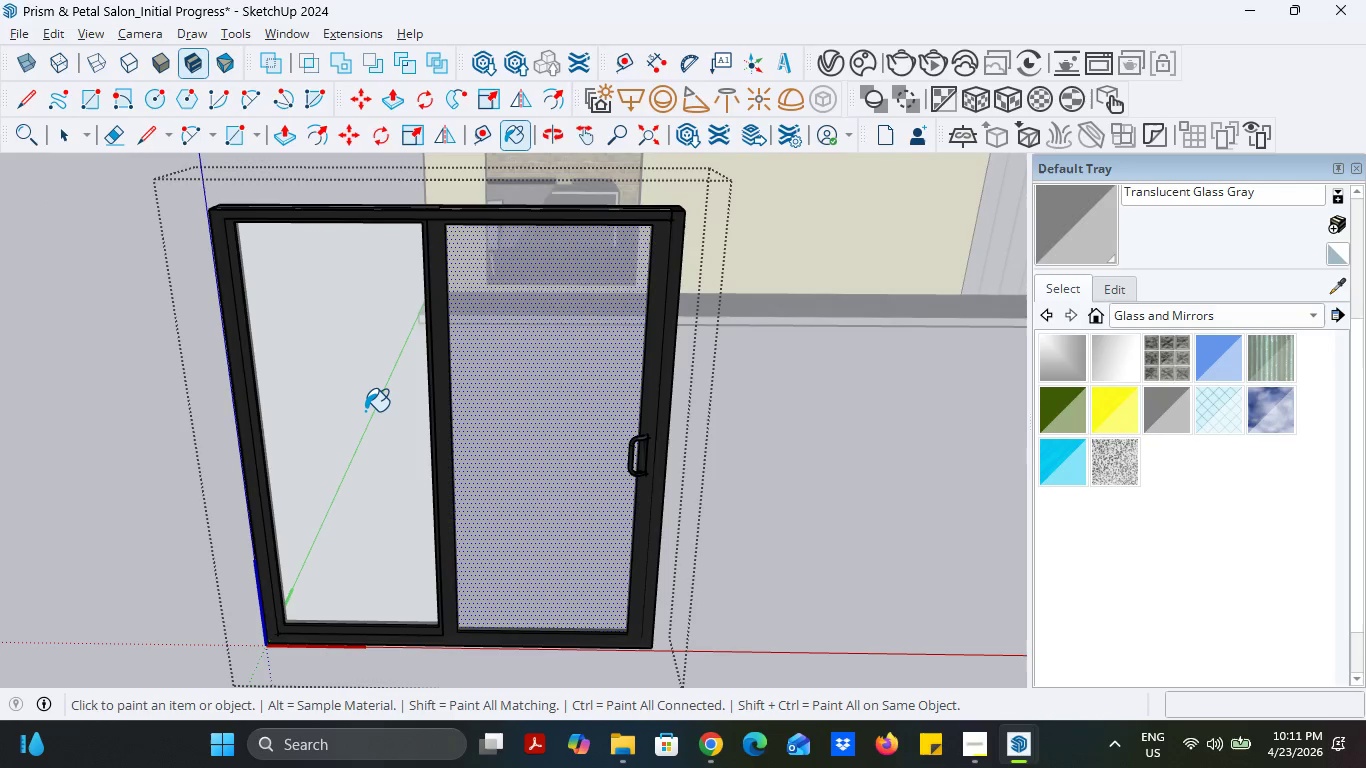 
left_click([362, 411])
 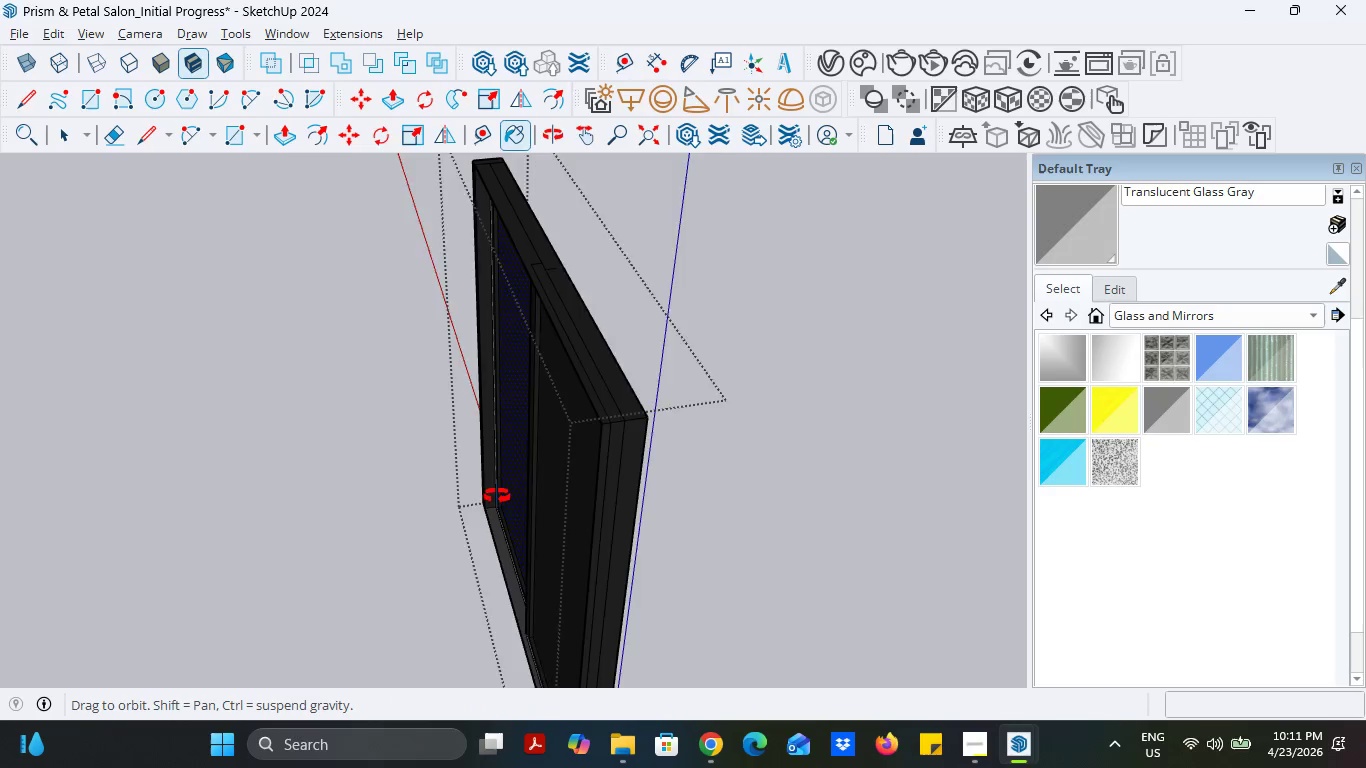 
left_click([616, 489])
 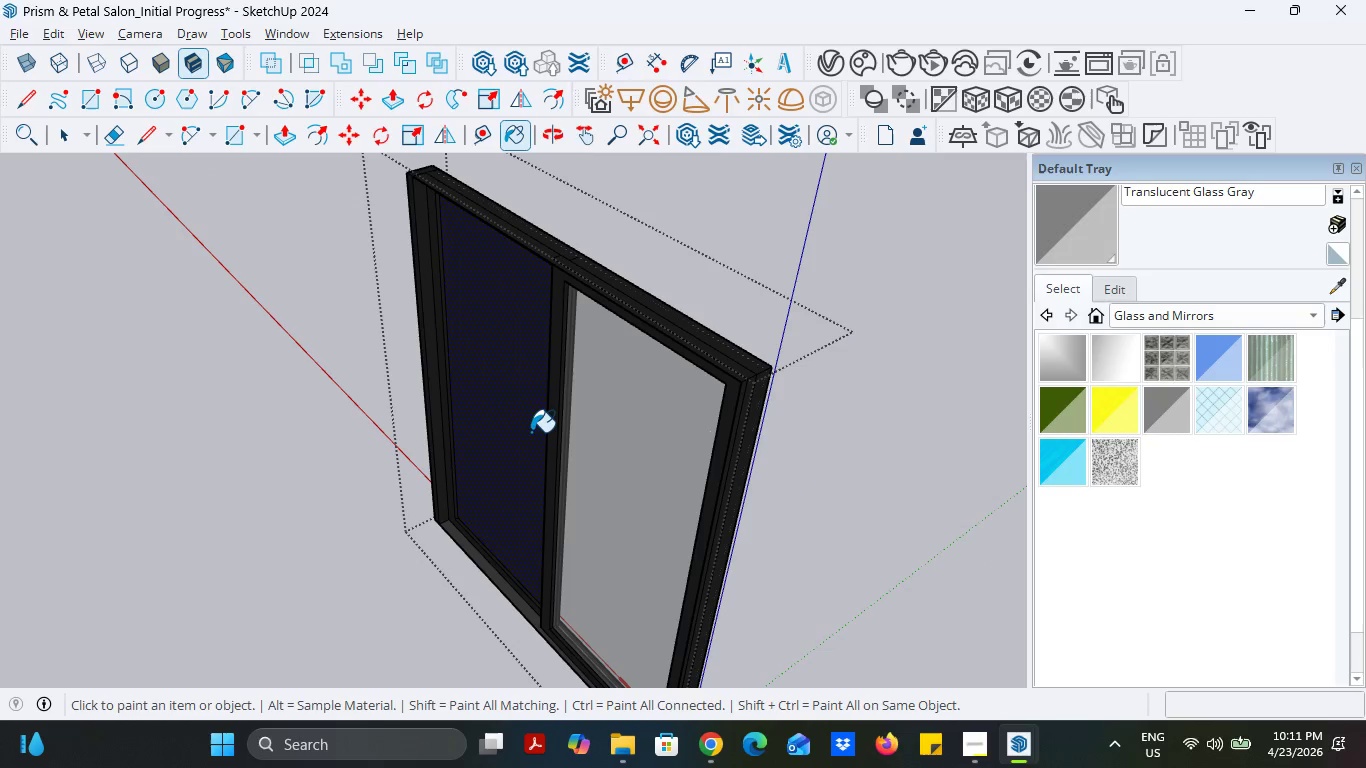 
left_click([530, 431])
 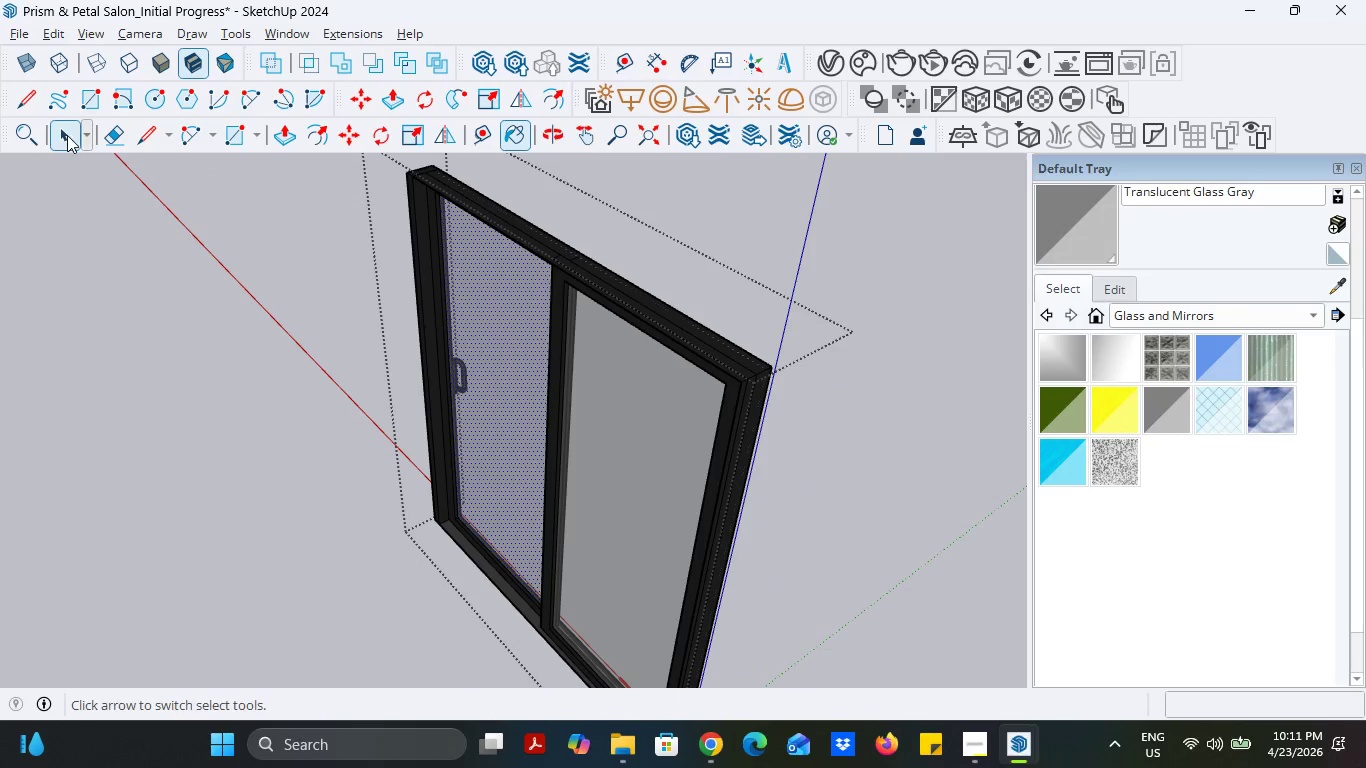 
double_click([155, 330])
 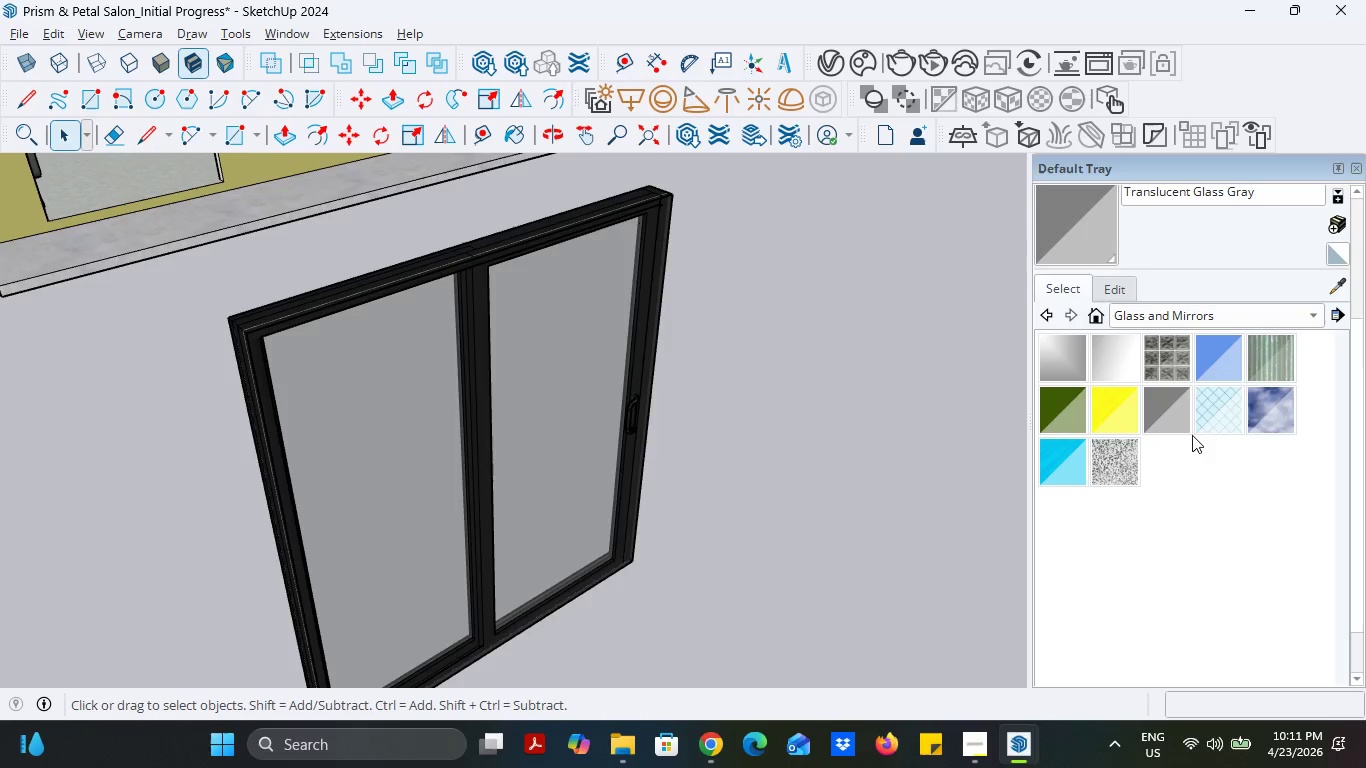 
scroll: coordinate [775, 461], scroll_direction: down, amount: 6.0
 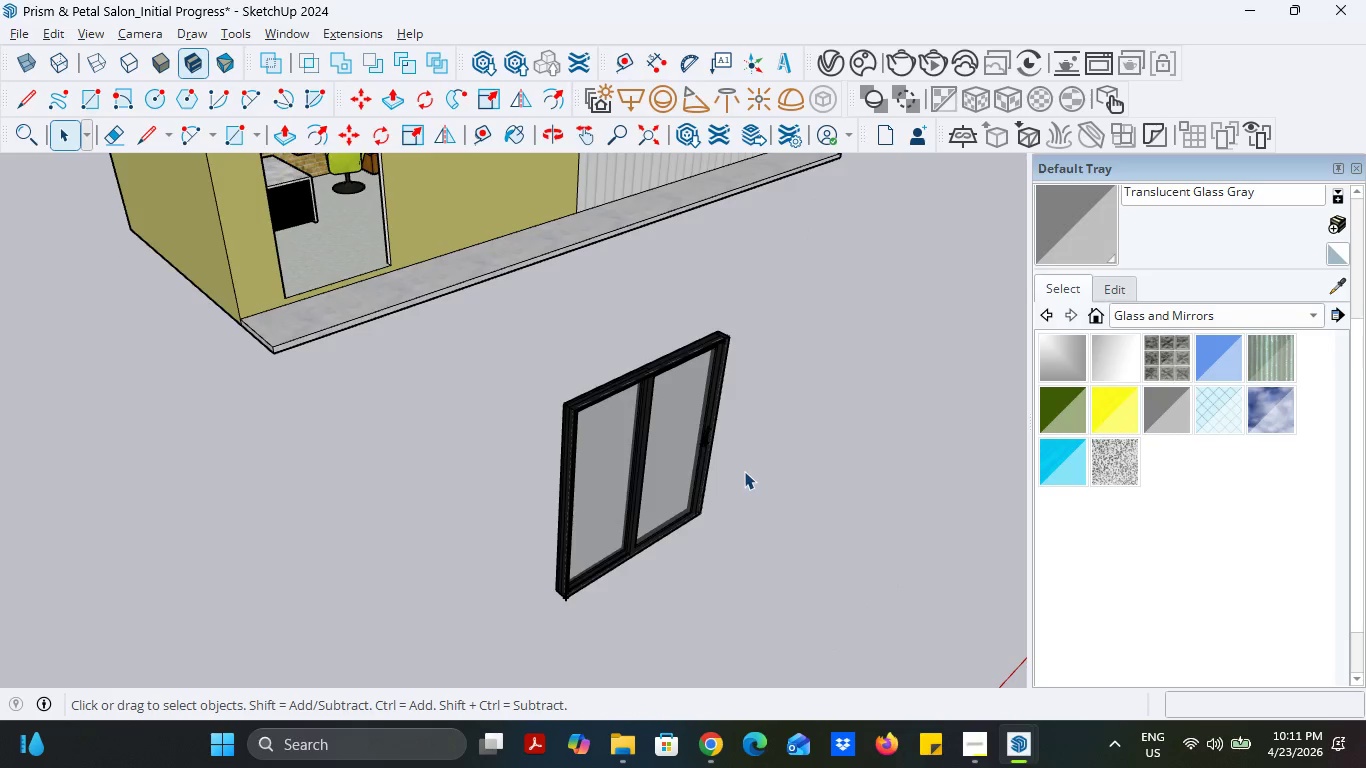 
scroll: coordinate [653, 409], scroll_direction: up, amount: 9.0
 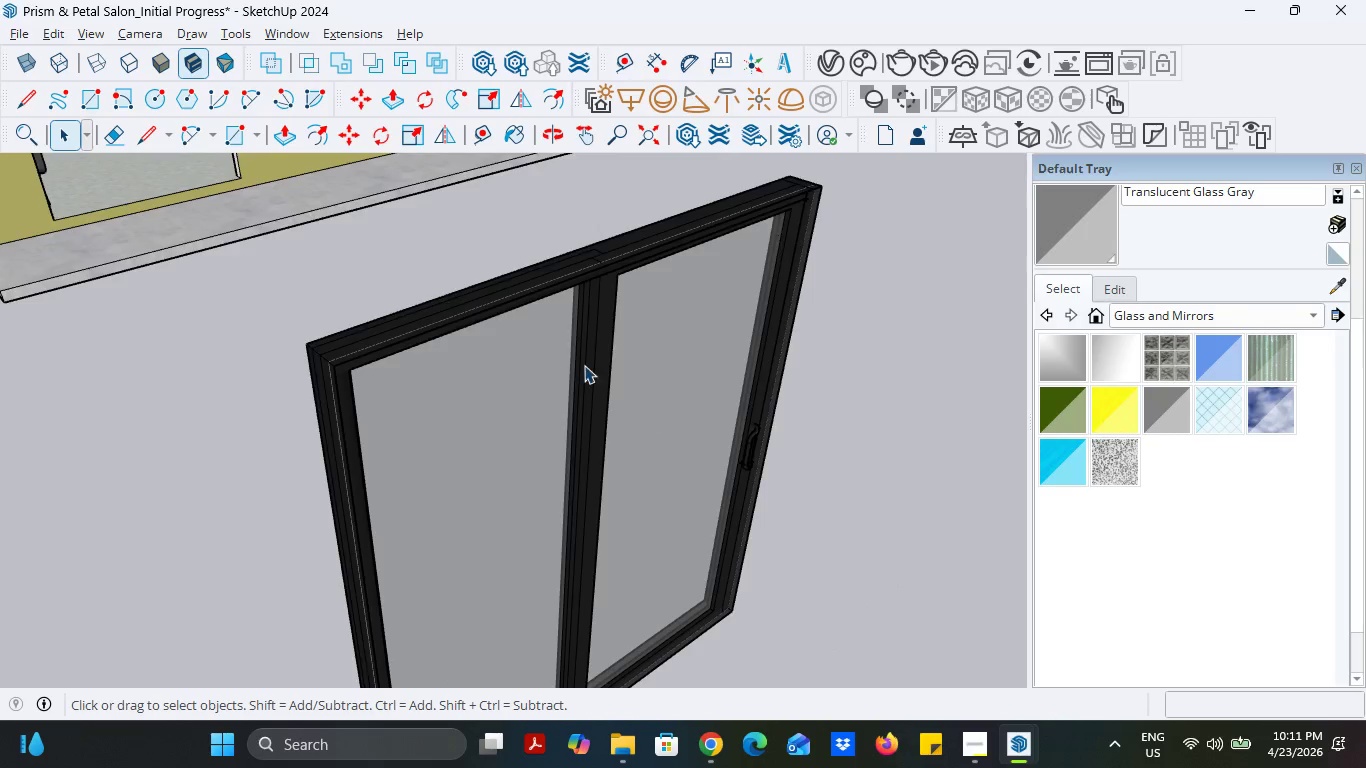 
scroll: coordinate [543, 352], scroll_direction: down, amount: 3.0
 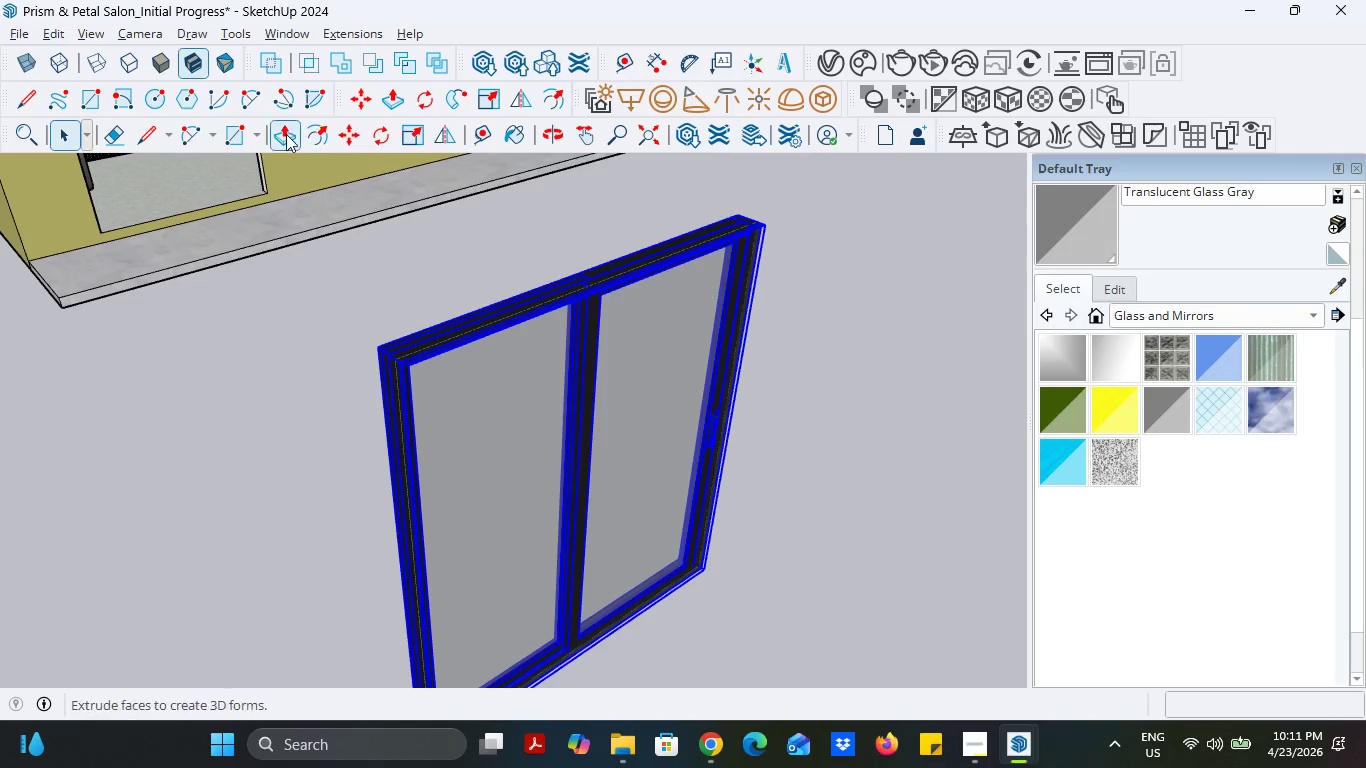 
left_click([347, 136])
 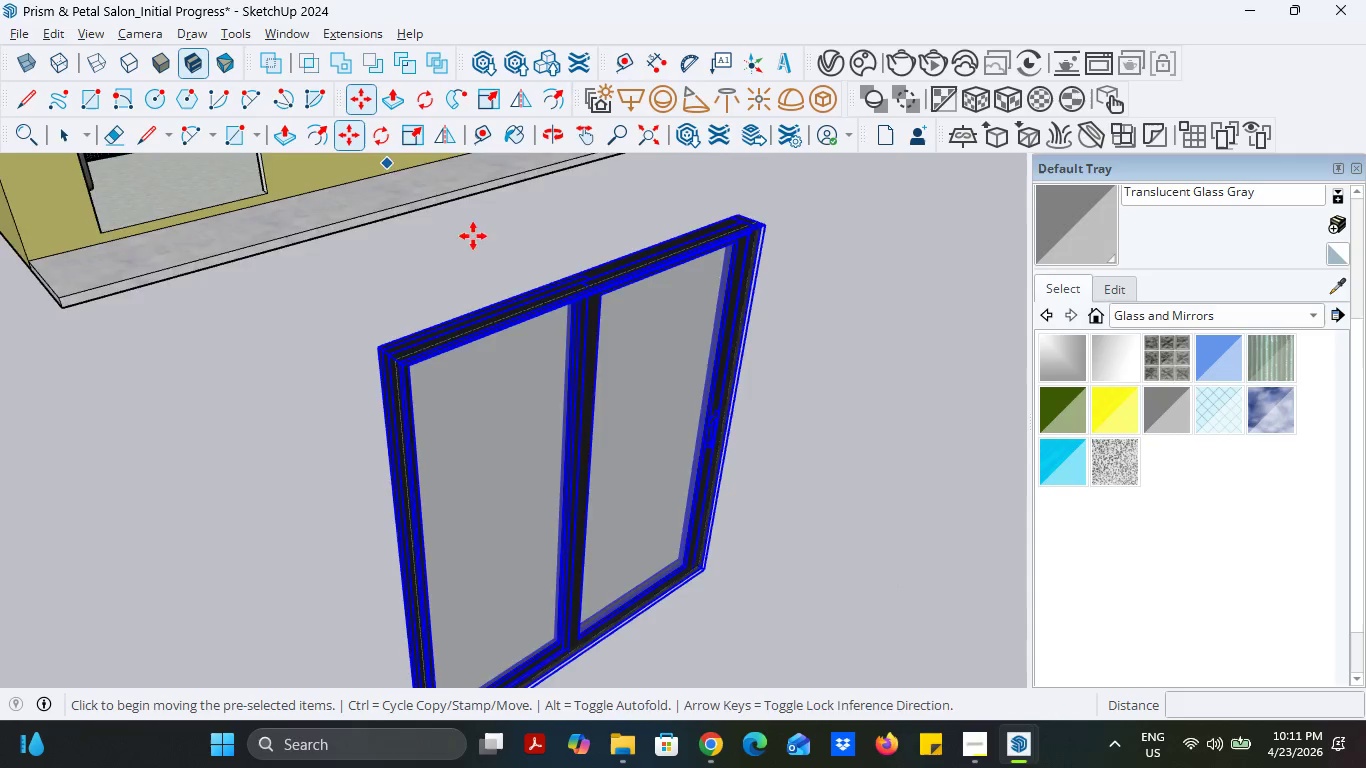 
scroll: coordinate [409, 590], scroll_direction: up, amount: 21.0
 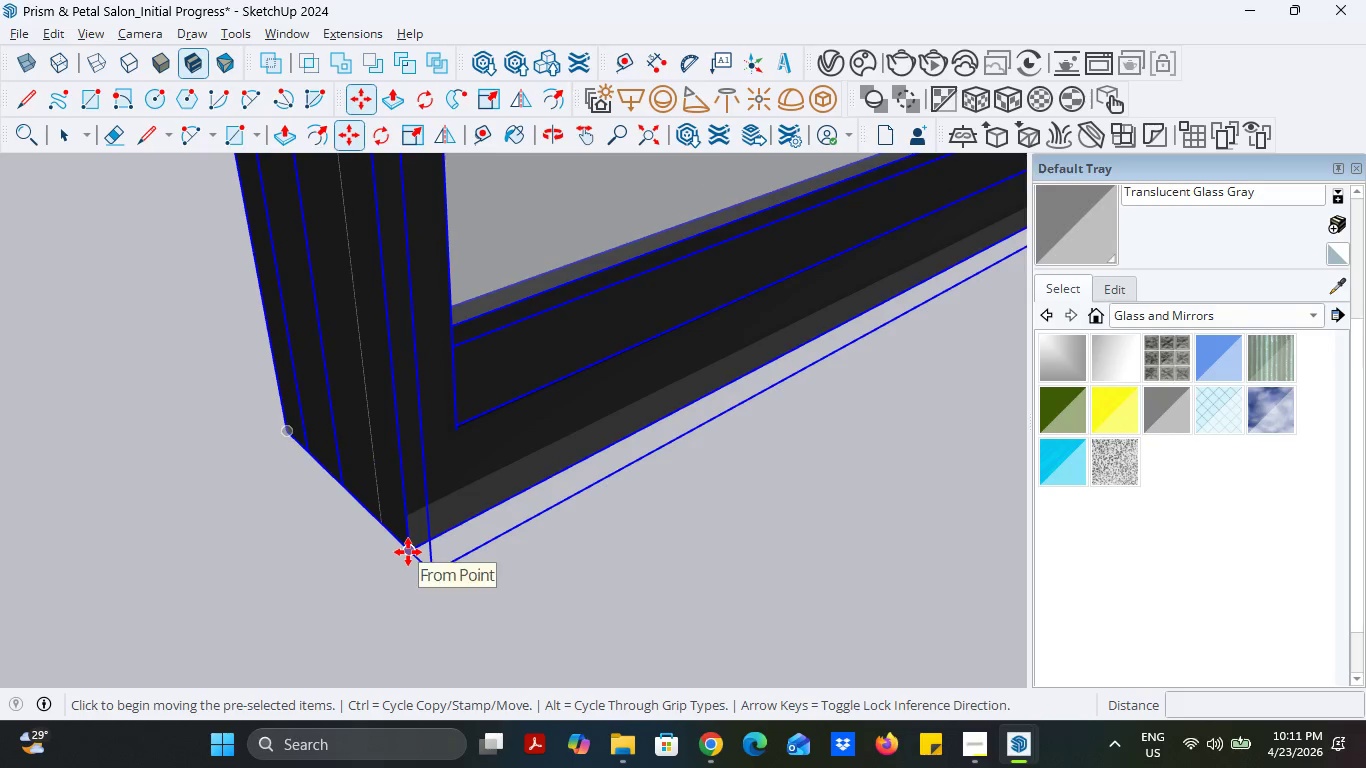 
left_click([408, 552])
 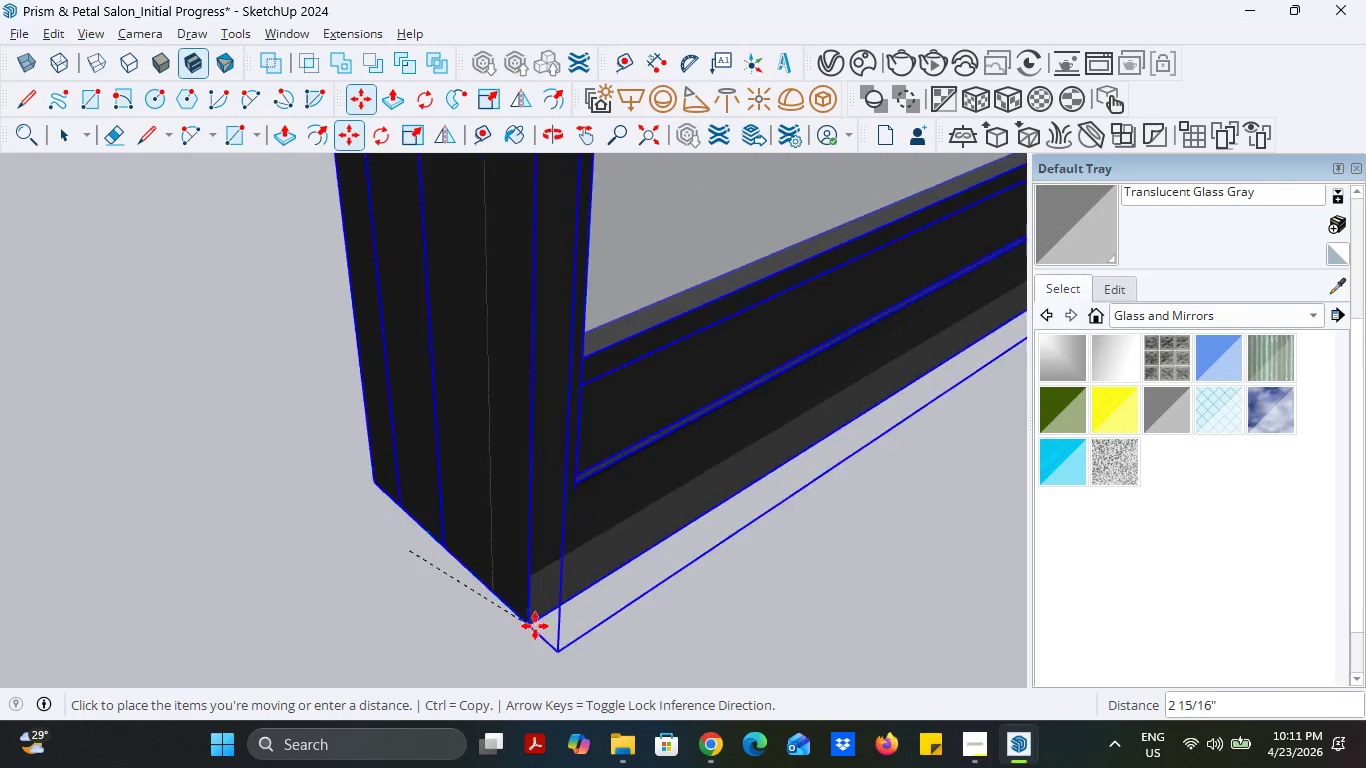 
scroll: coordinate [202, 357], scroll_direction: down, amount: 19.0
 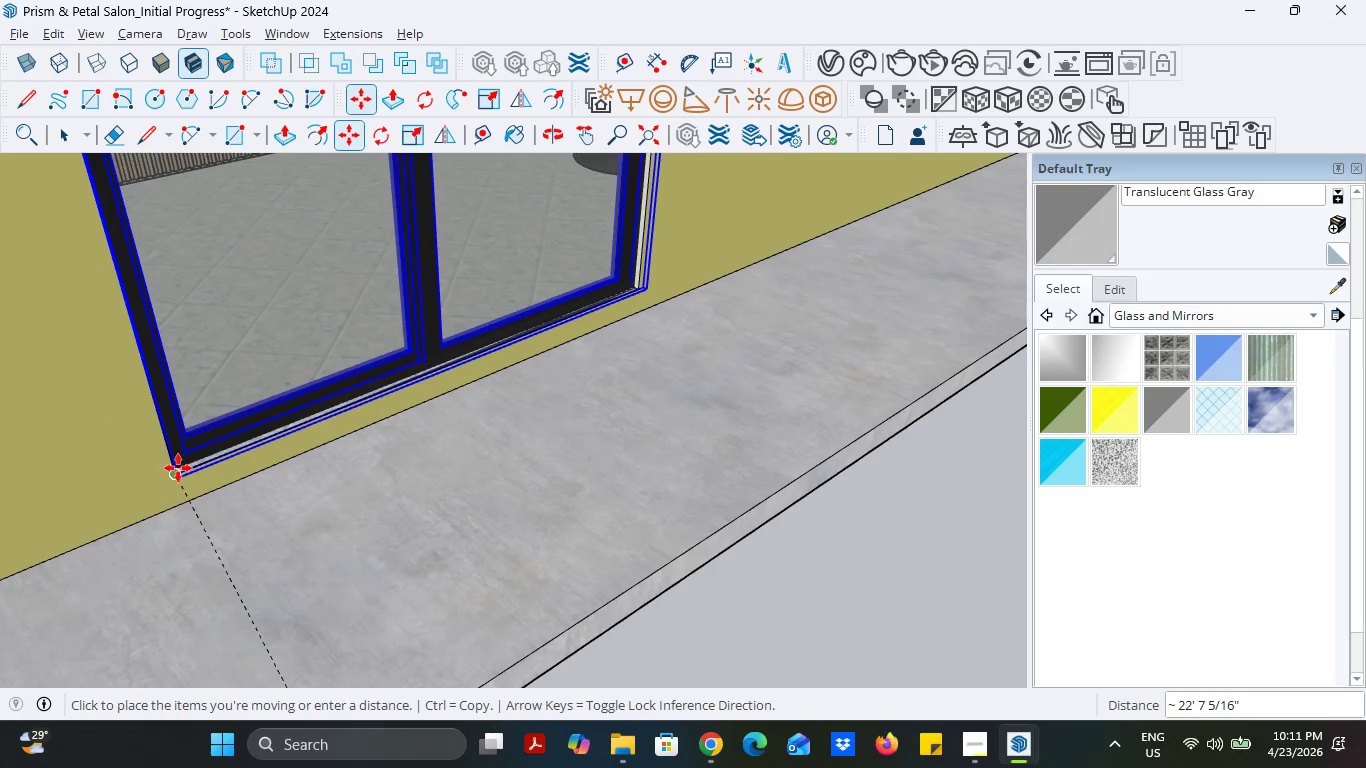 
left_click([178, 469])
 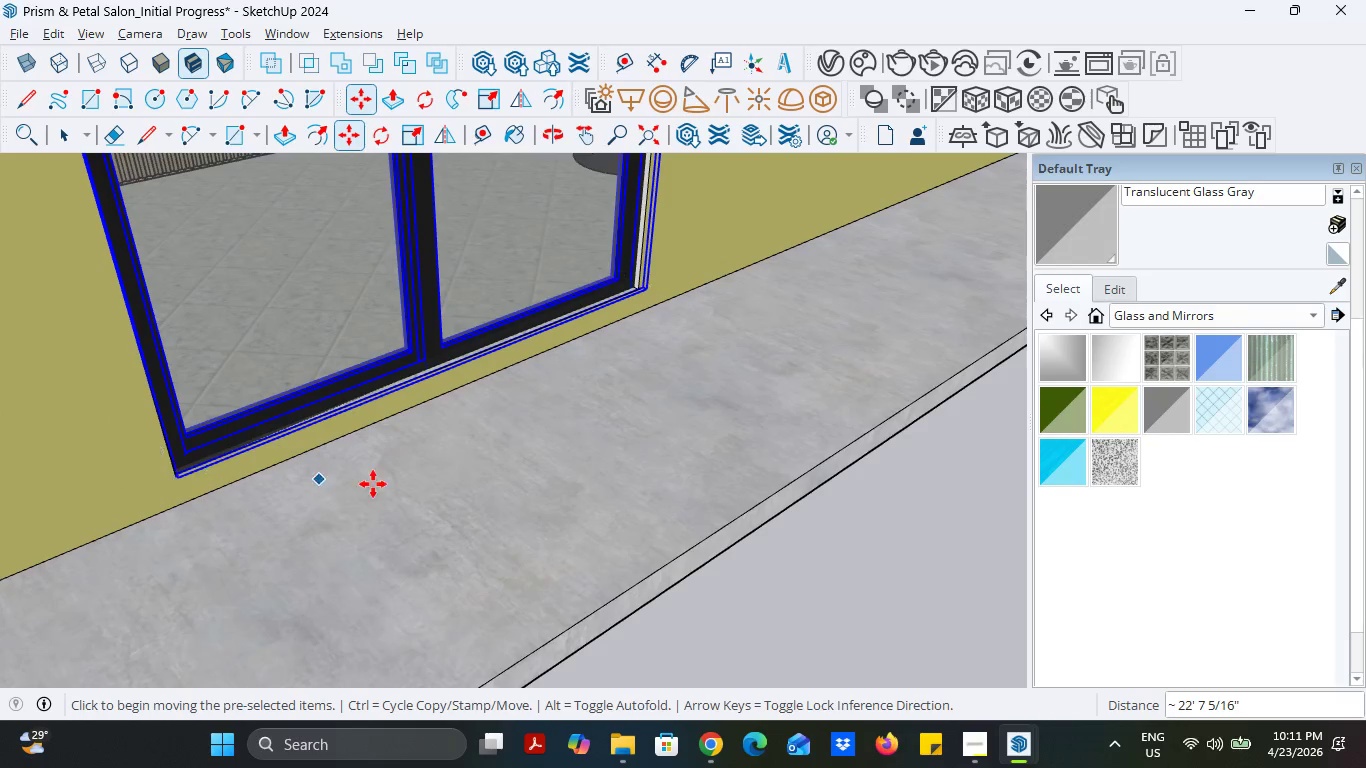 
scroll: coordinate [405, 498], scroll_direction: down, amount: 13.0
 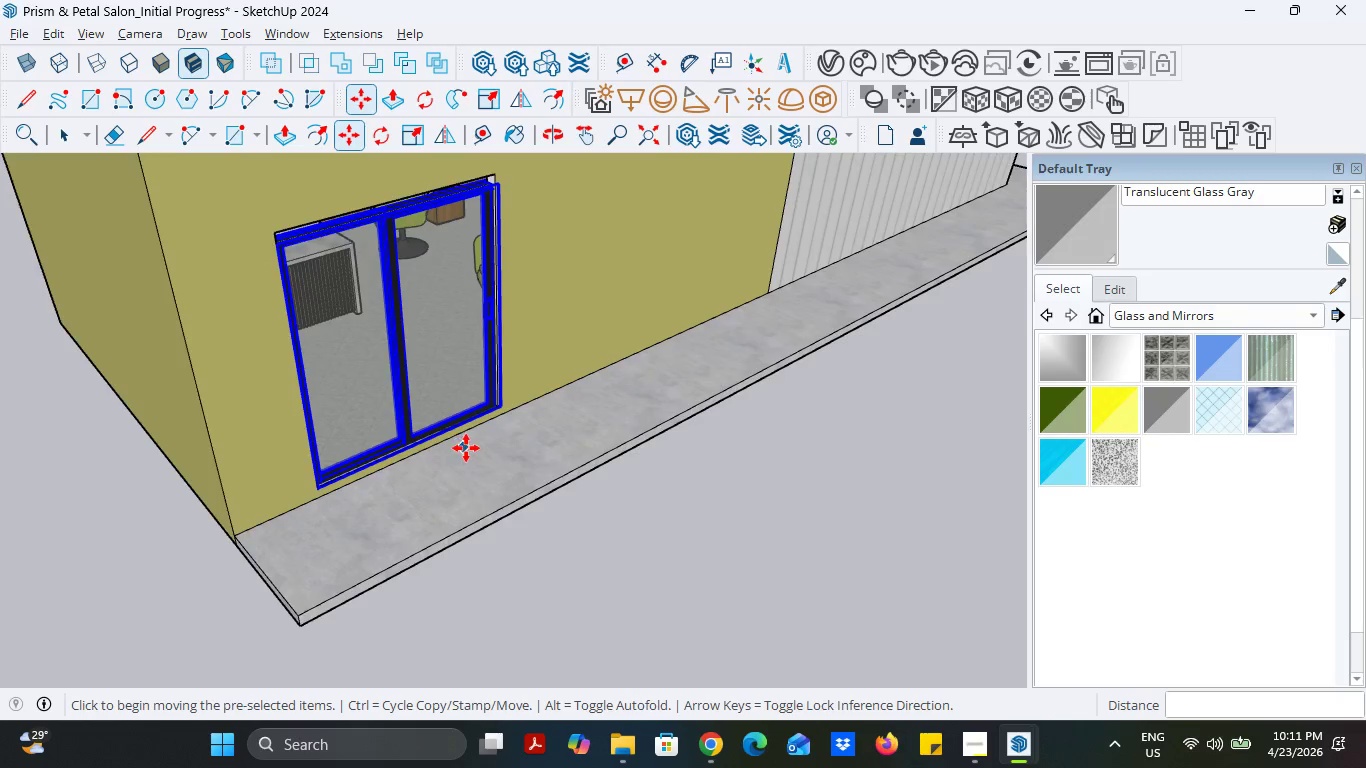 
scroll: coordinate [454, 292], scroll_direction: up, amount: 10.0
 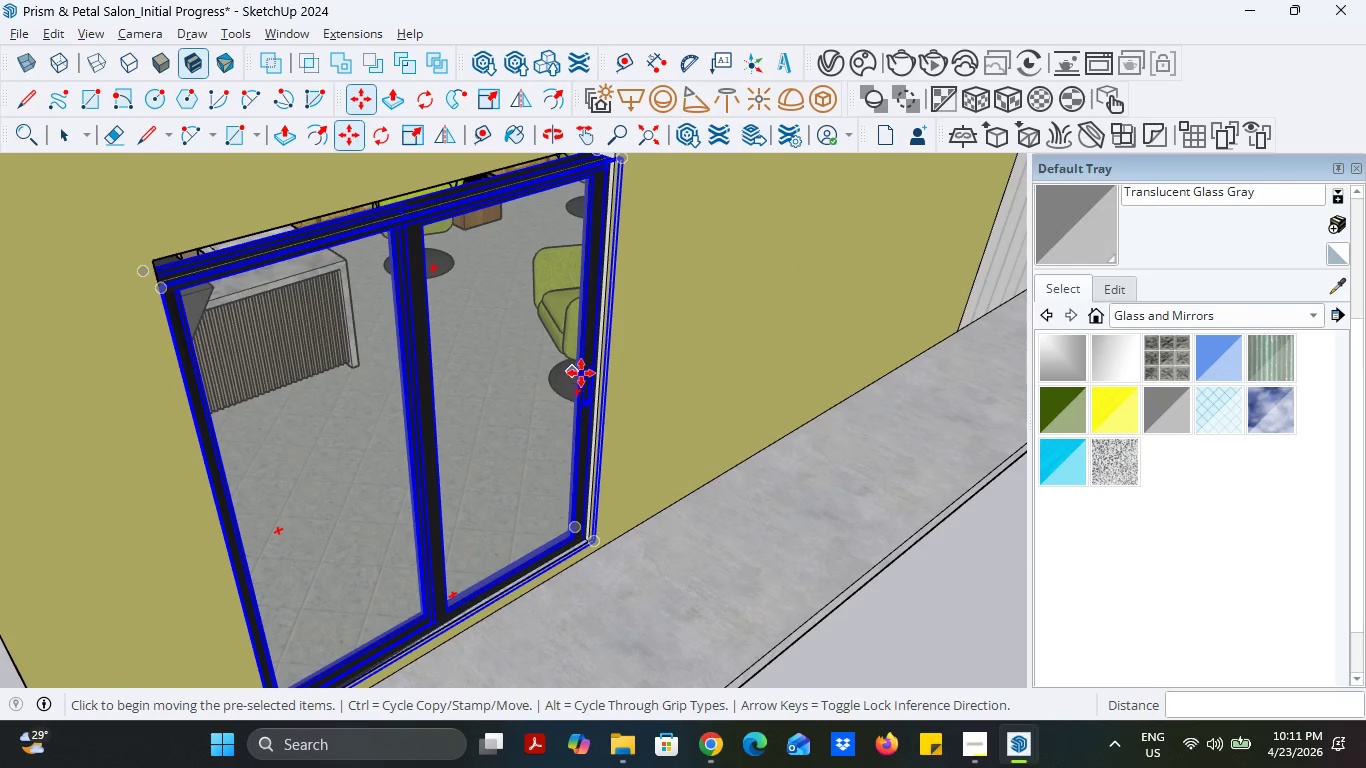 
key(S)
 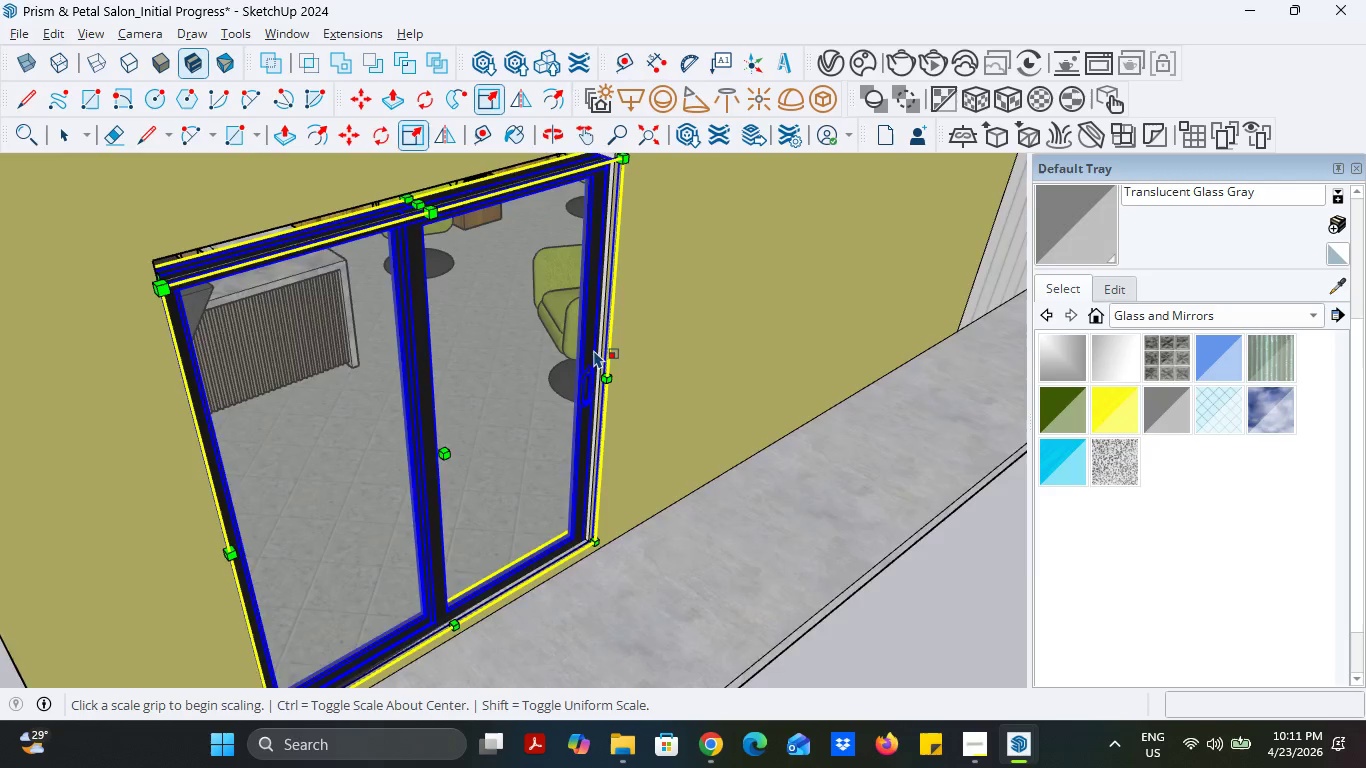 
scroll: coordinate [604, 355], scroll_direction: up, amount: 6.0
 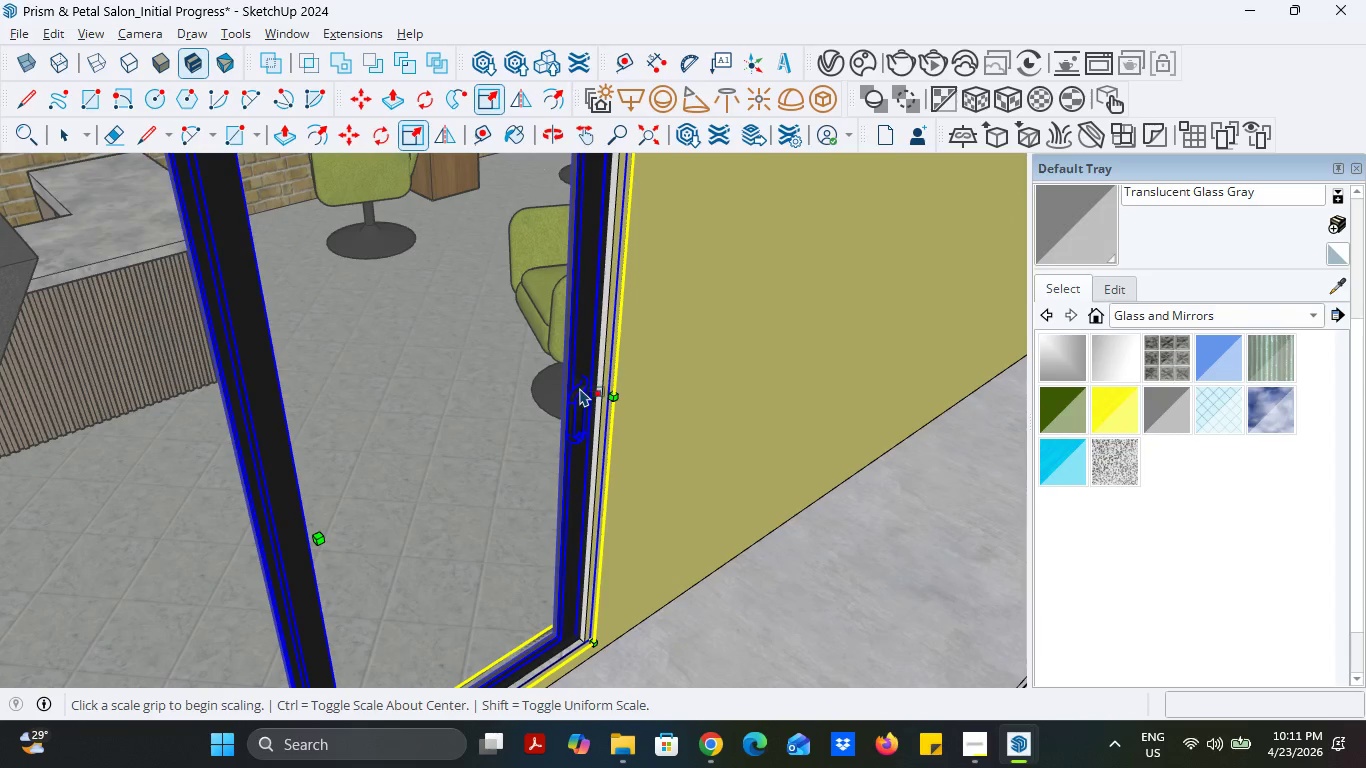 
left_click([594, 388])
 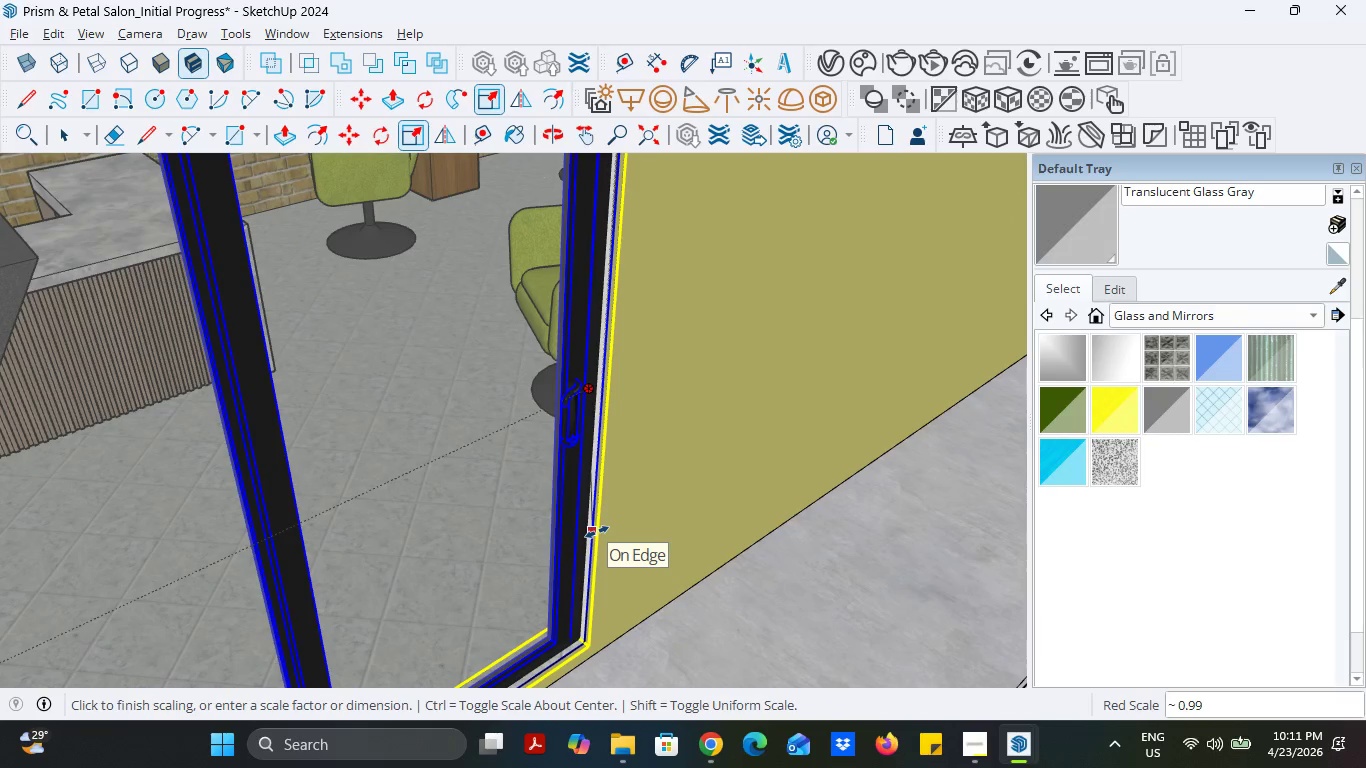 
left_click([597, 532])
 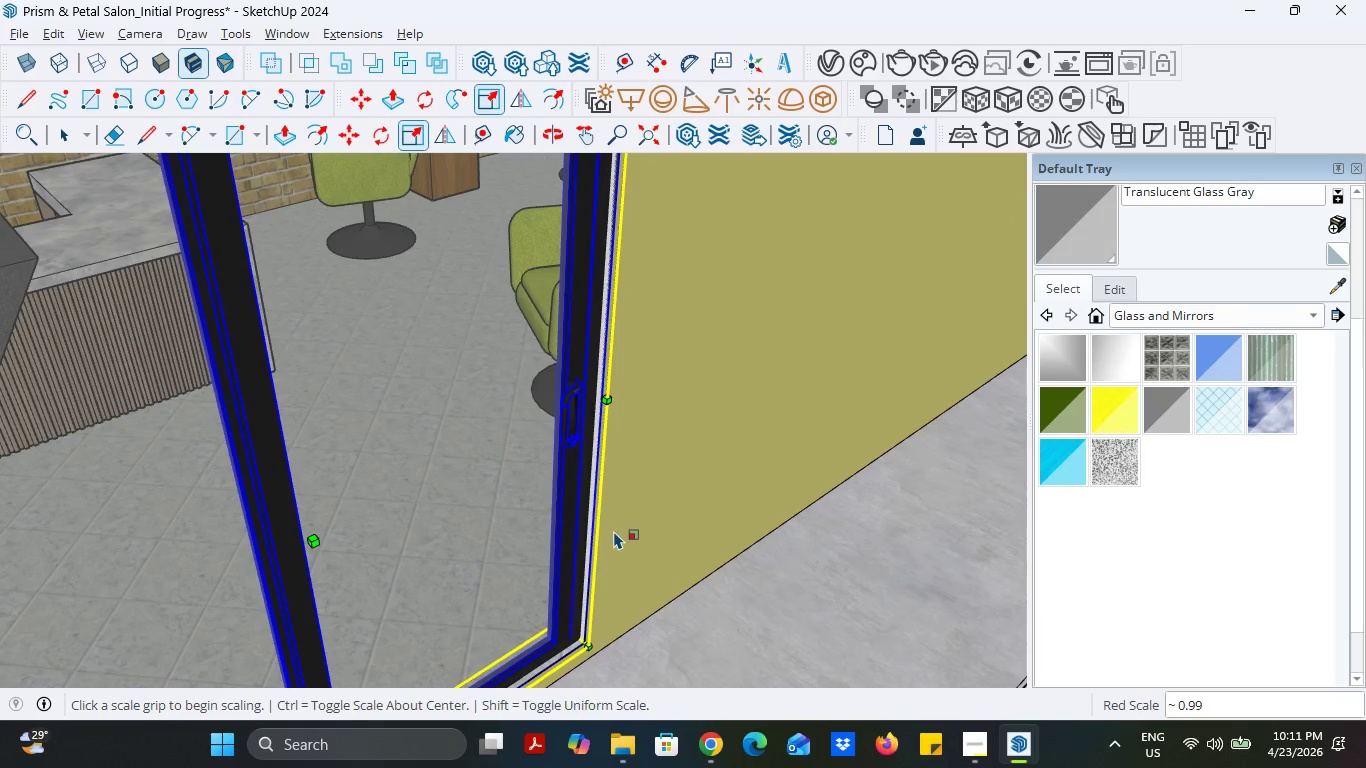 
scroll: coordinate [530, 435], scroll_direction: none, amount: 0.0
 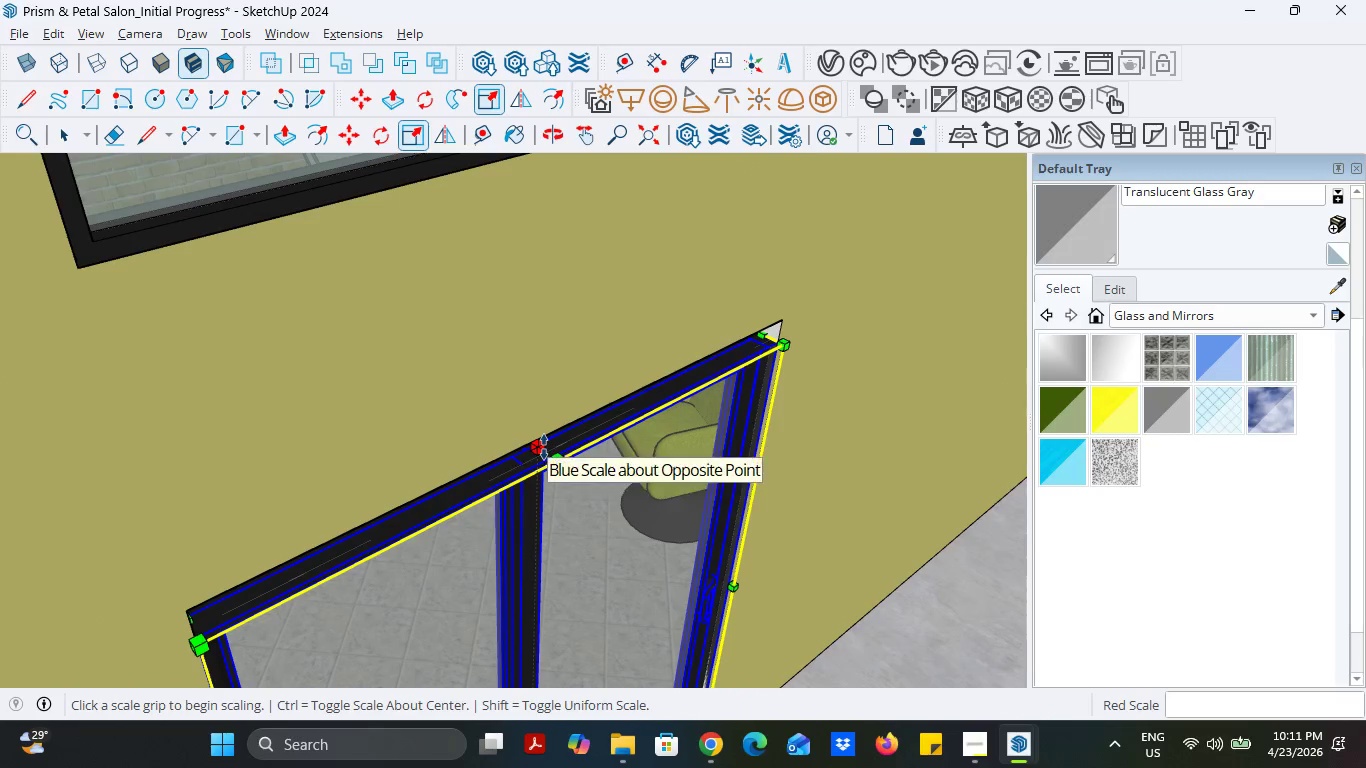 
left_click([544, 447])
 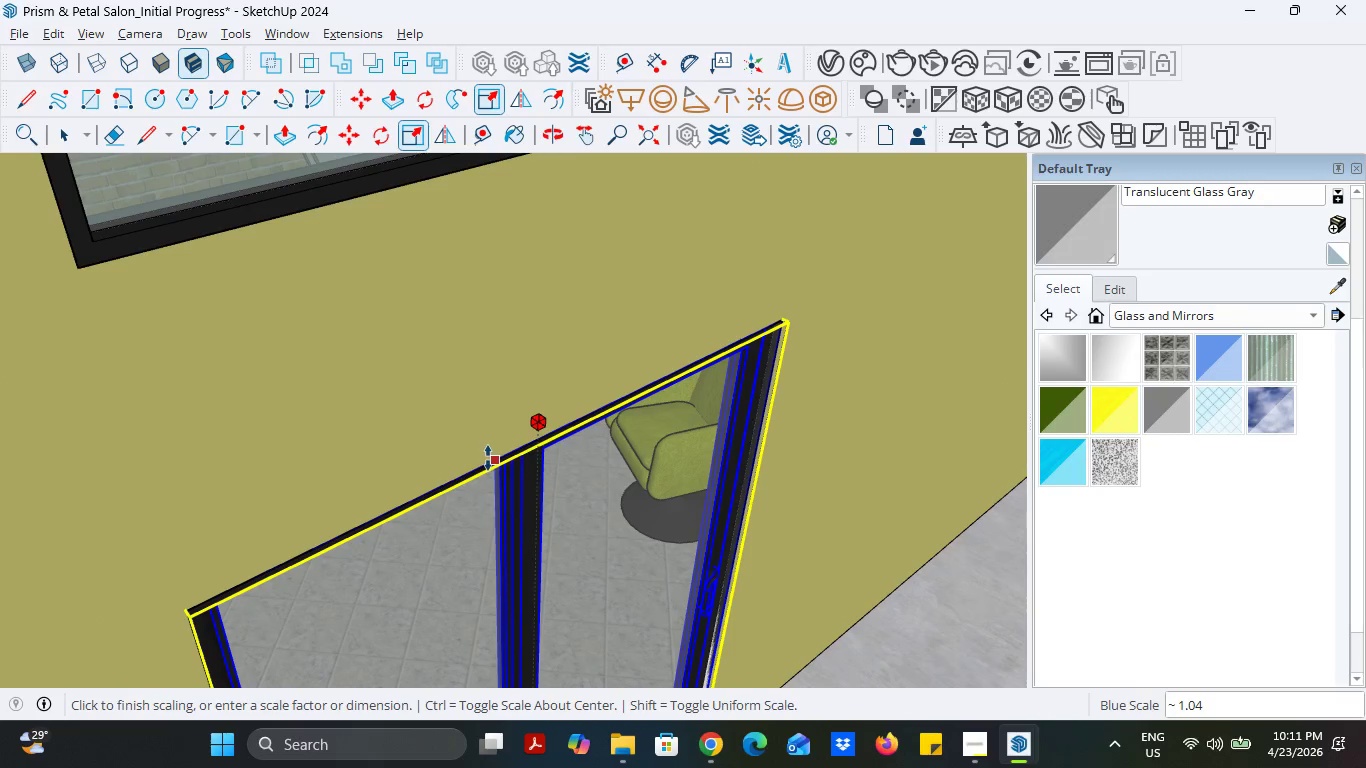 
left_click([488, 459])
 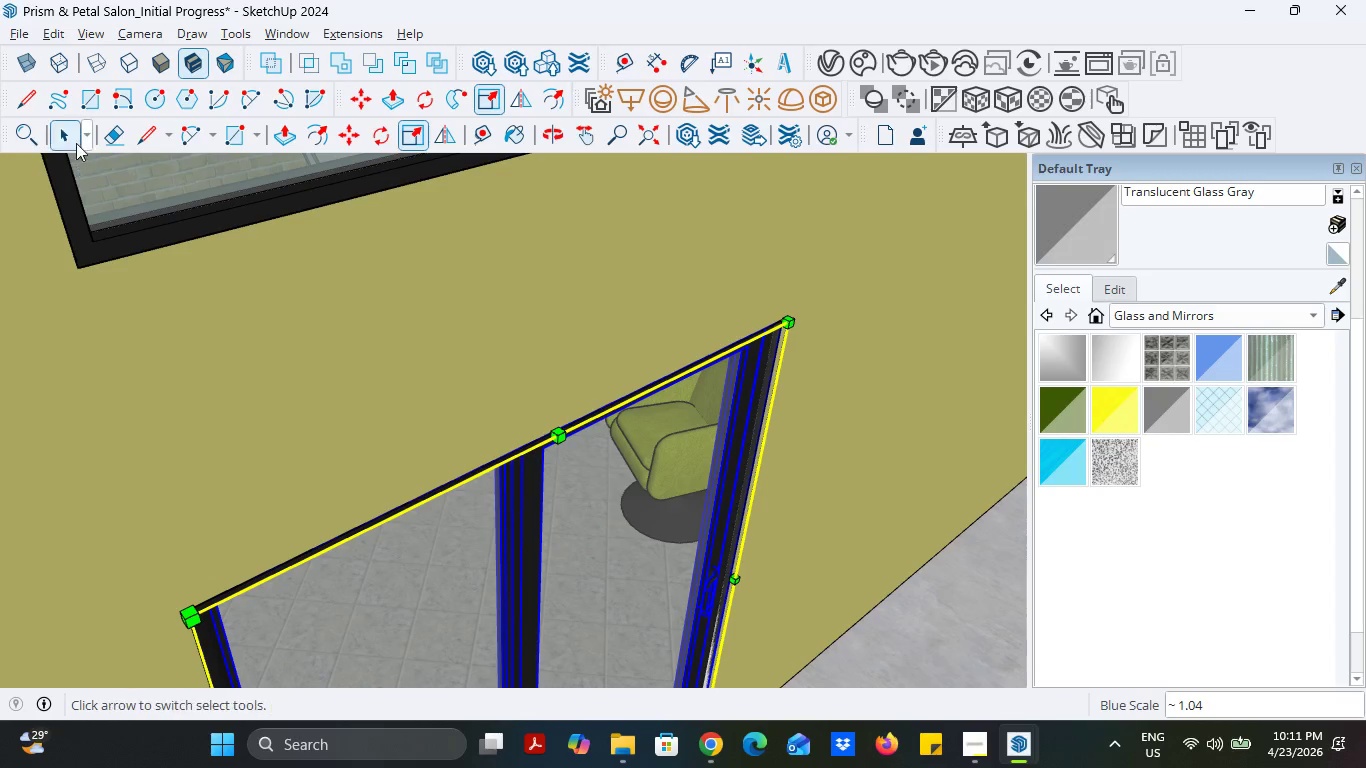 
left_click([75, 137])
 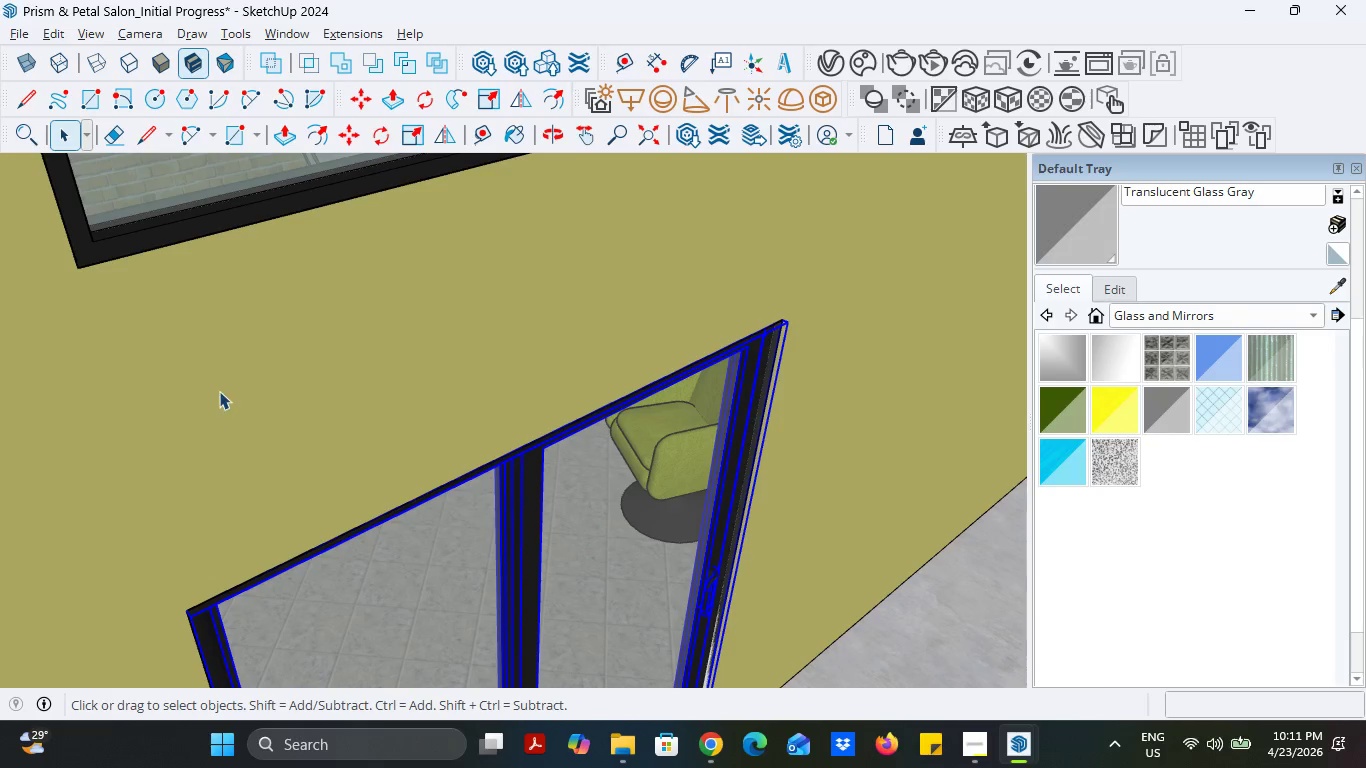 
scroll: coordinate [273, 427], scroll_direction: down, amount: 27.0
 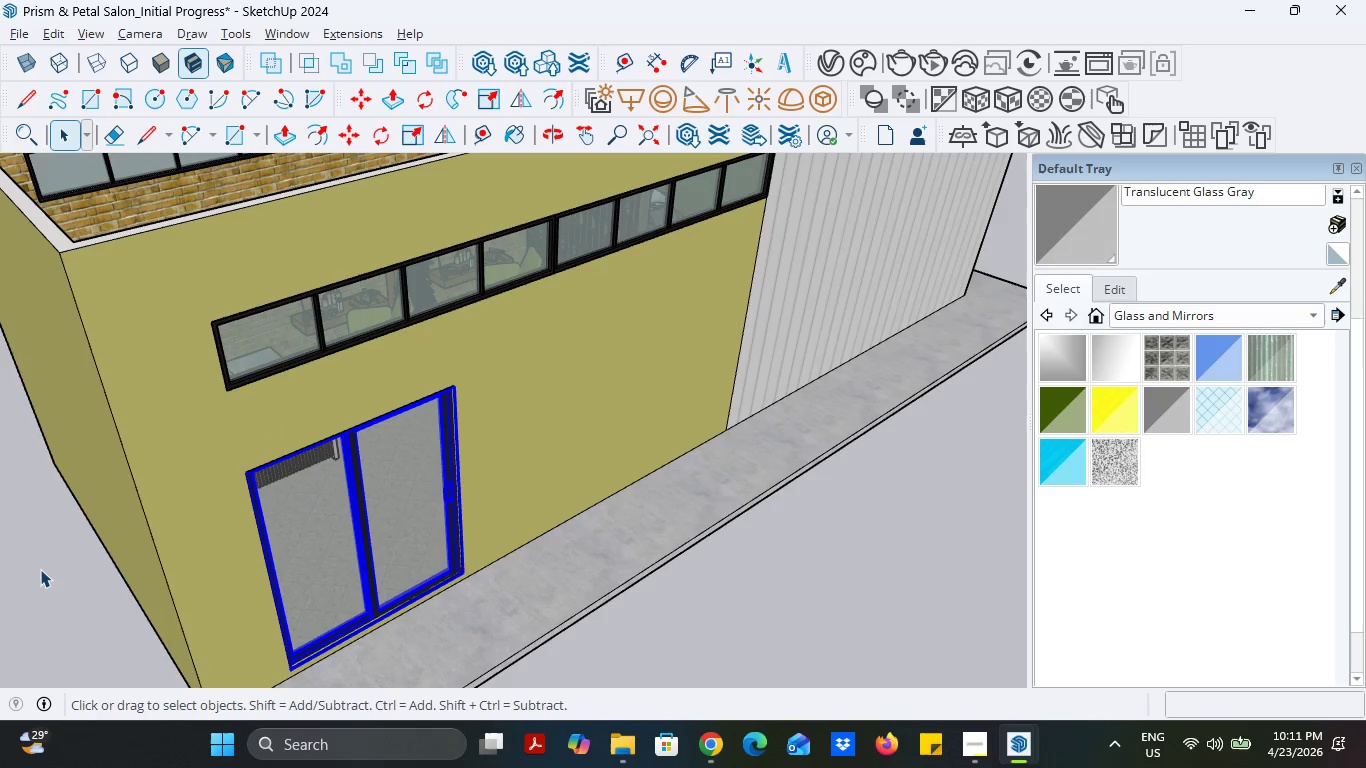 
left_click([40, 569])
 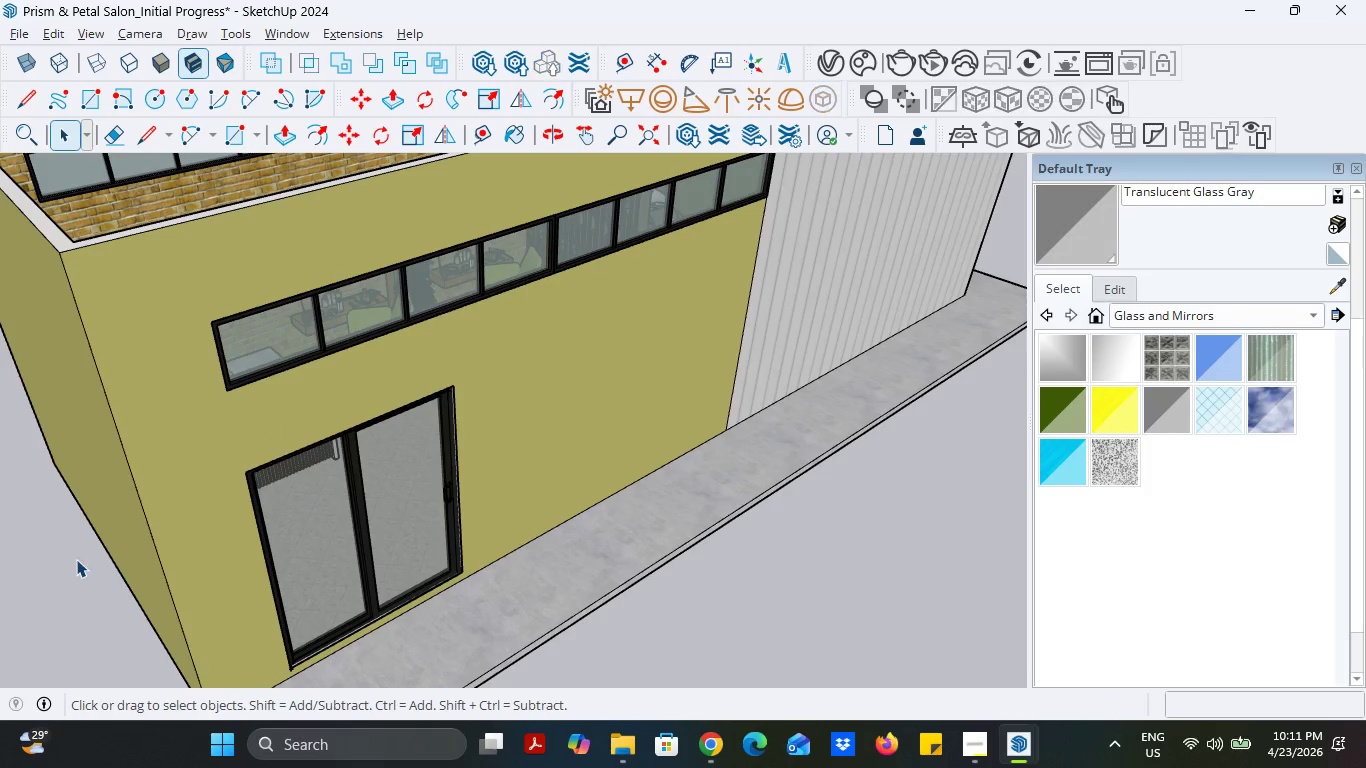 
scroll: coordinate [76, 559], scroll_direction: down, amount: 3.0
 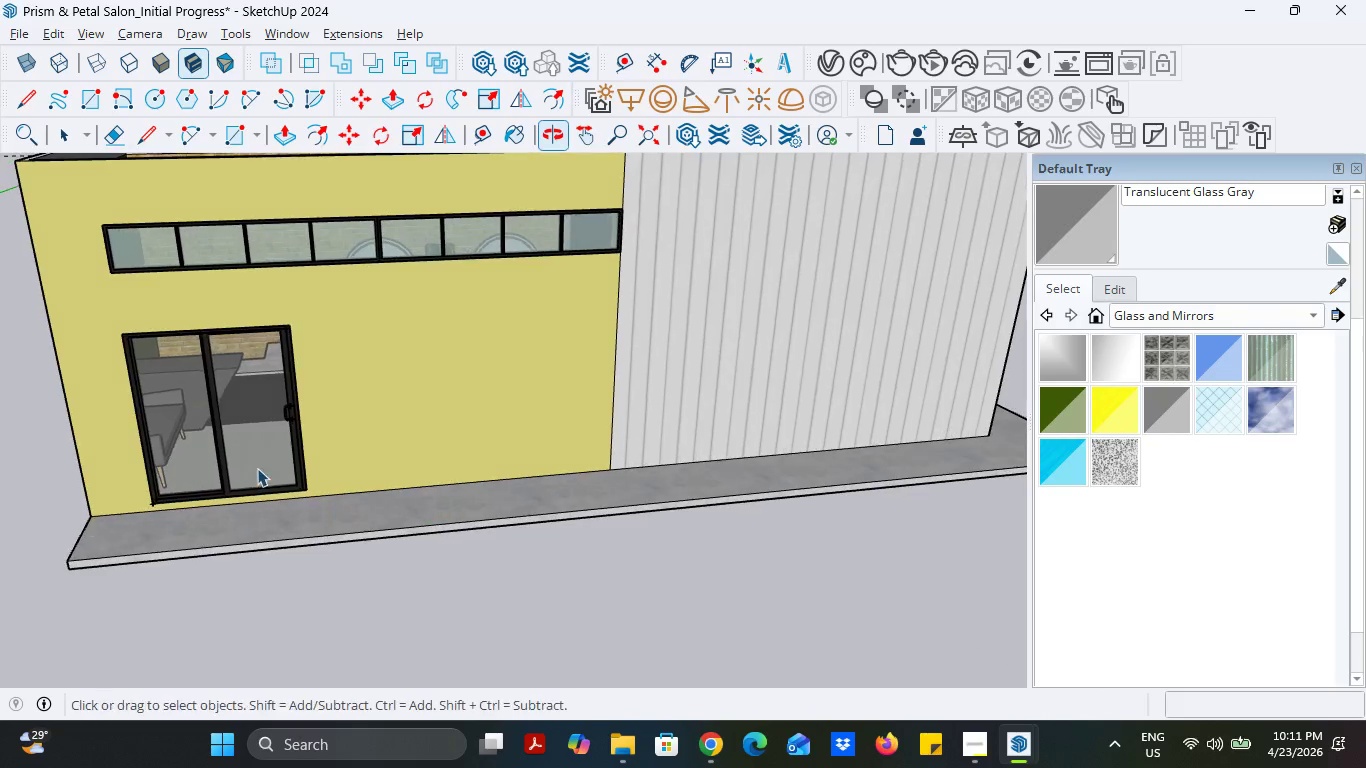 
scroll: coordinate [263, 436], scroll_direction: up, amount: 11.0
 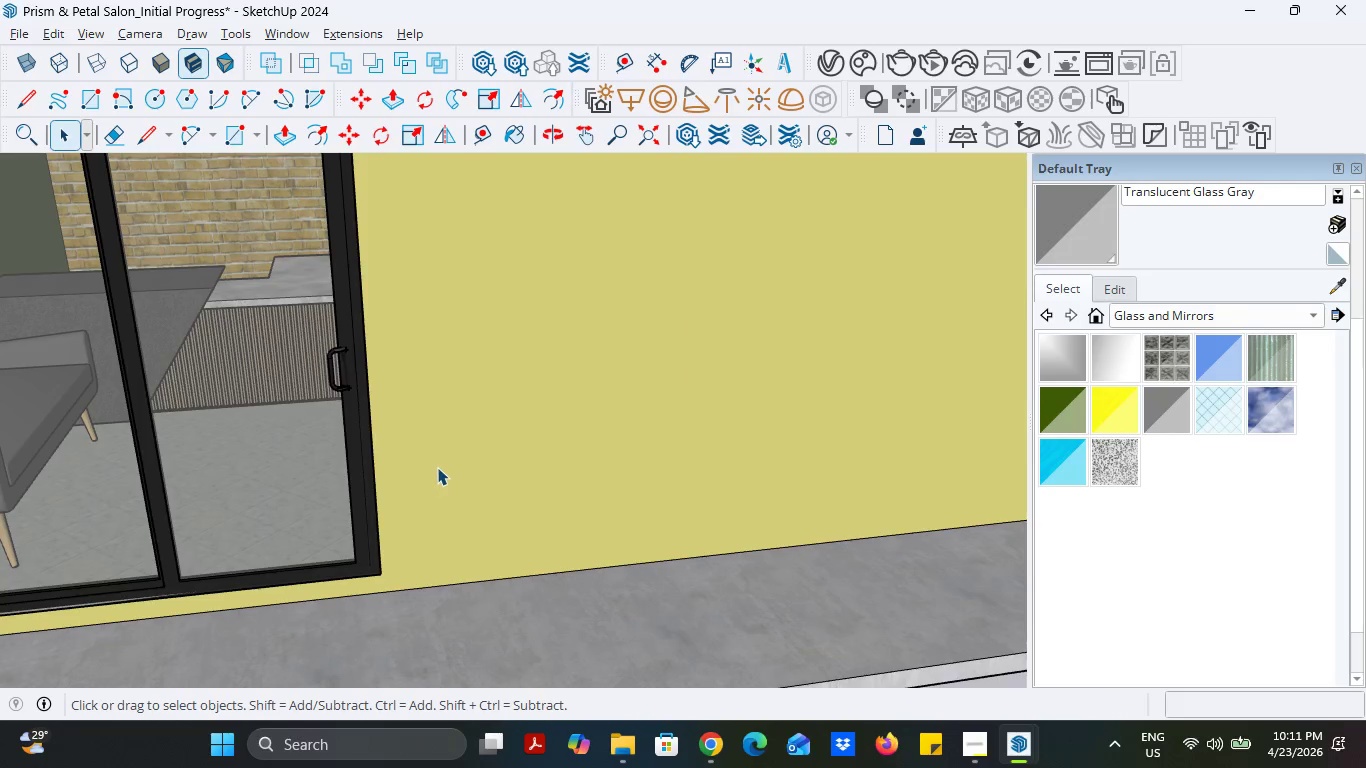 
scroll: coordinate [401, 487], scroll_direction: down, amount: 18.0
 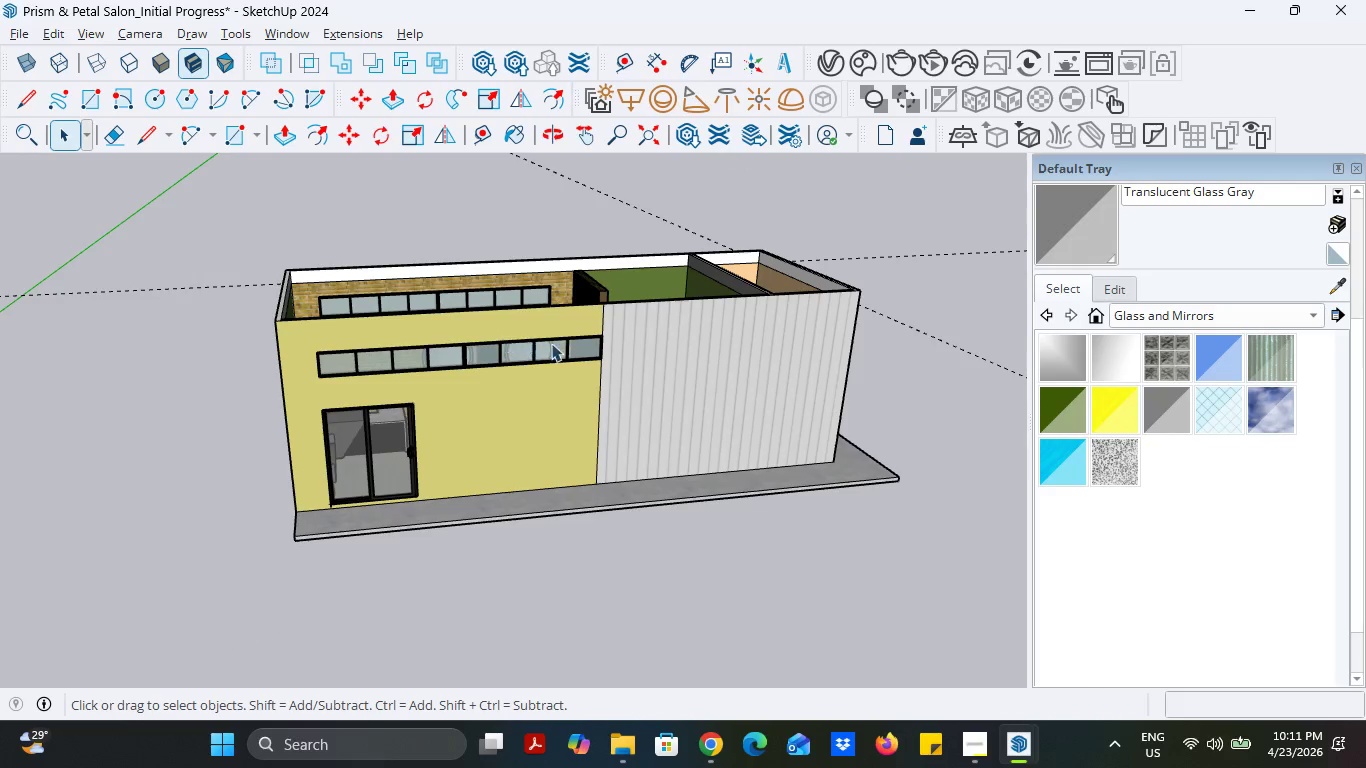 
scroll: coordinate [635, 190], scroll_direction: up, amount: 5.0
 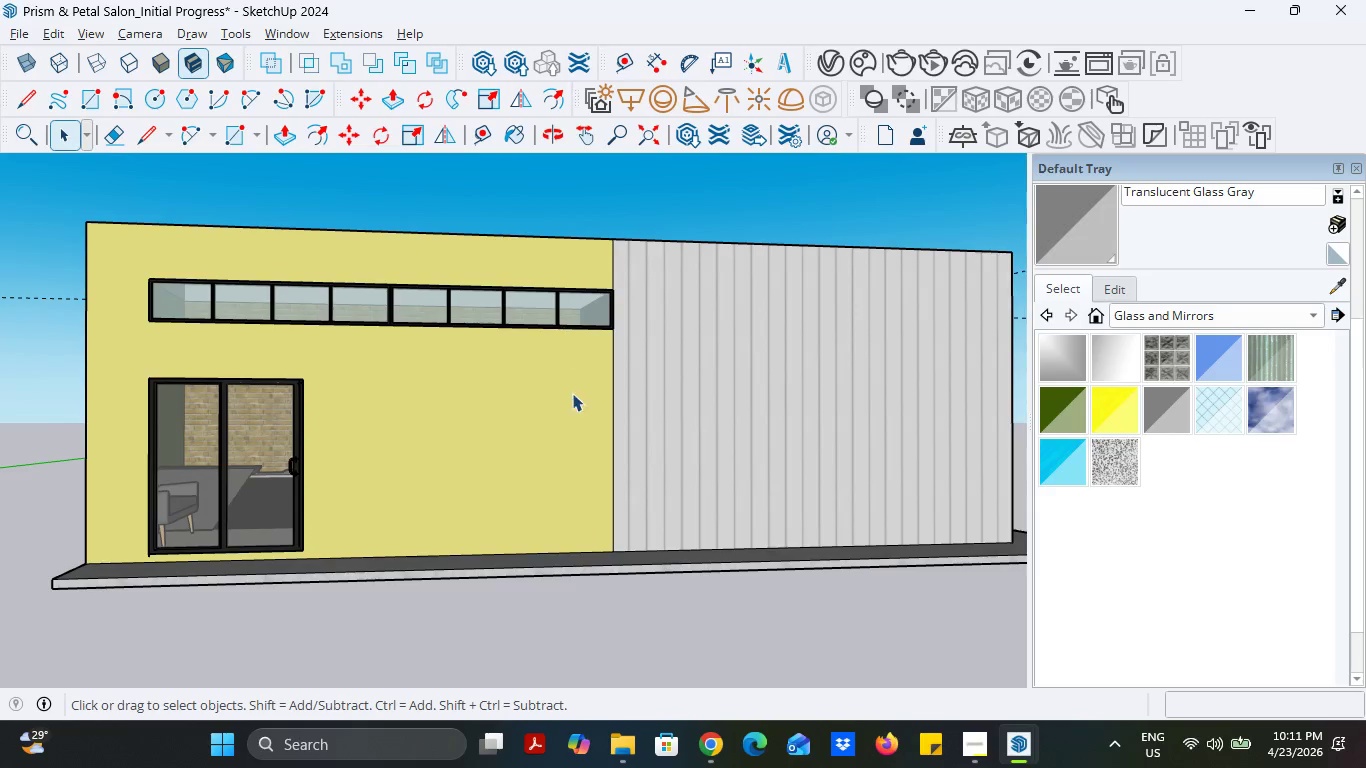 
scroll: coordinate [679, 580], scroll_direction: down, amount: 10.0
 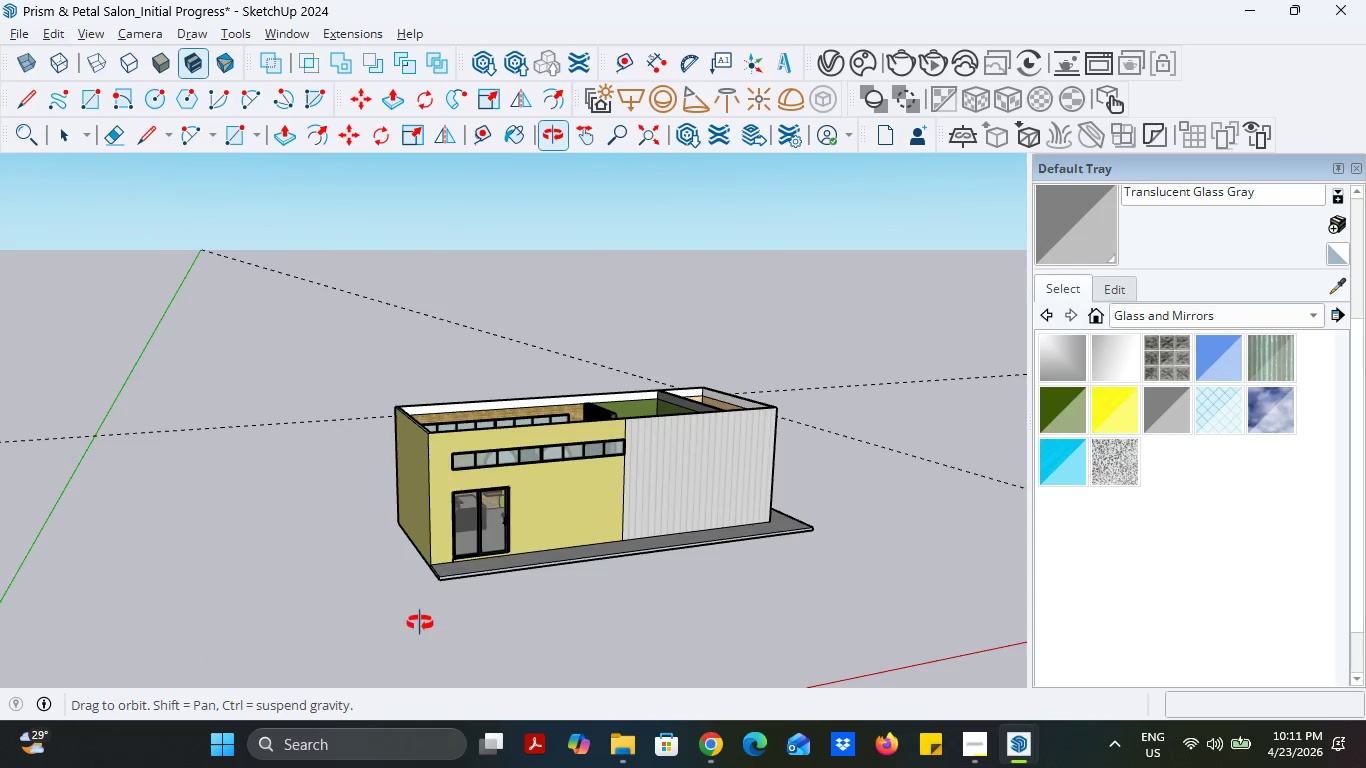 
scroll: coordinate [390, 555], scroll_direction: up, amount: 6.0
 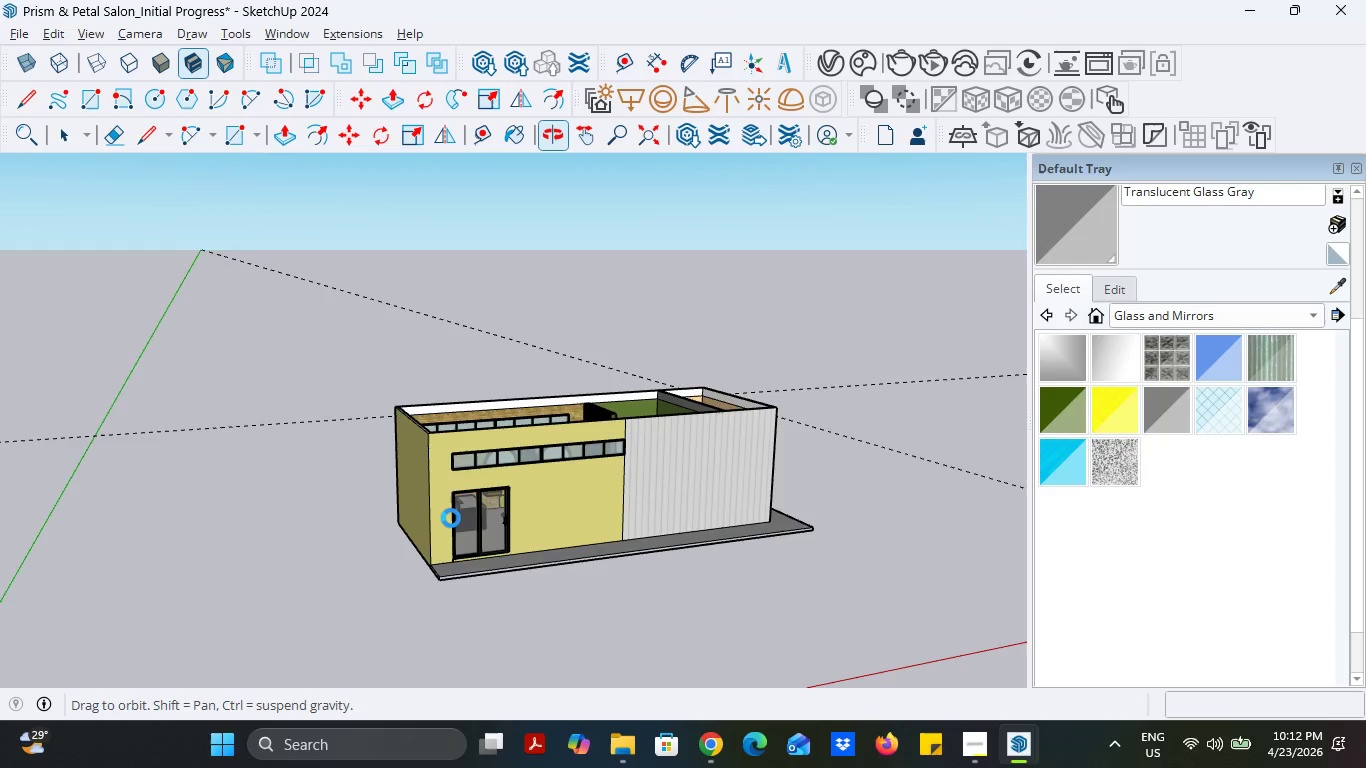 
wait(7.54)
 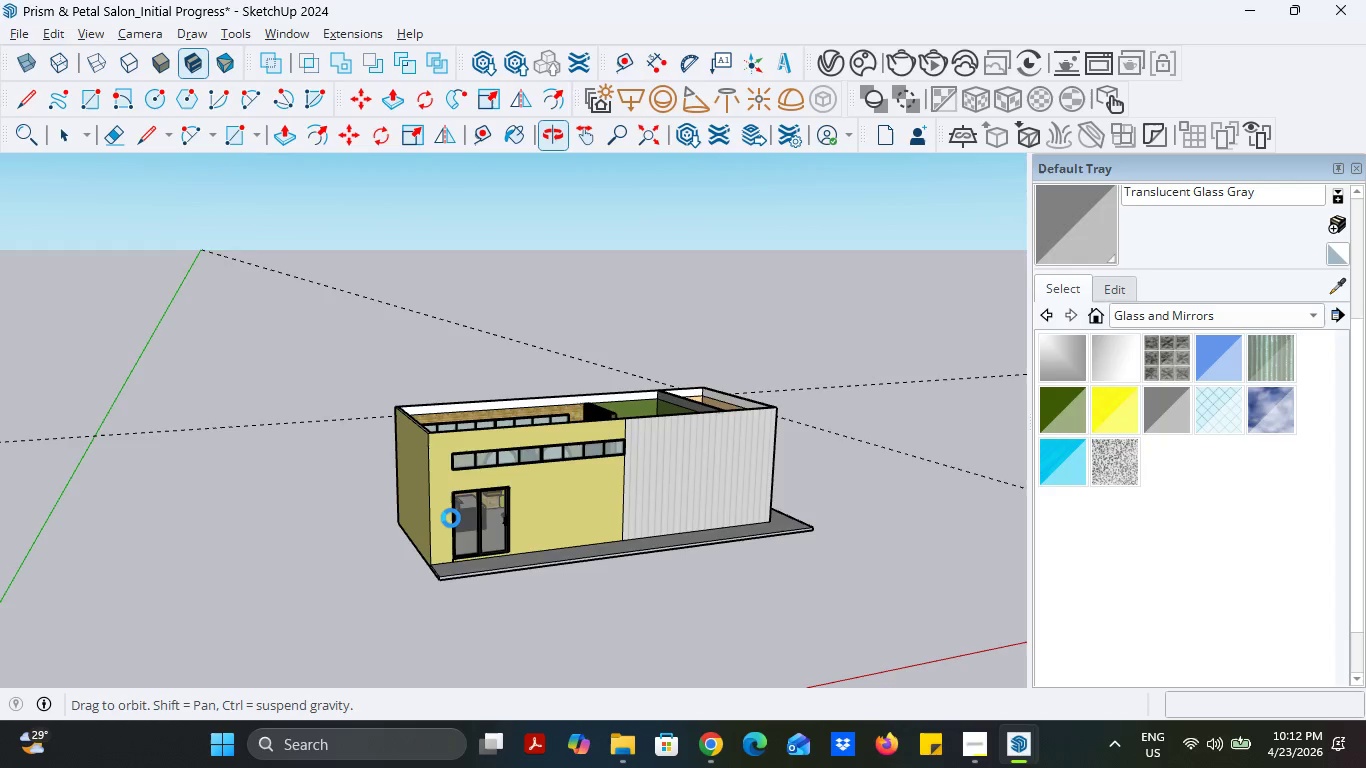 
scroll: coordinate [441, 425], scroll_direction: up, amount: 15.0
 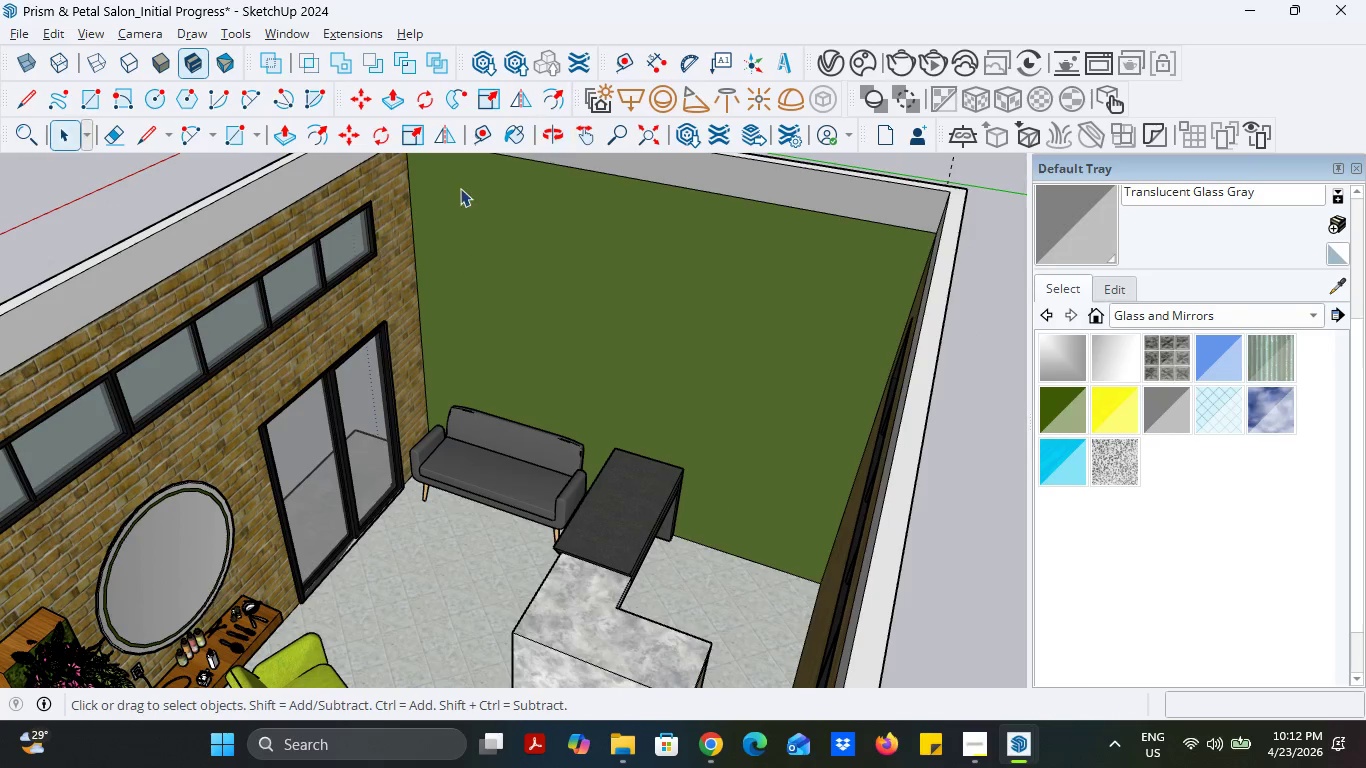 
left_click([486, 133])
 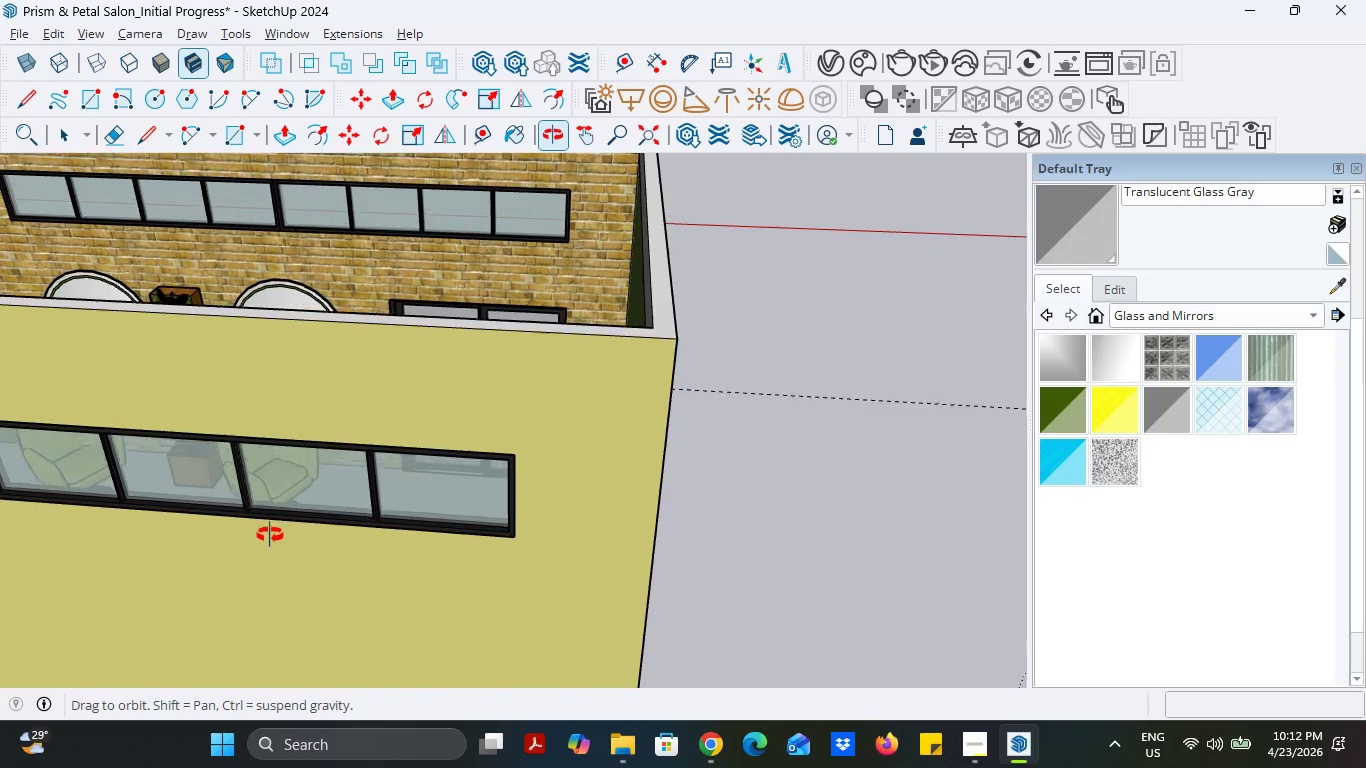 
scroll: coordinate [501, 435], scroll_direction: down, amount: 7.0
 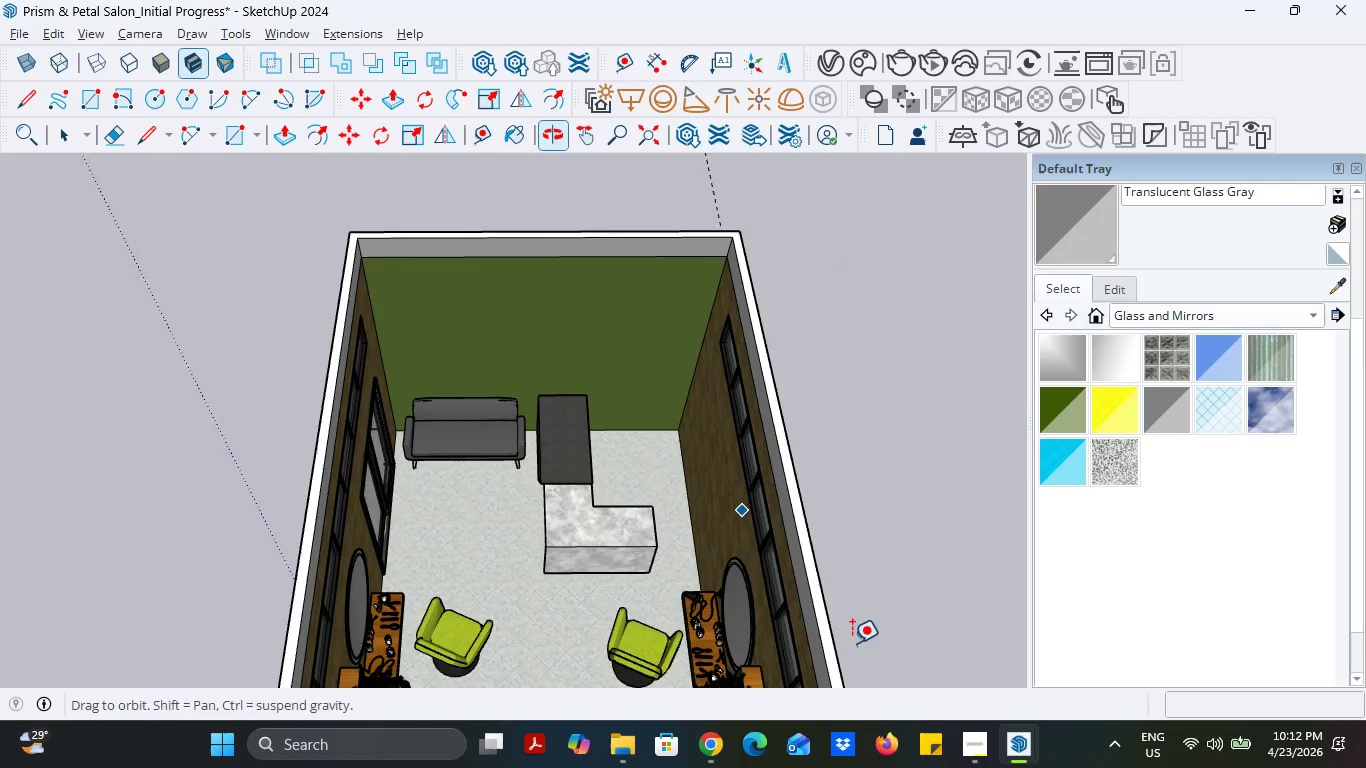 
scroll: coordinate [441, 441], scroll_direction: up, amount: 4.0
 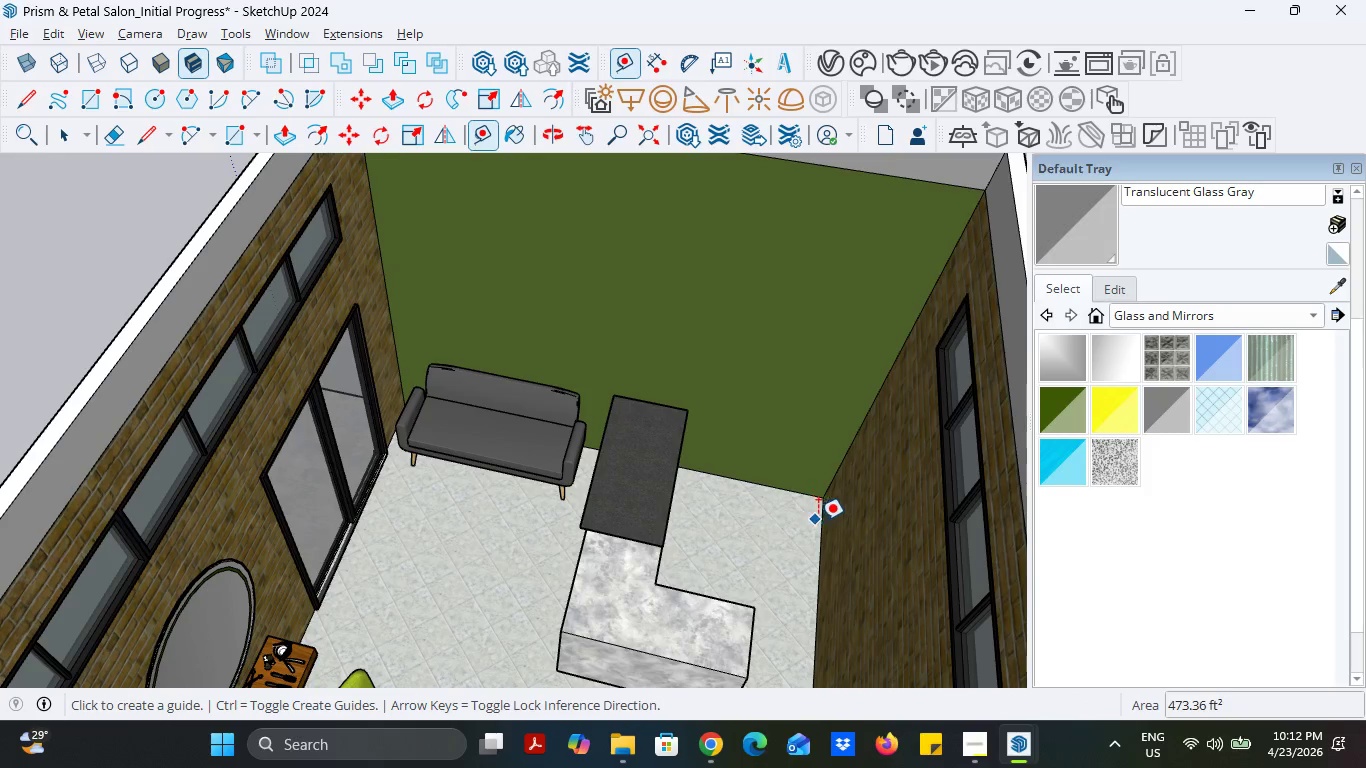 
left_click([819, 534])
 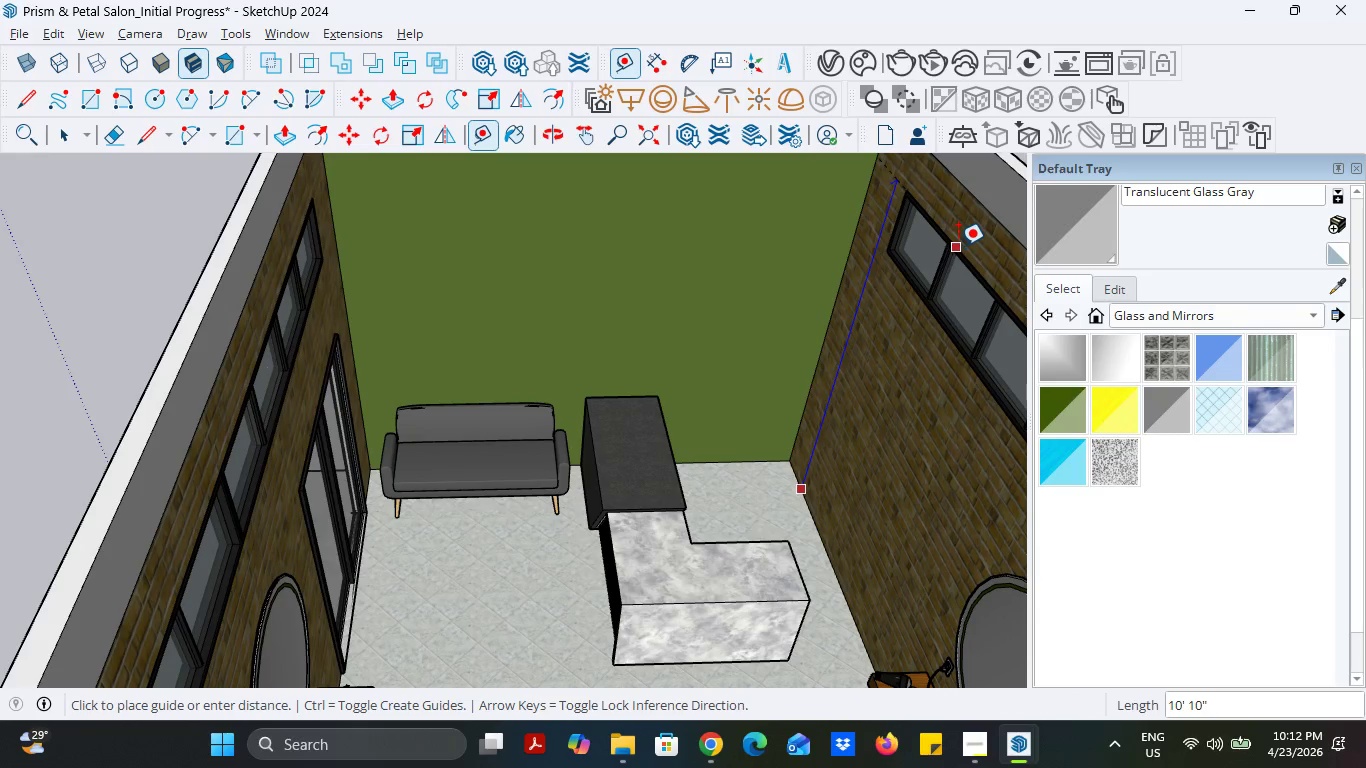 
left_click([958, 252])
 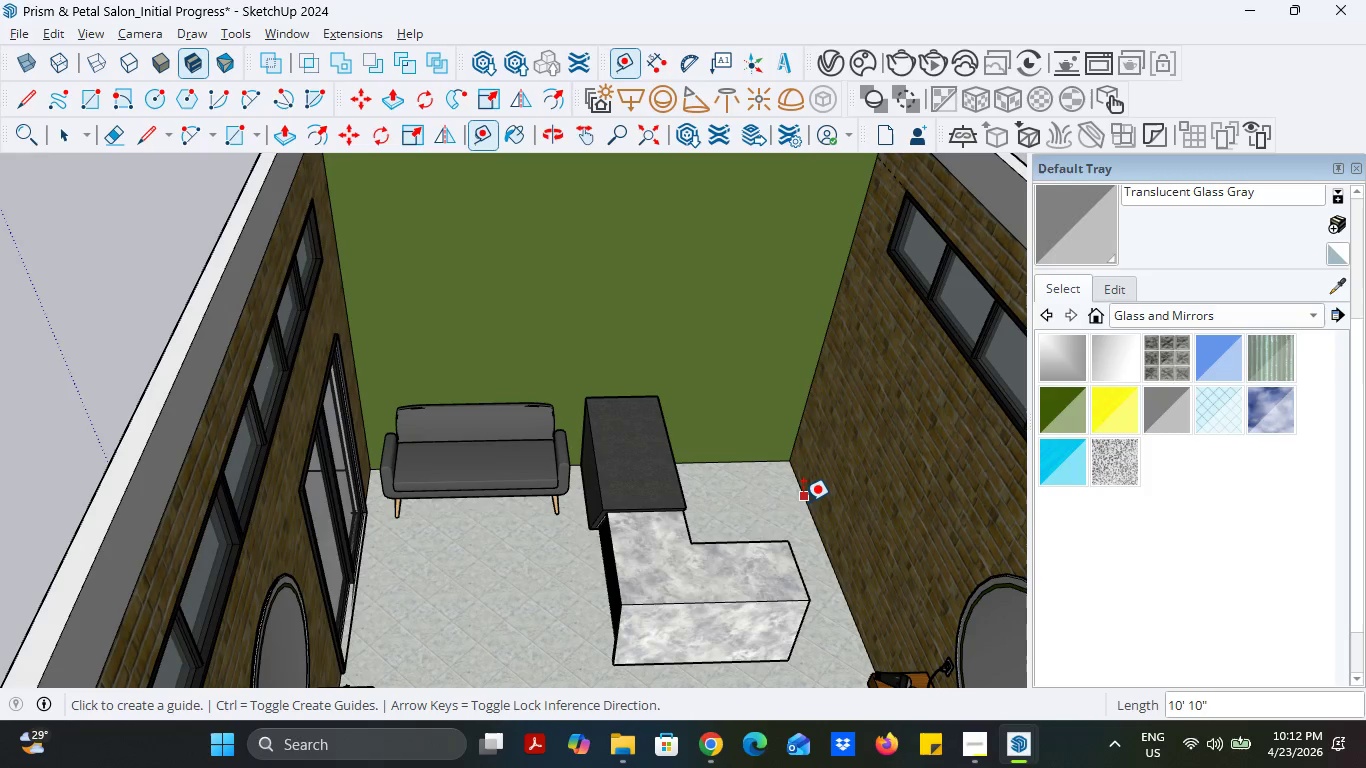 
left_click([801, 505])
 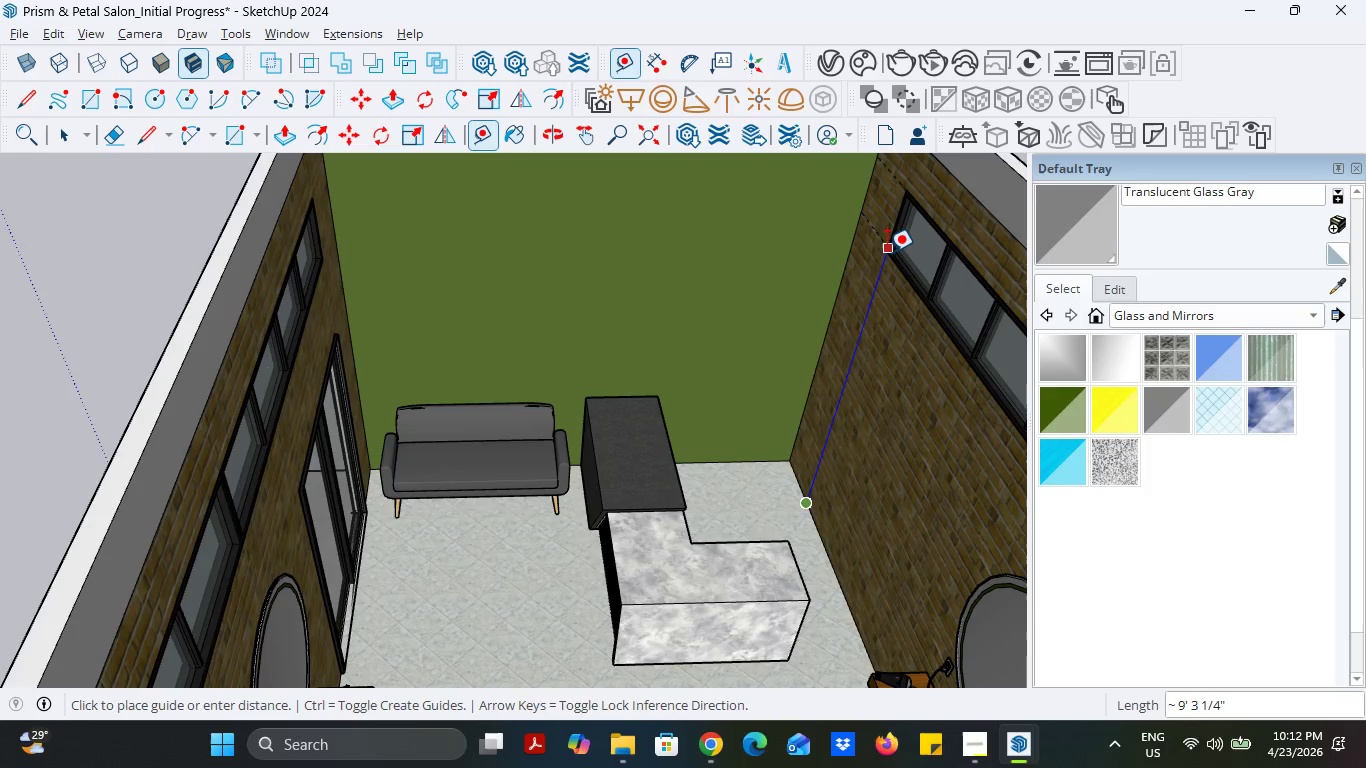 
scroll: coordinate [883, 248], scroll_direction: up, amount: 12.0
 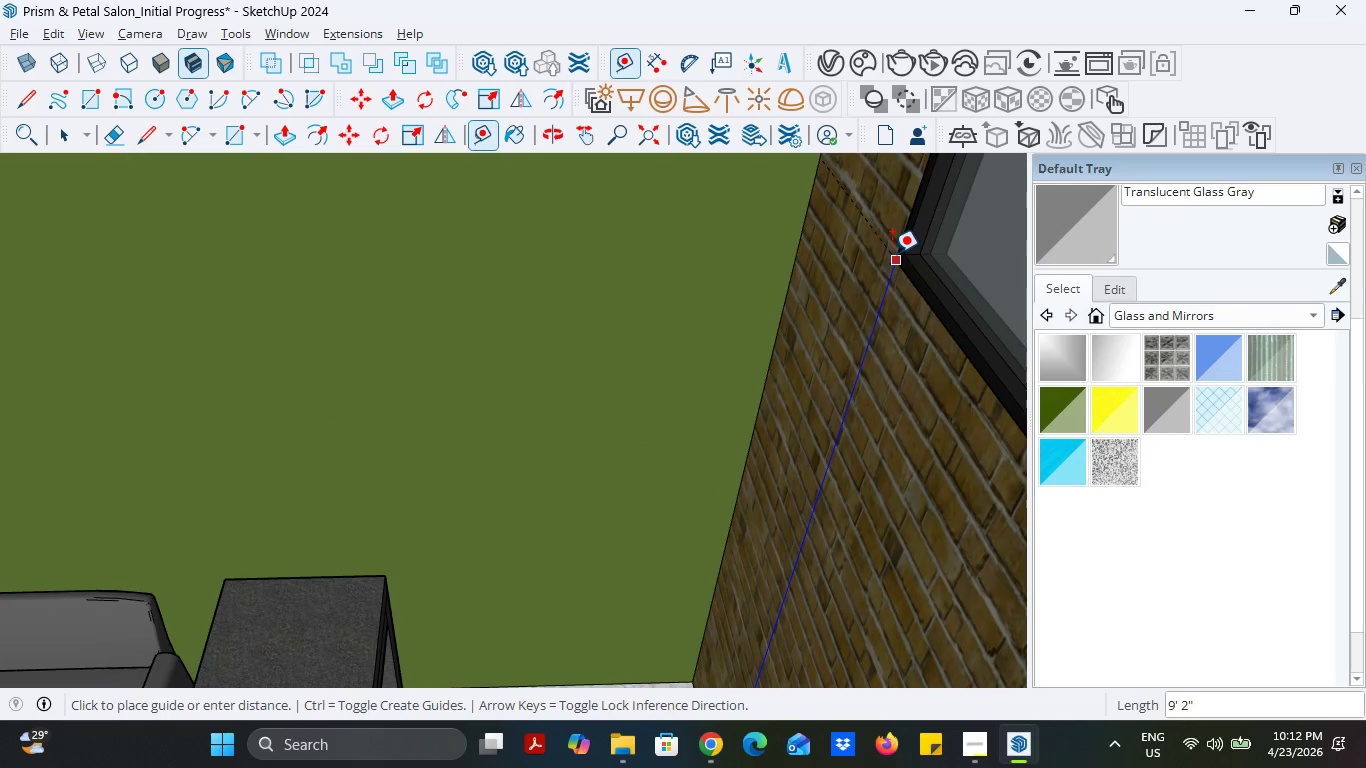 
left_click([892, 253])
 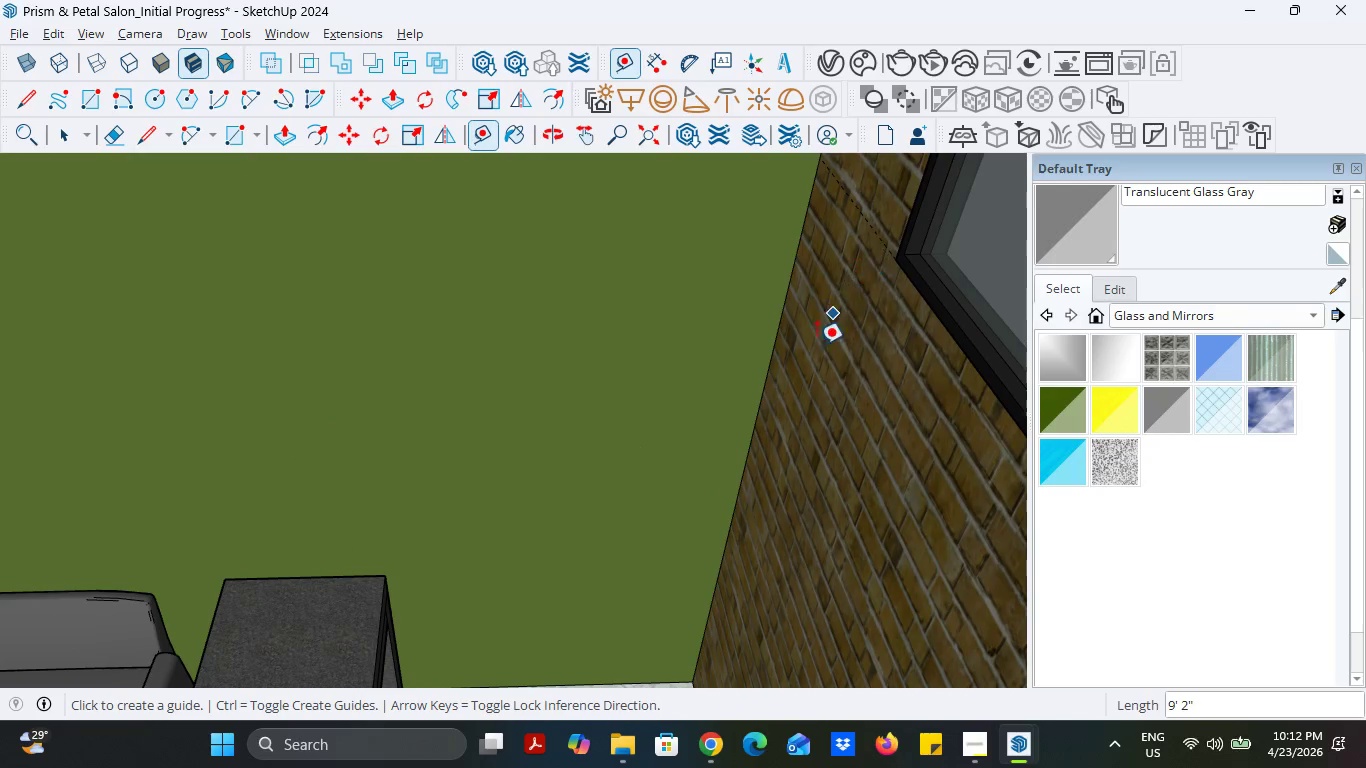 
scroll: coordinate [680, 496], scroll_direction: down, amount: 10.0
 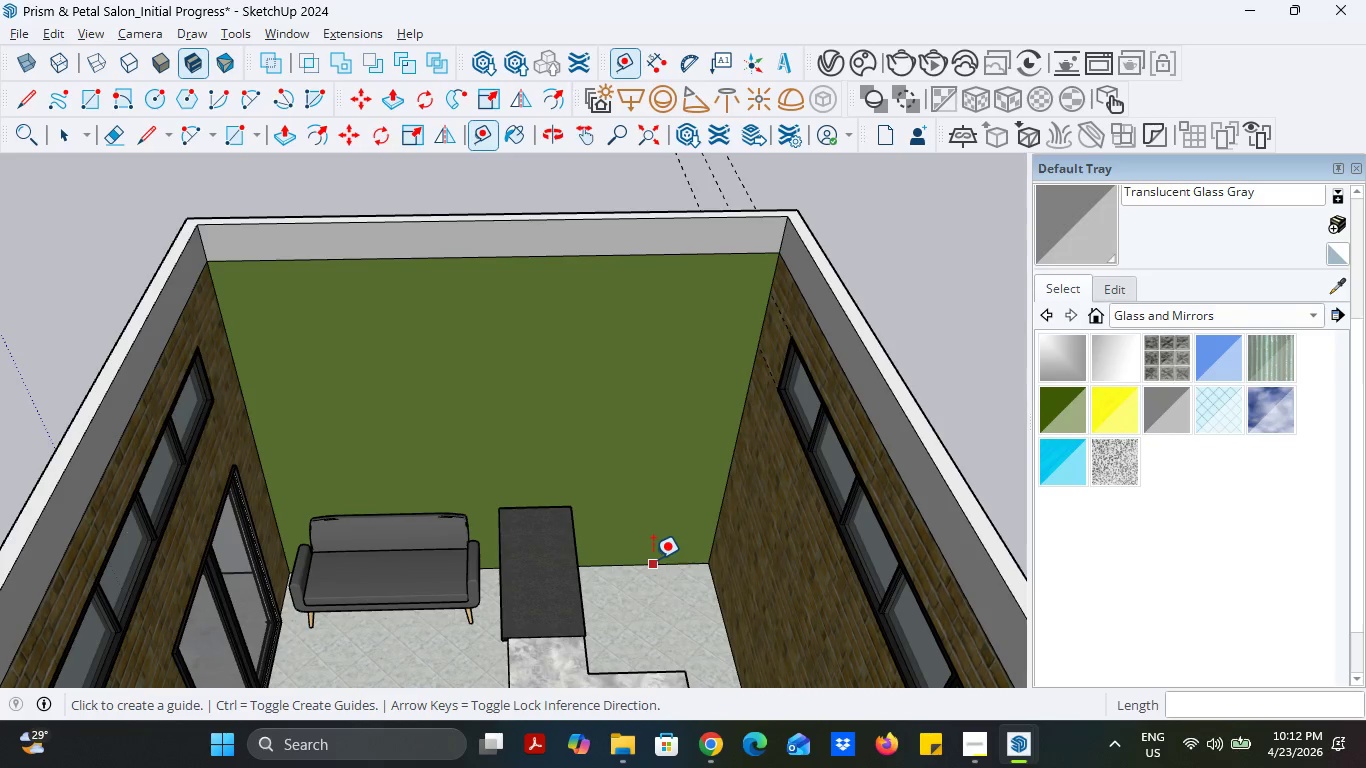 
left_click([654, 559])
 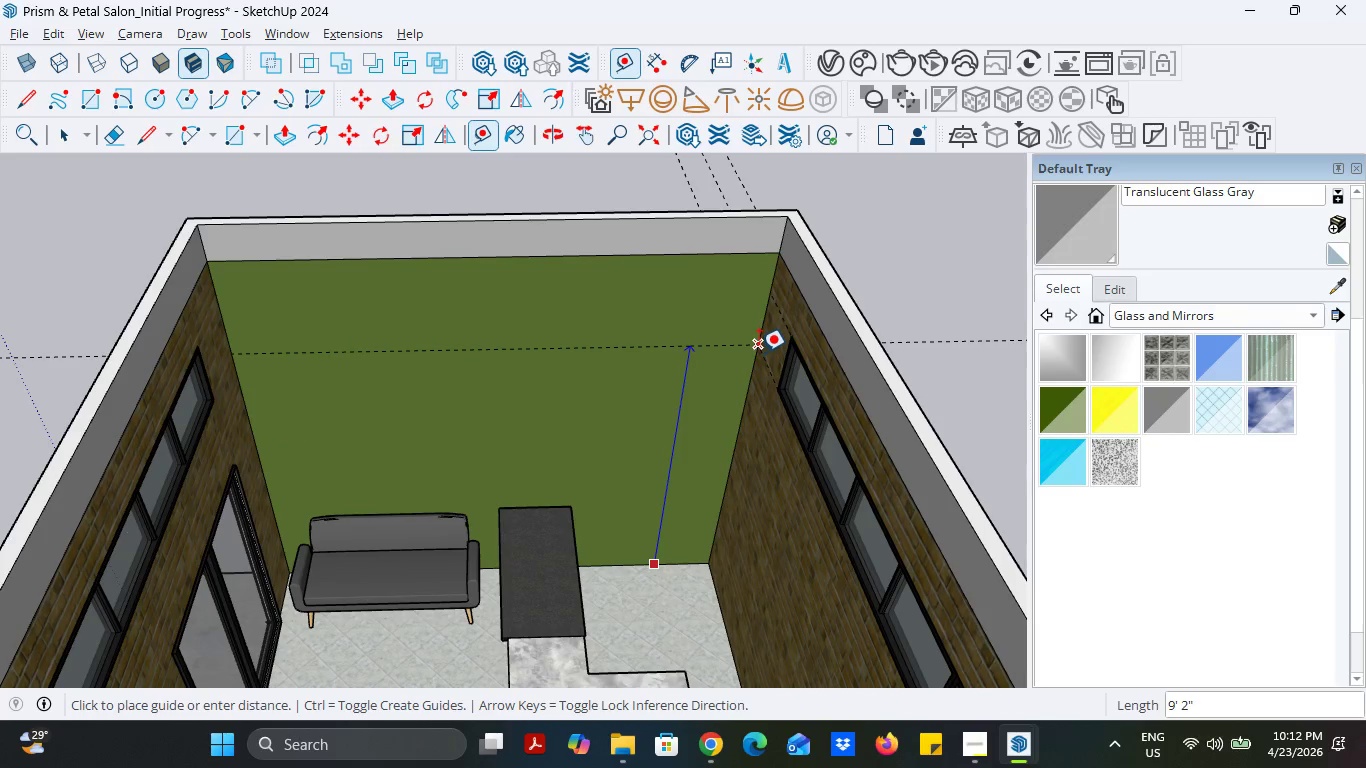 
left_click([759, 351])
 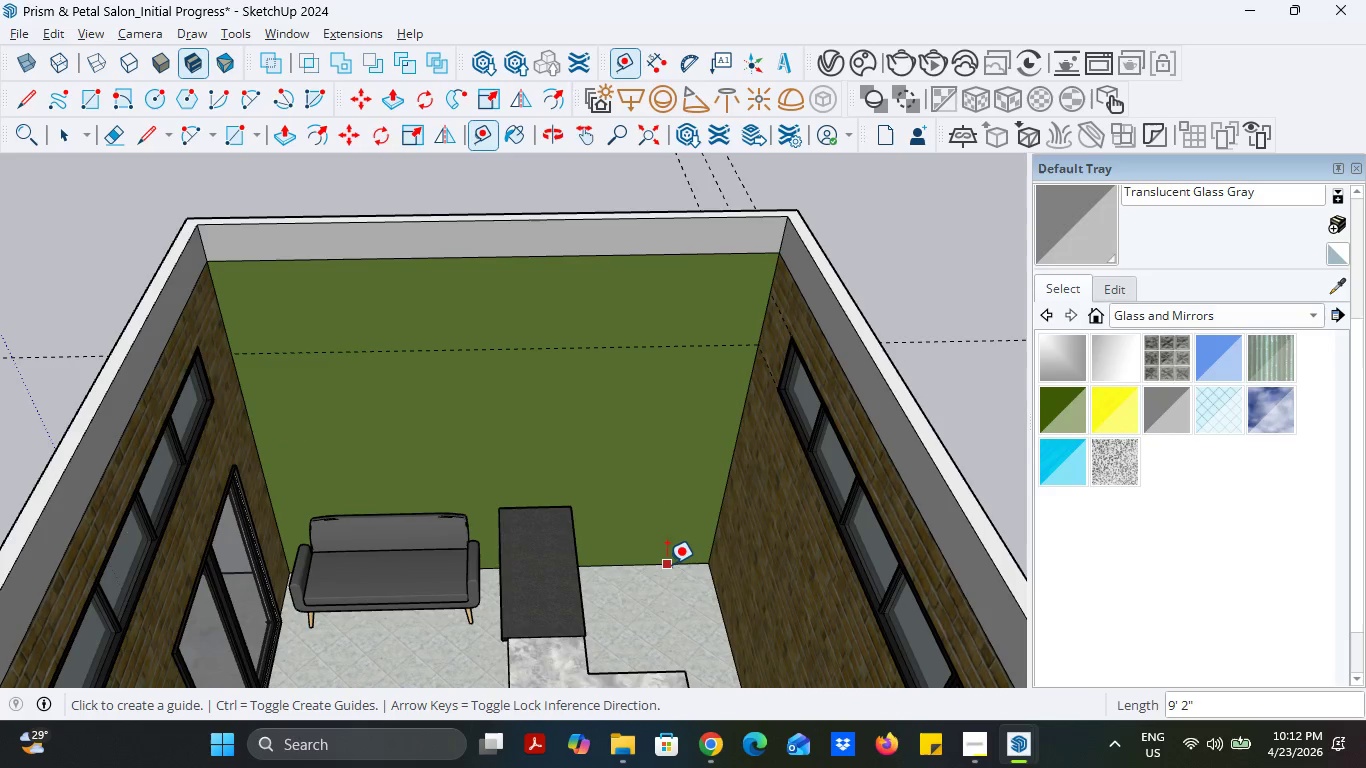 
left_click([667, 564])
 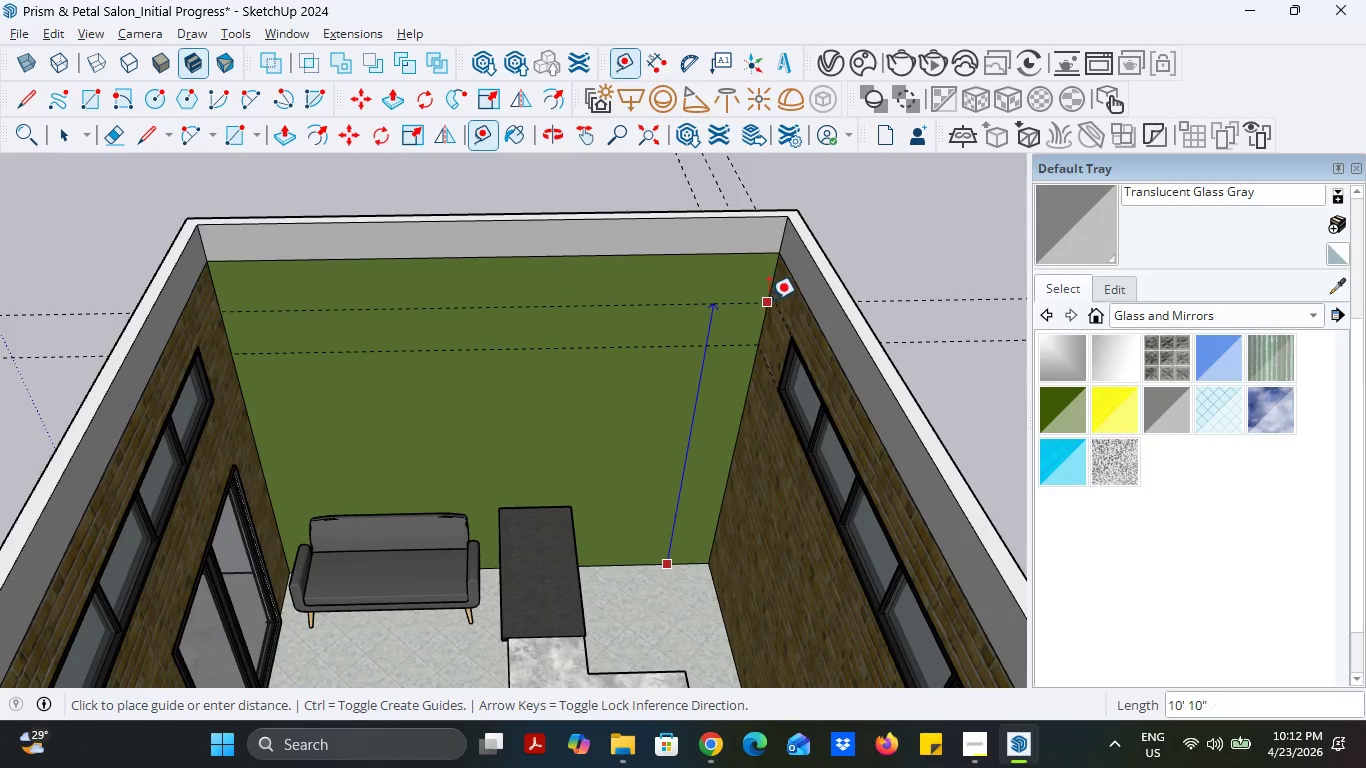 
left_click([771, 296])
 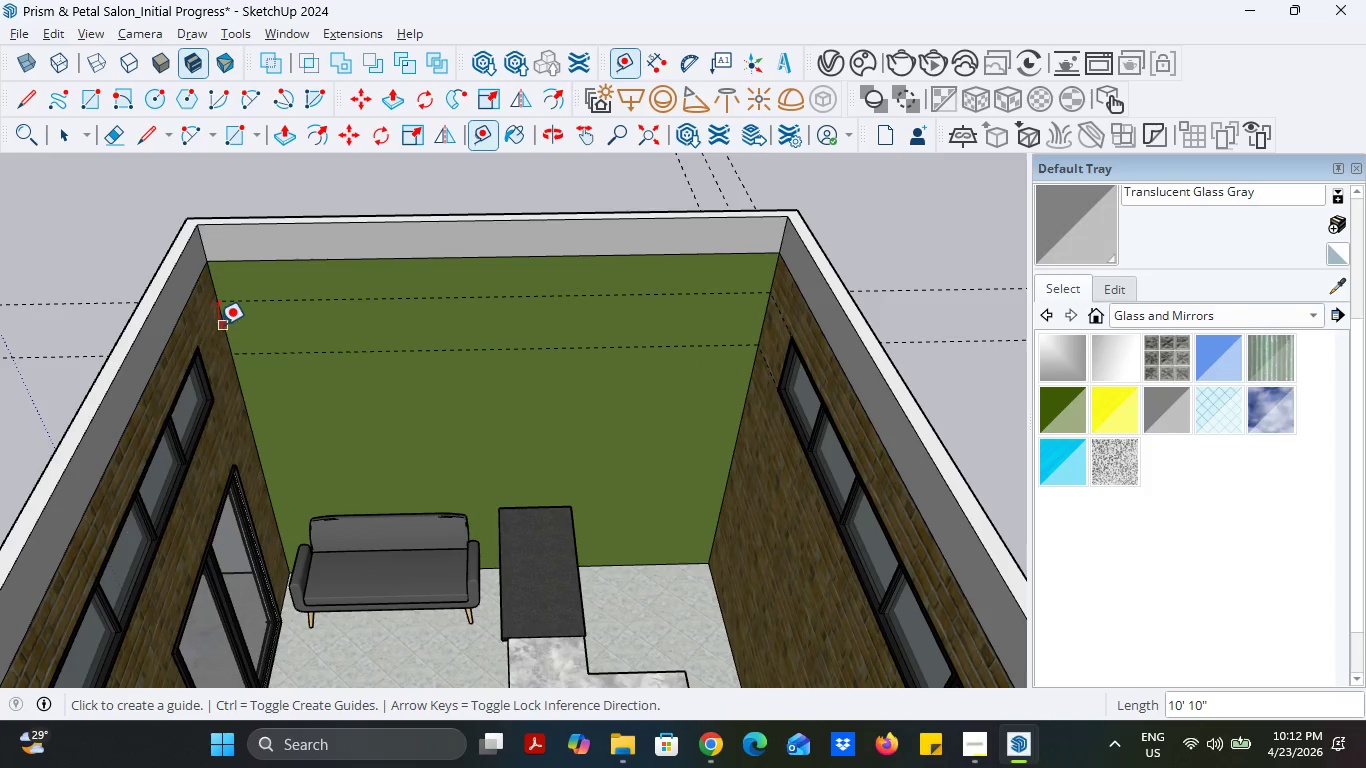 
left_click([221, 324])
 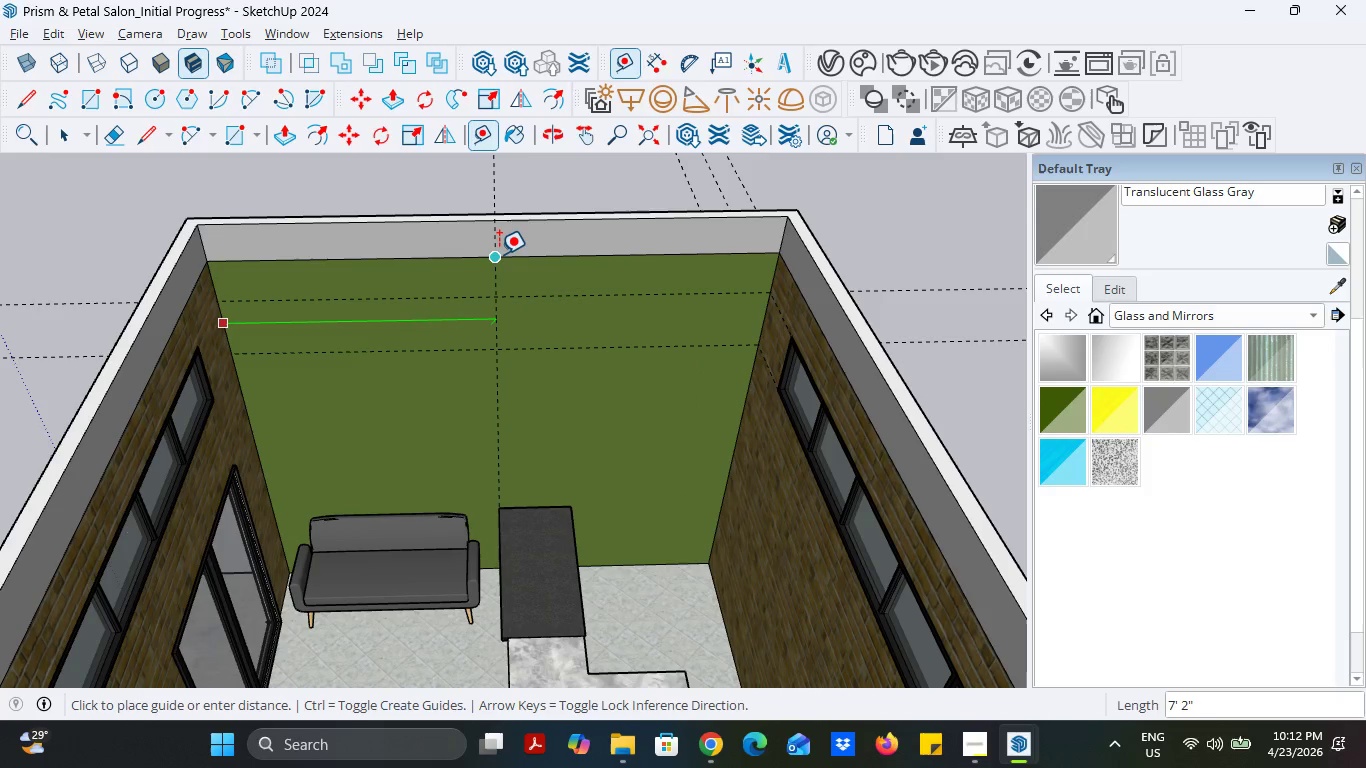 
left_click([495, 257])
 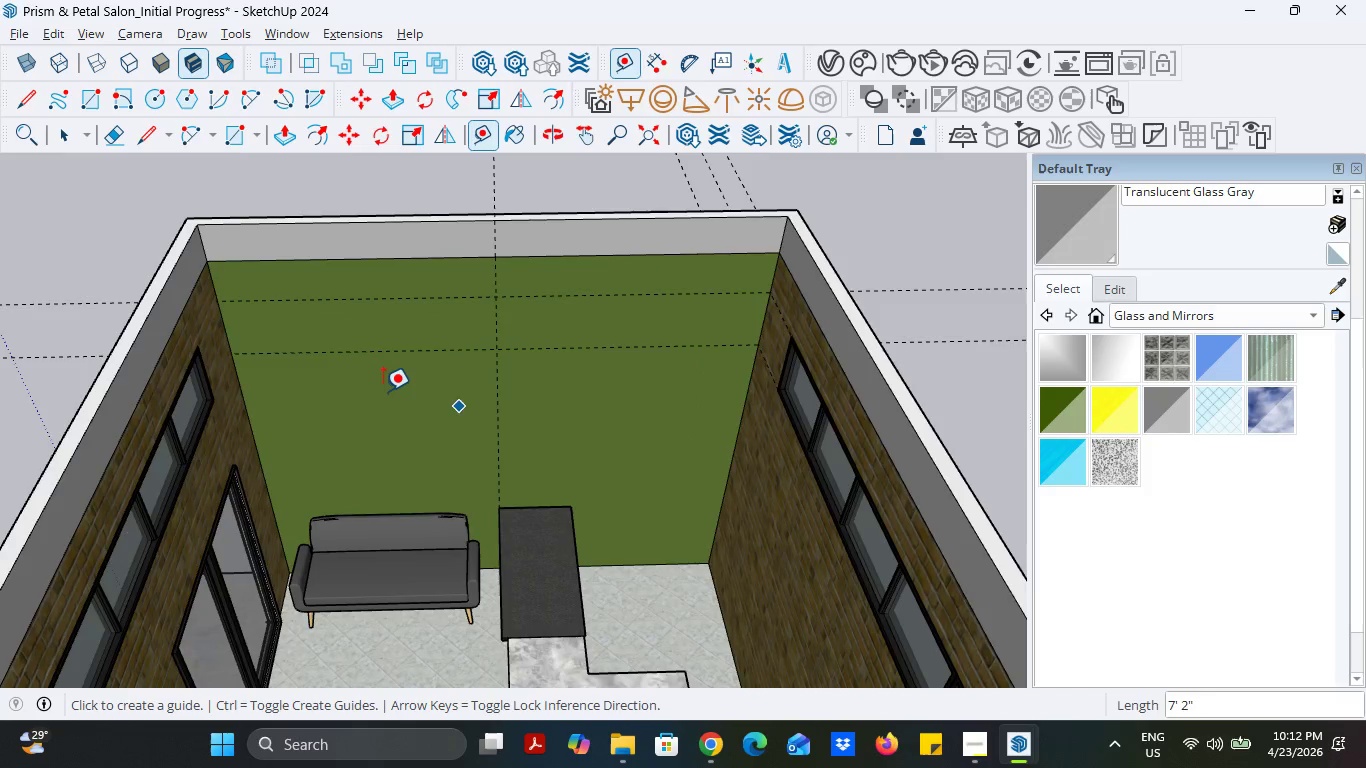 
scroll: coordinate [378, 388], scroll_direction: down, amount: 3.0
 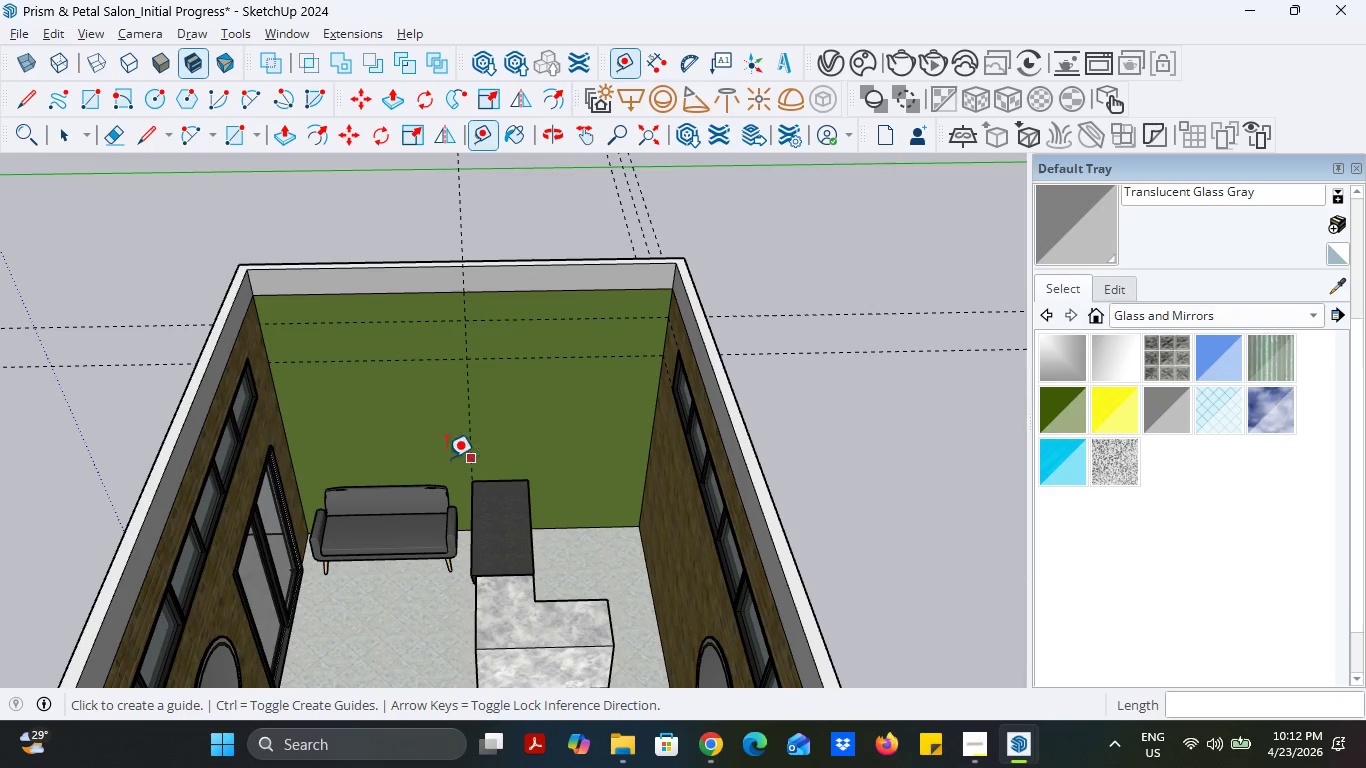 
scroll: coordinate [392, 465], scroll_direction: up, amount: 3.0
 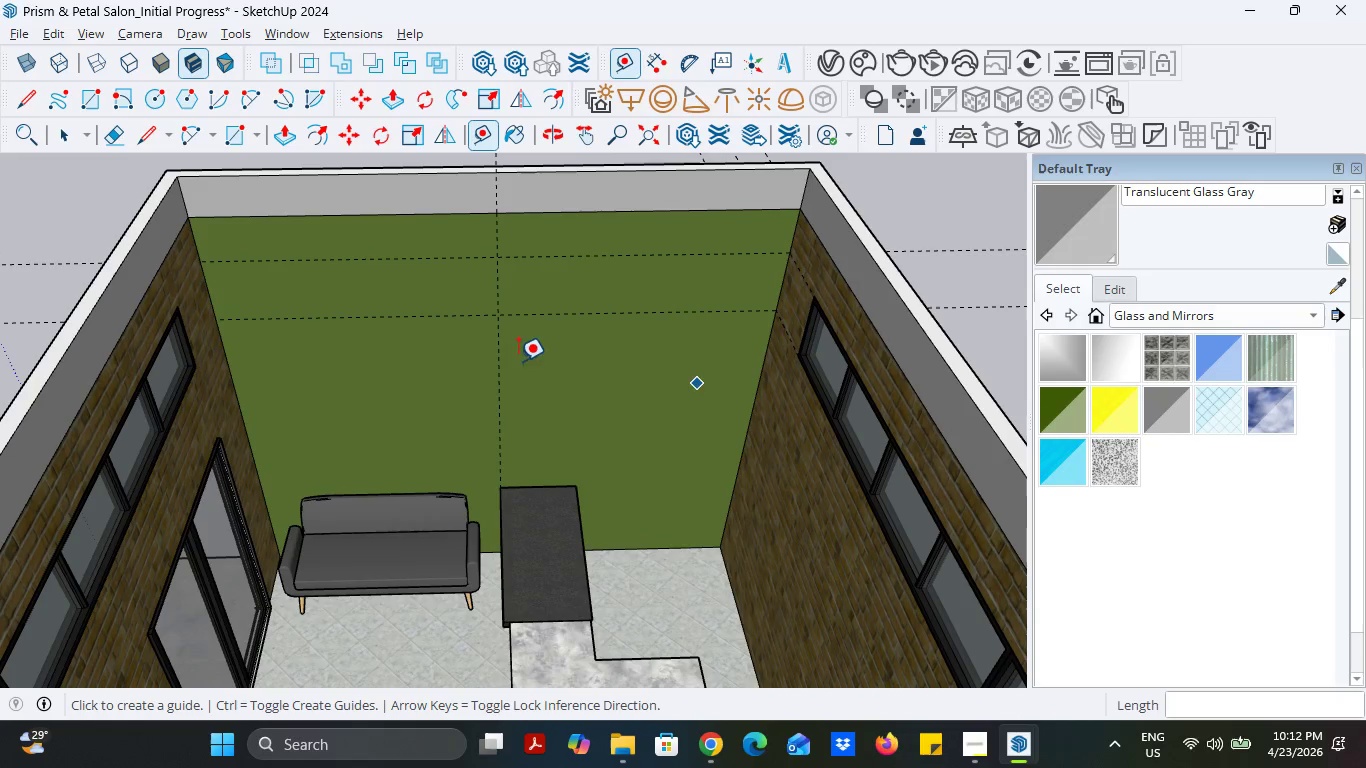 
left_click([499, 346])
 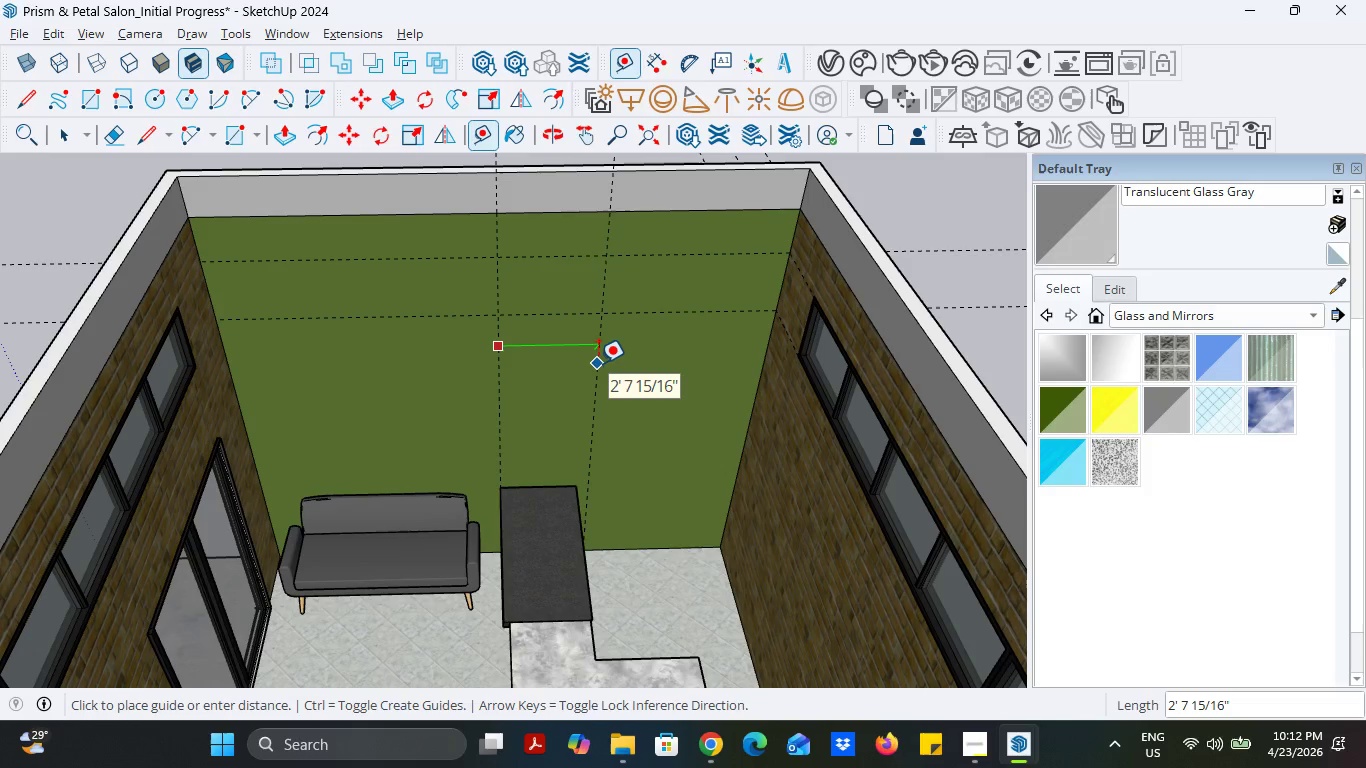 
type(40)
 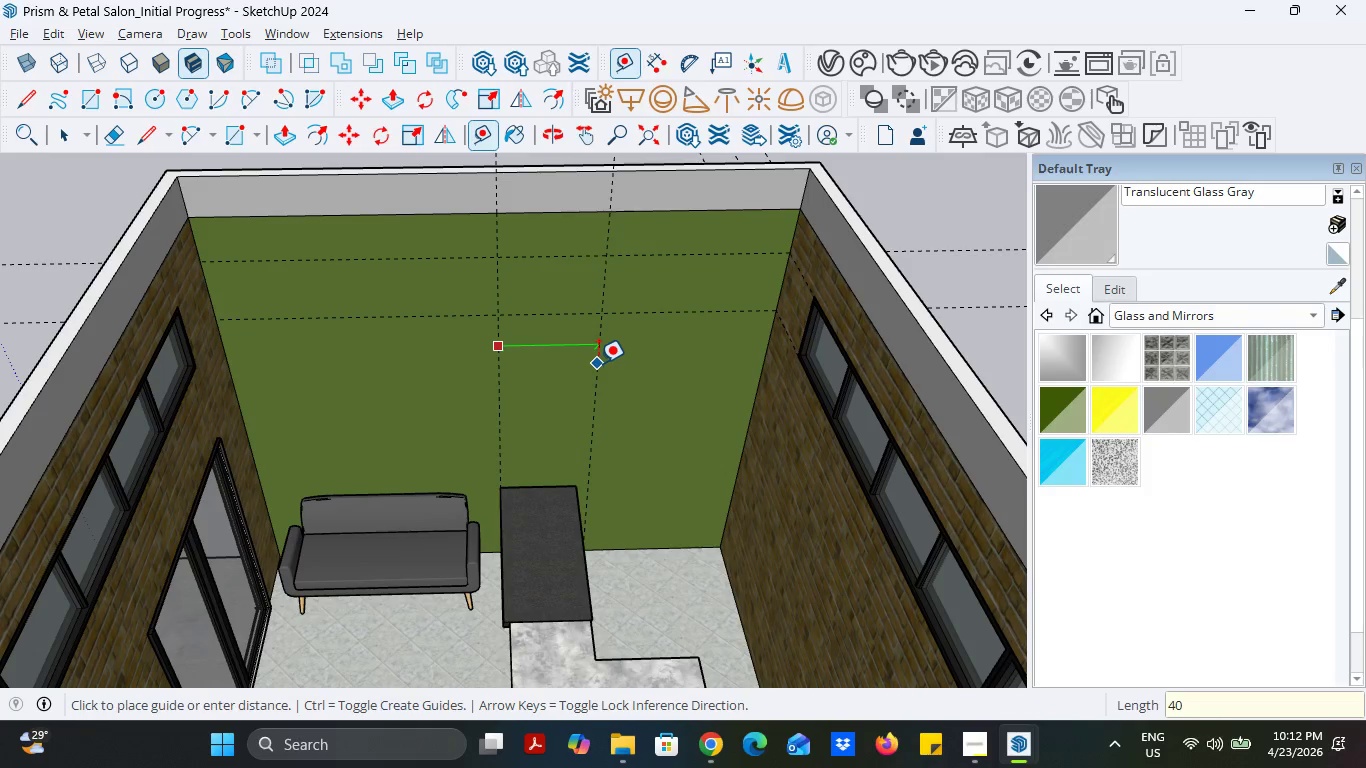 
key(Enter)
 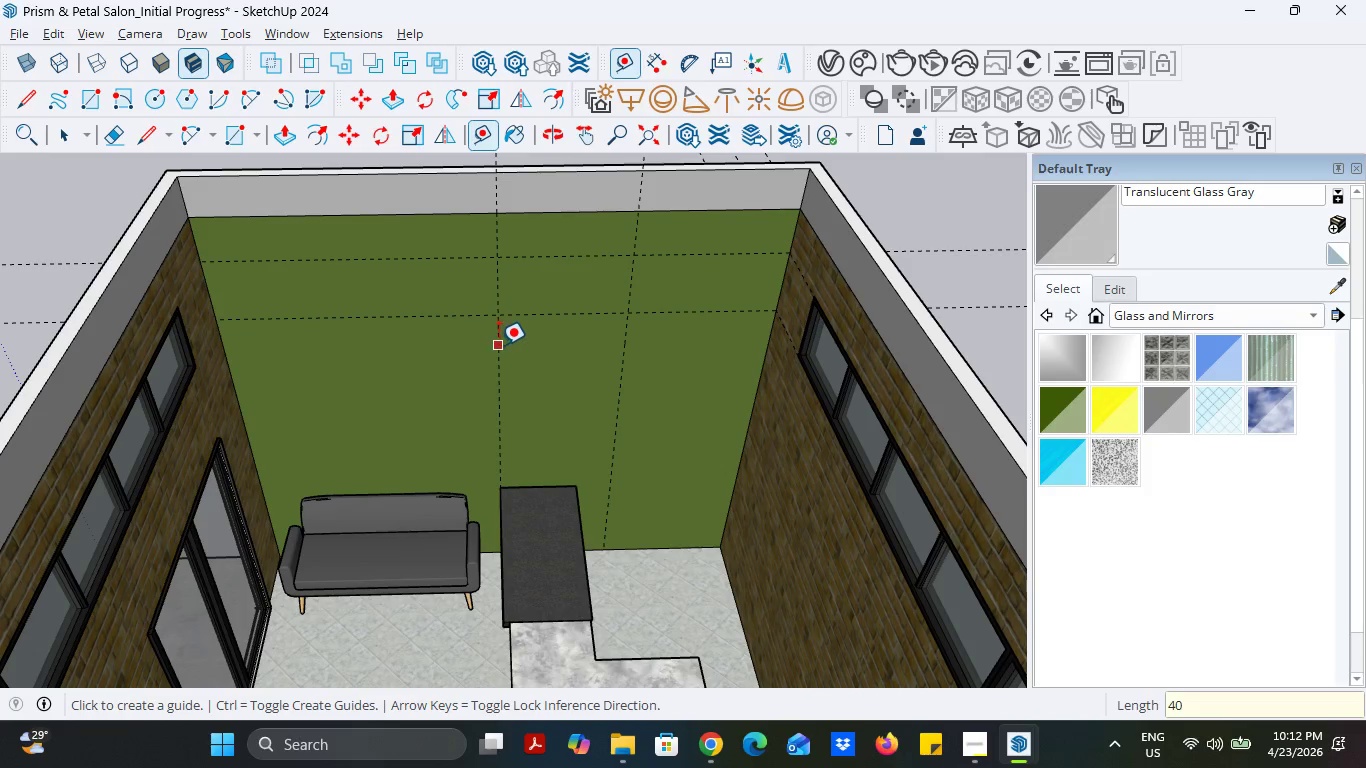 
left_click([499, 345])
 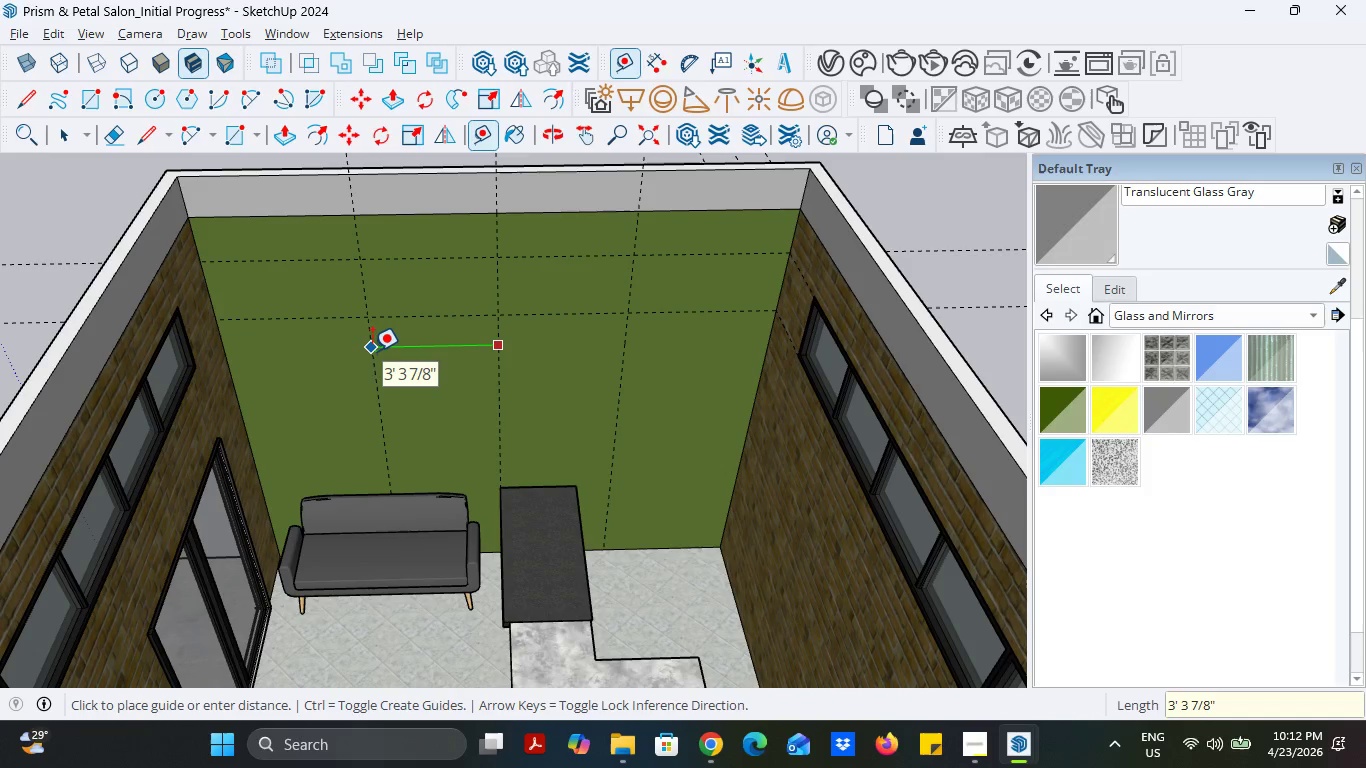 
type(40)
 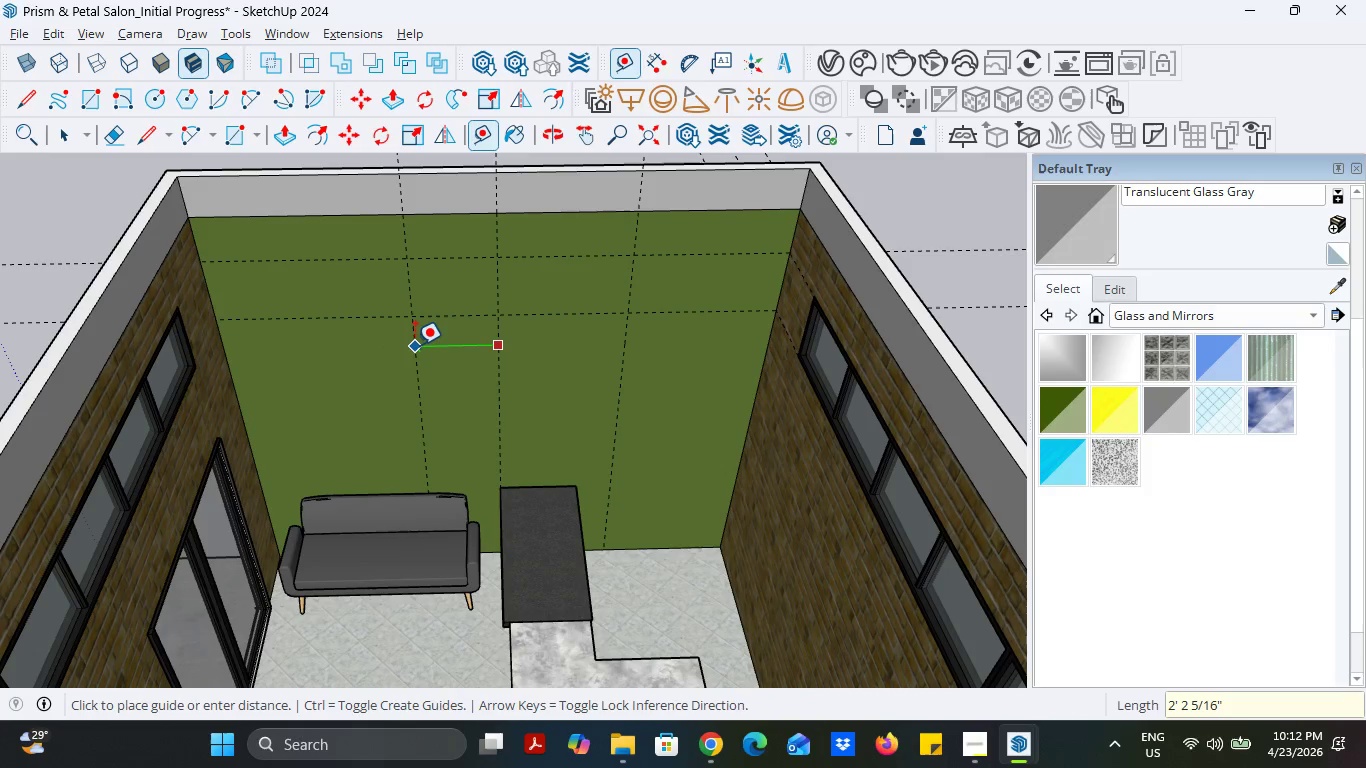 
key(Enter)
 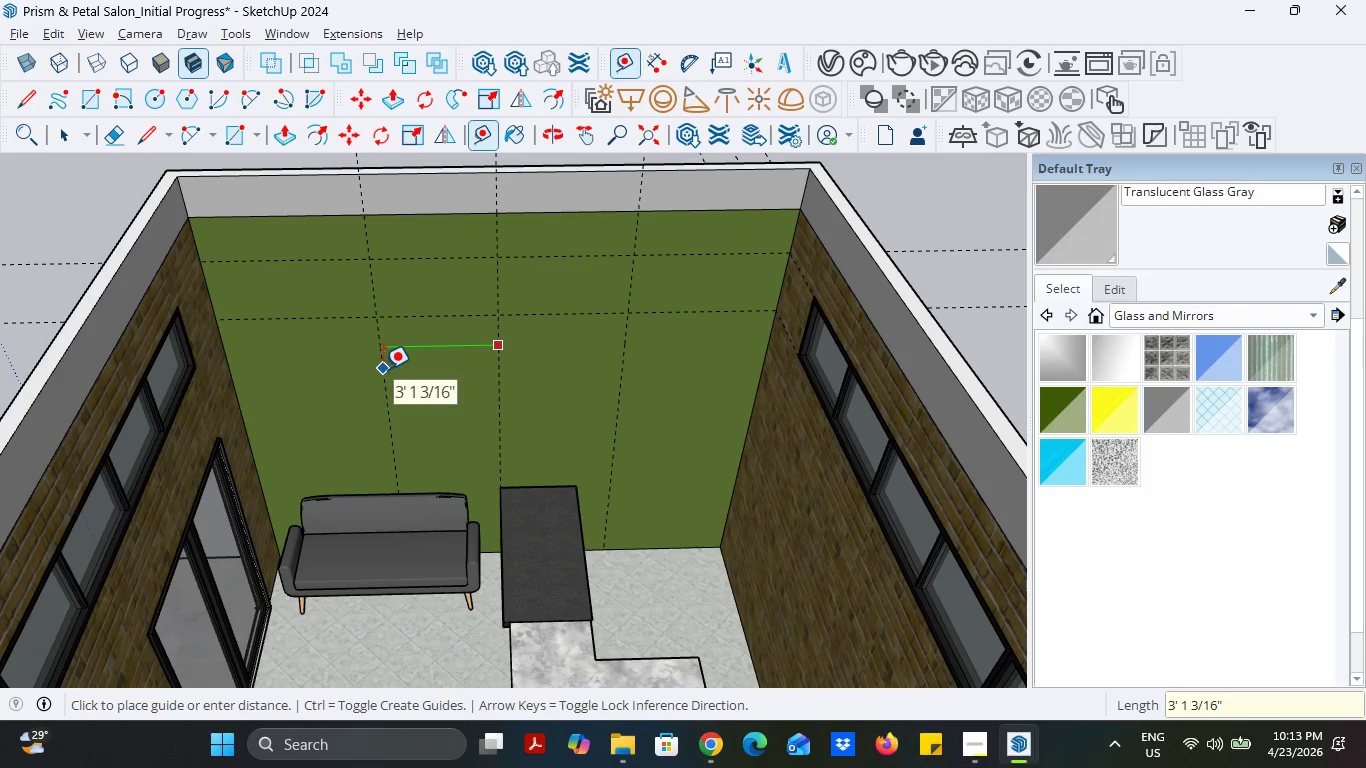 
type(40)
 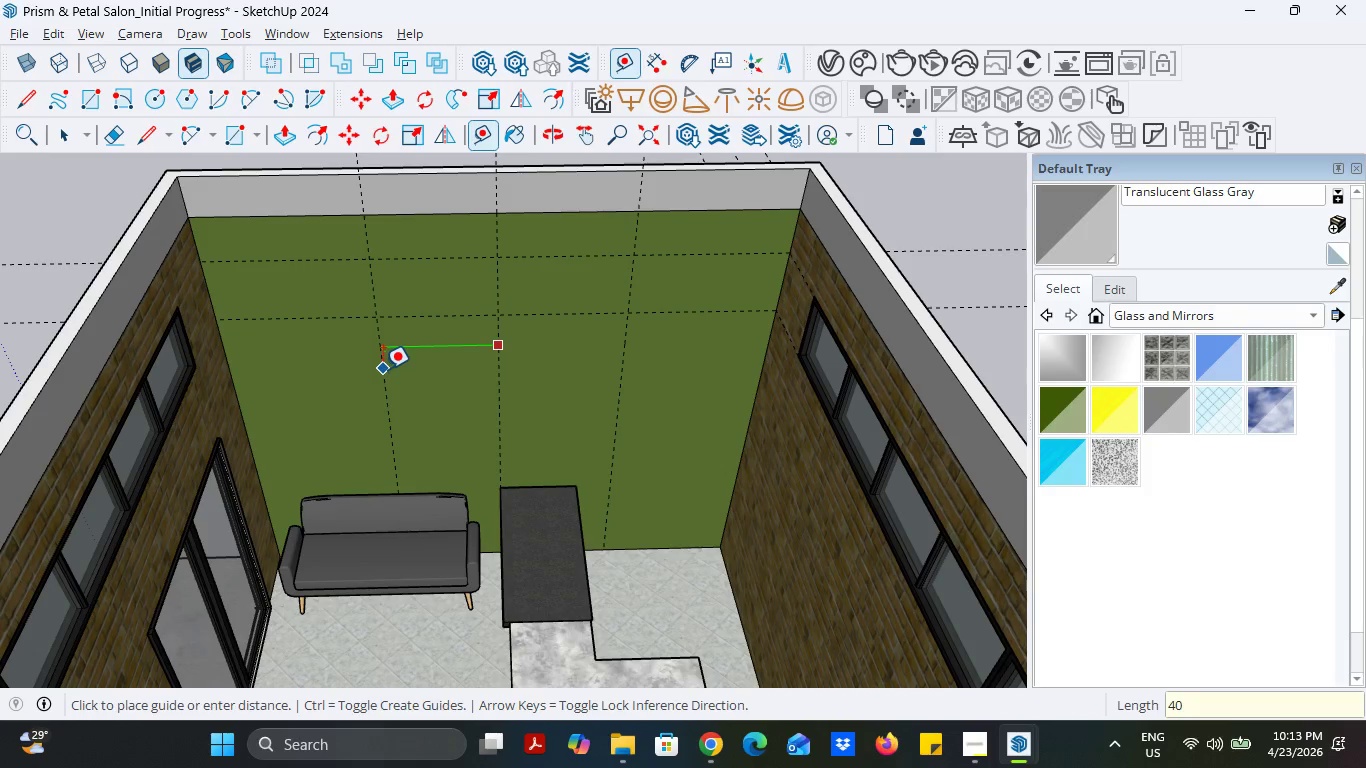 
key(Enter)
 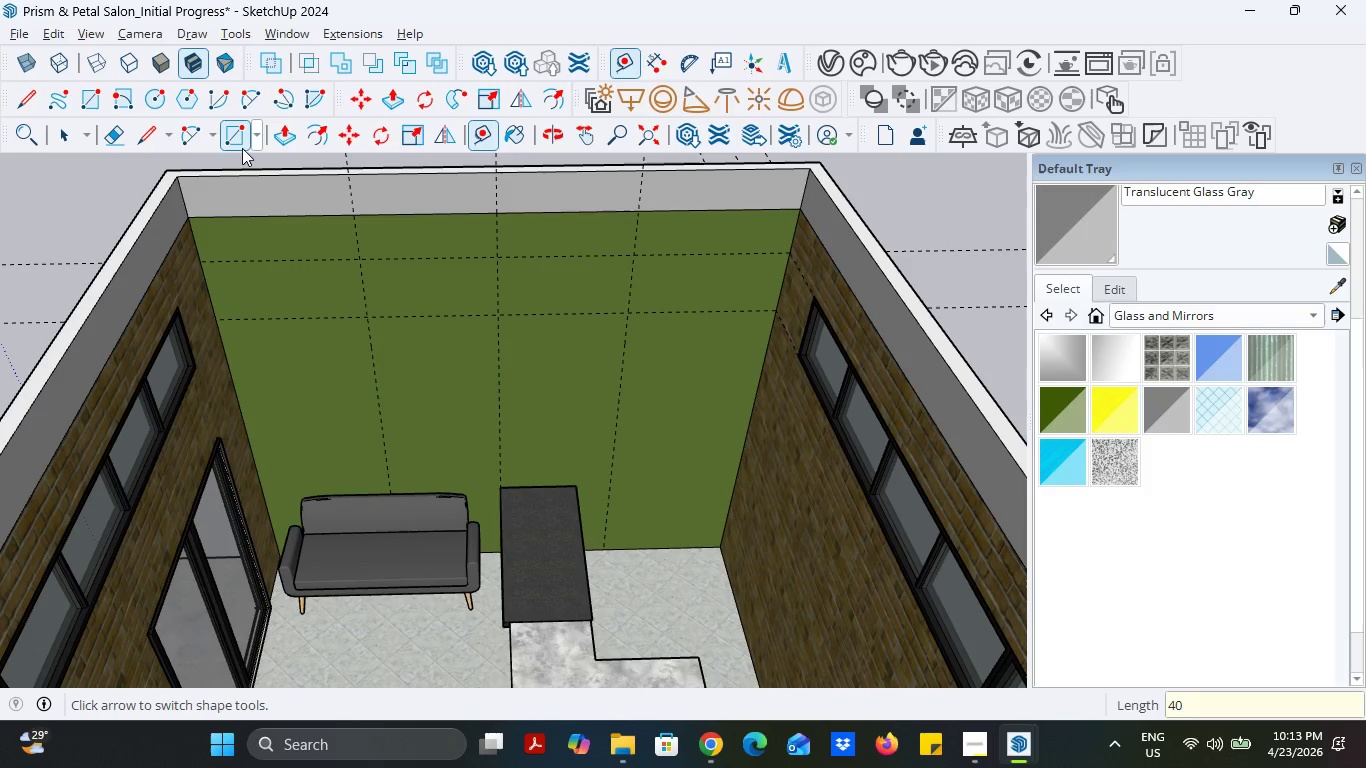 
left_click([242, 148])
 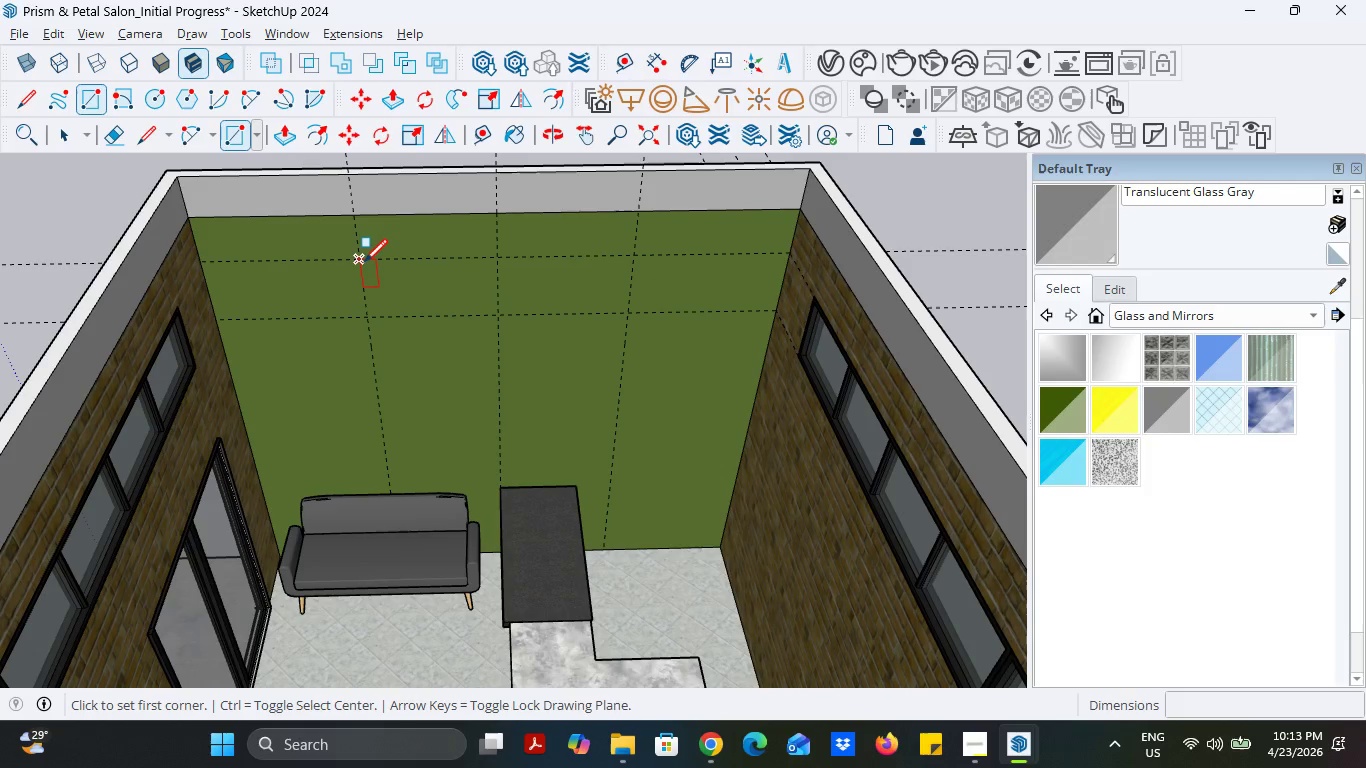 
left_click([364, 262])
 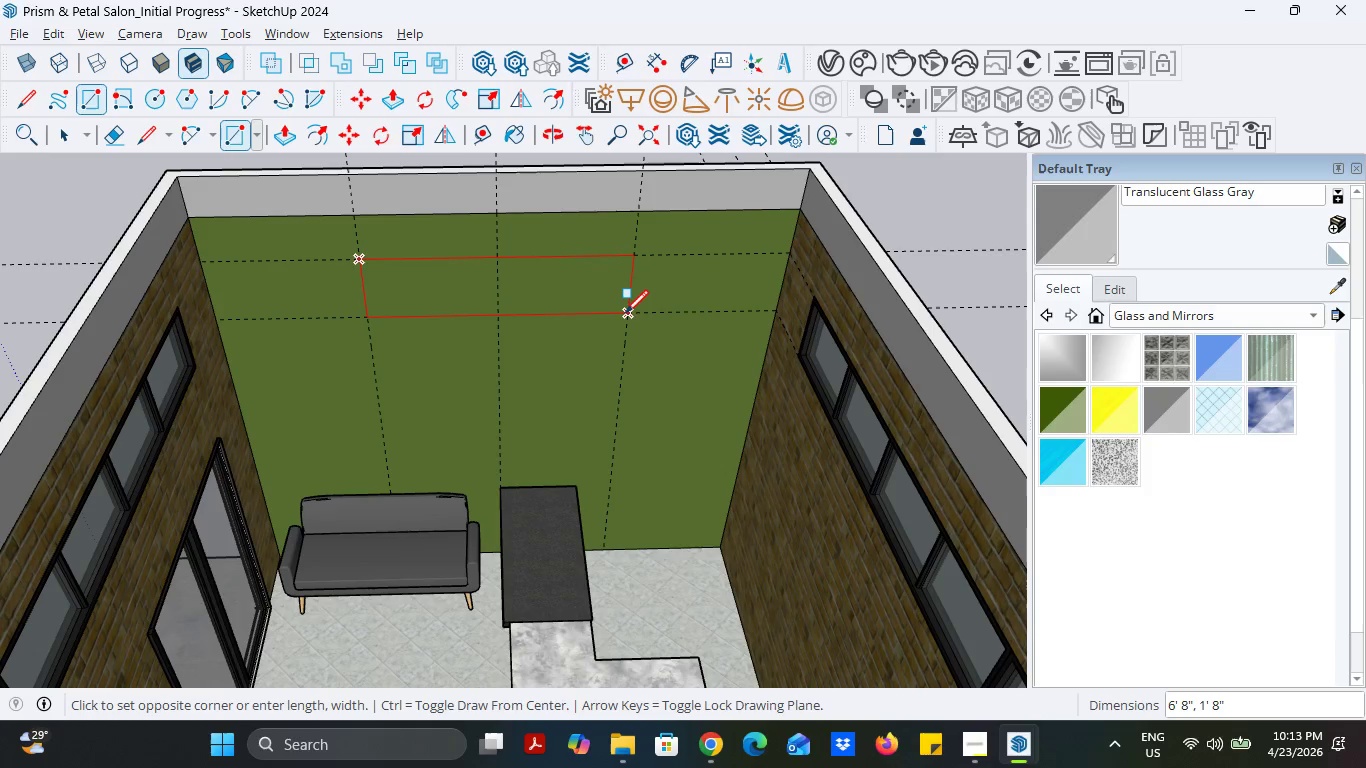 
left_click([626, 313])
 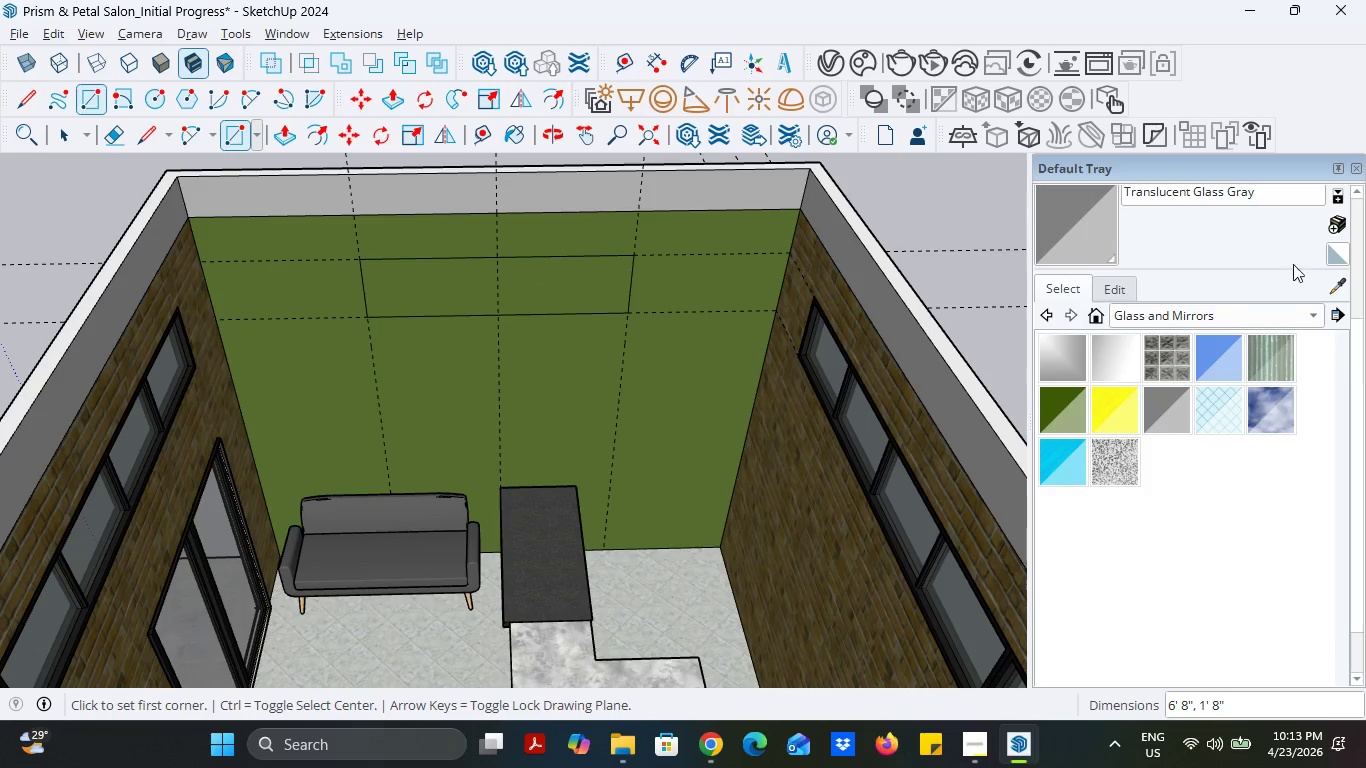 
left_click([1330, 288])
 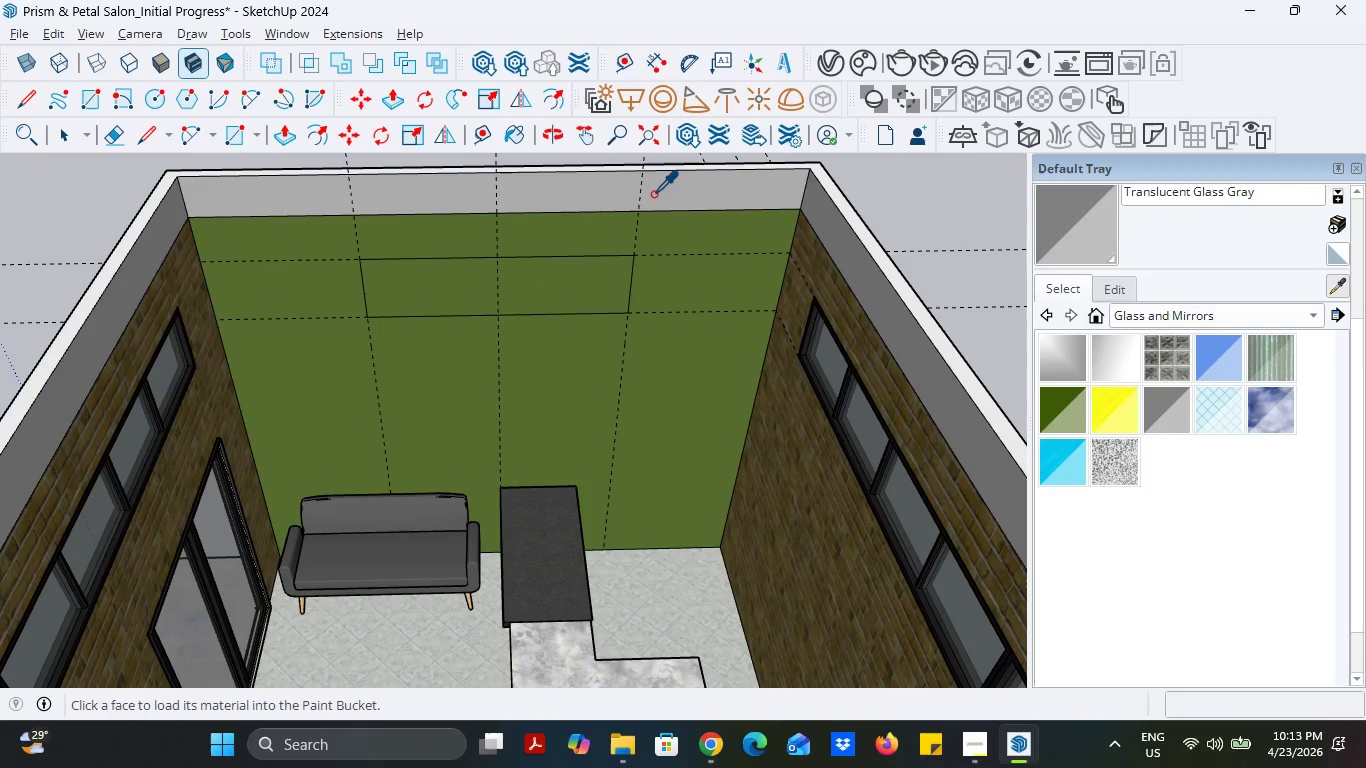 
left_click([653, 194])
 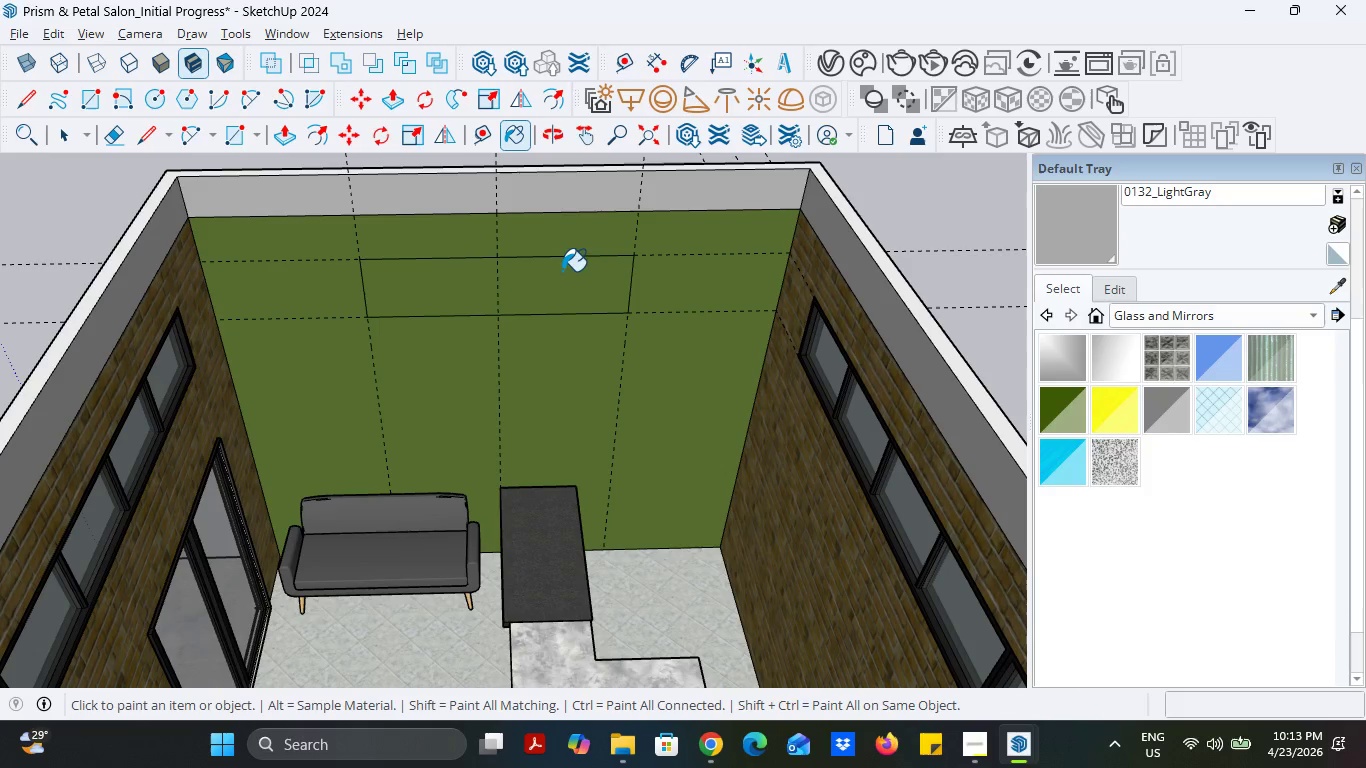 
left_click([562, 272])
 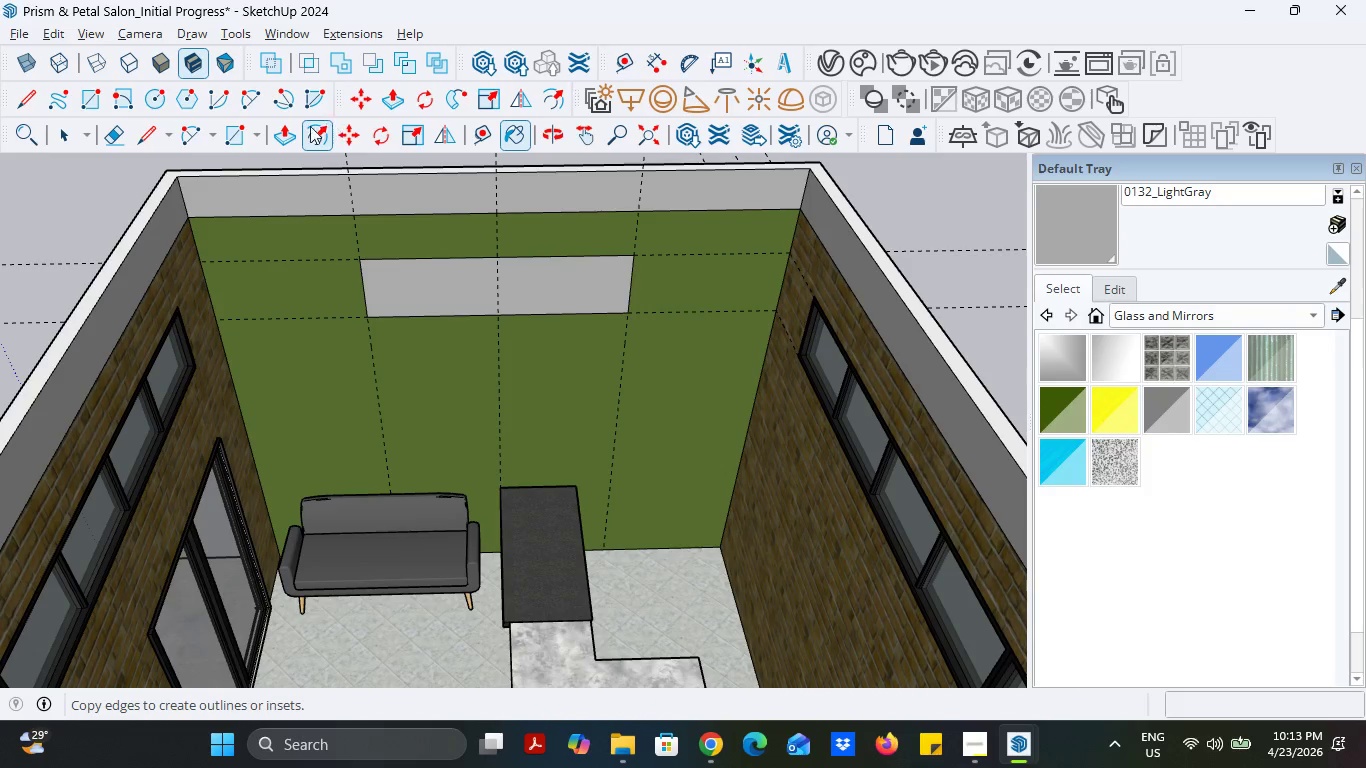 
left_click([291, 133])
 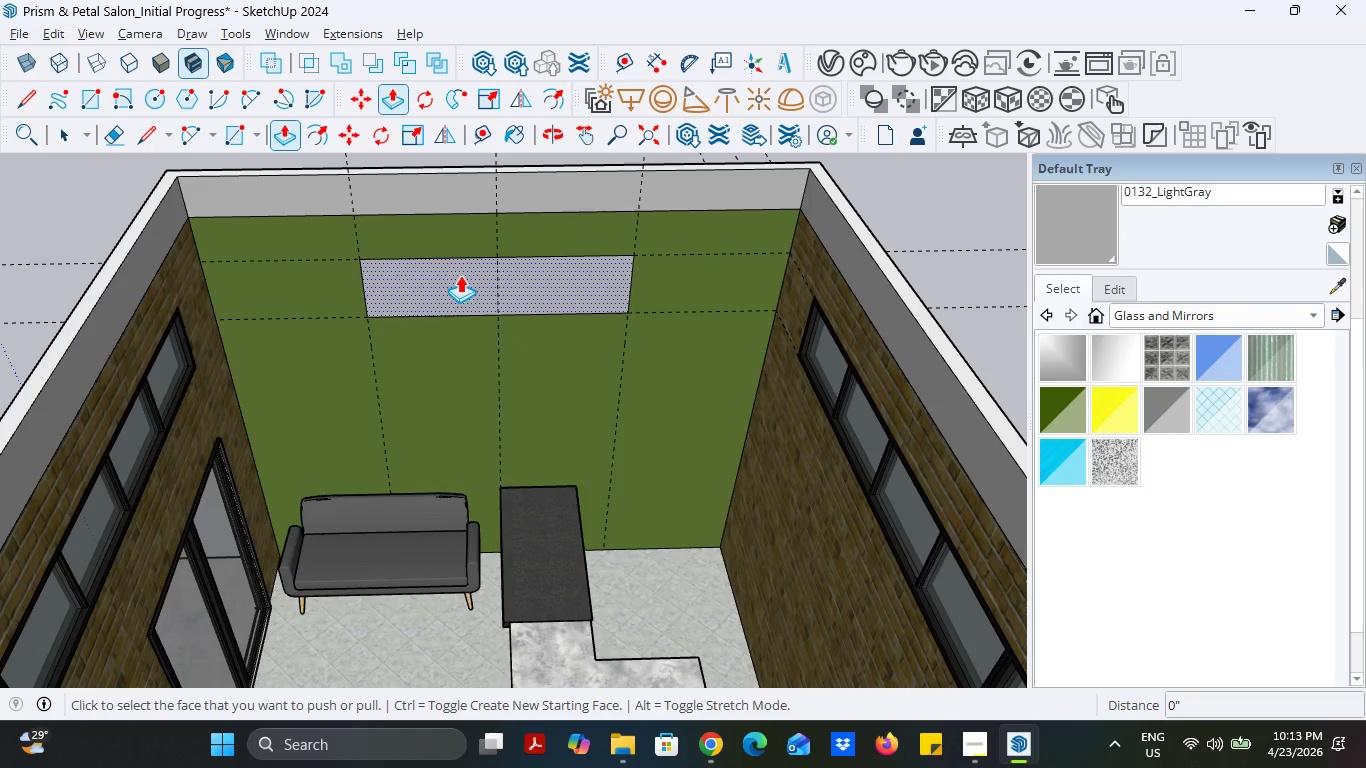 
left_click([460, 275])
 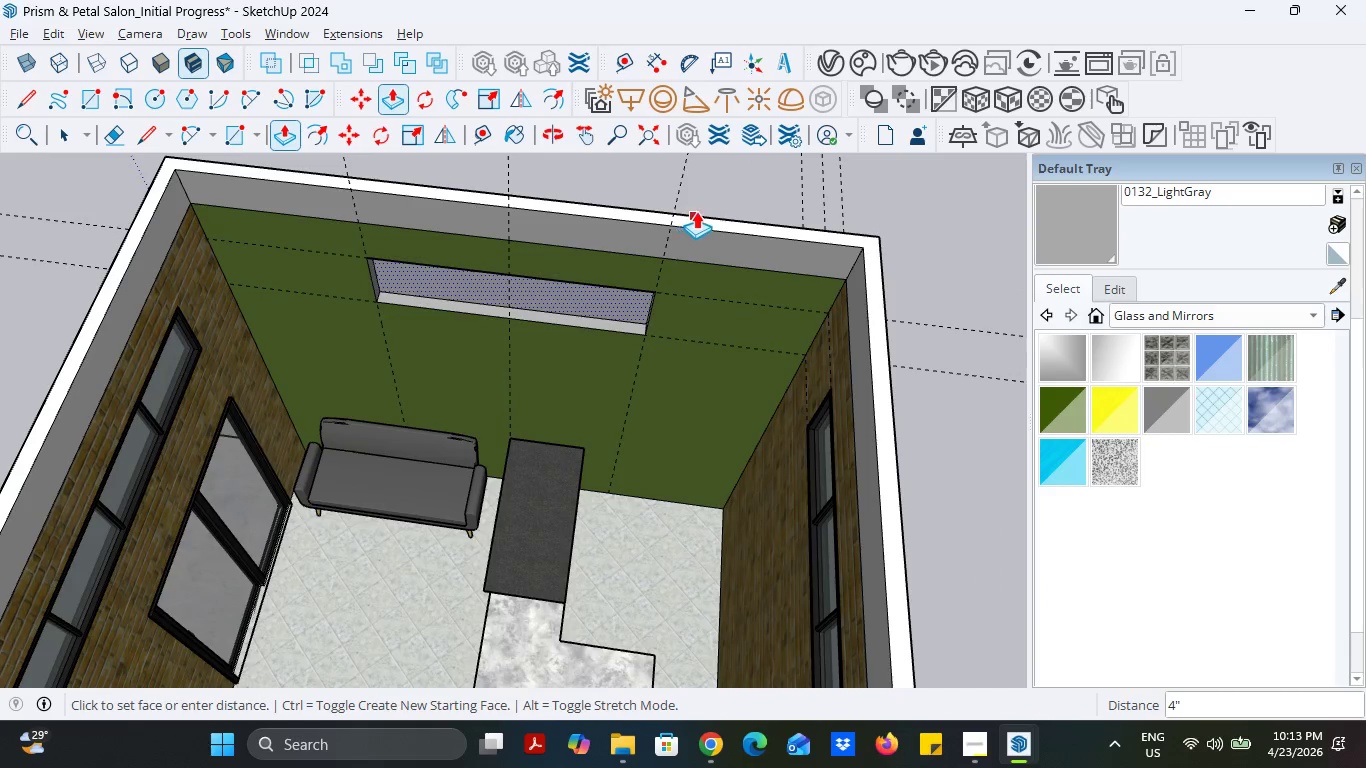 
left_click([698, 211])
 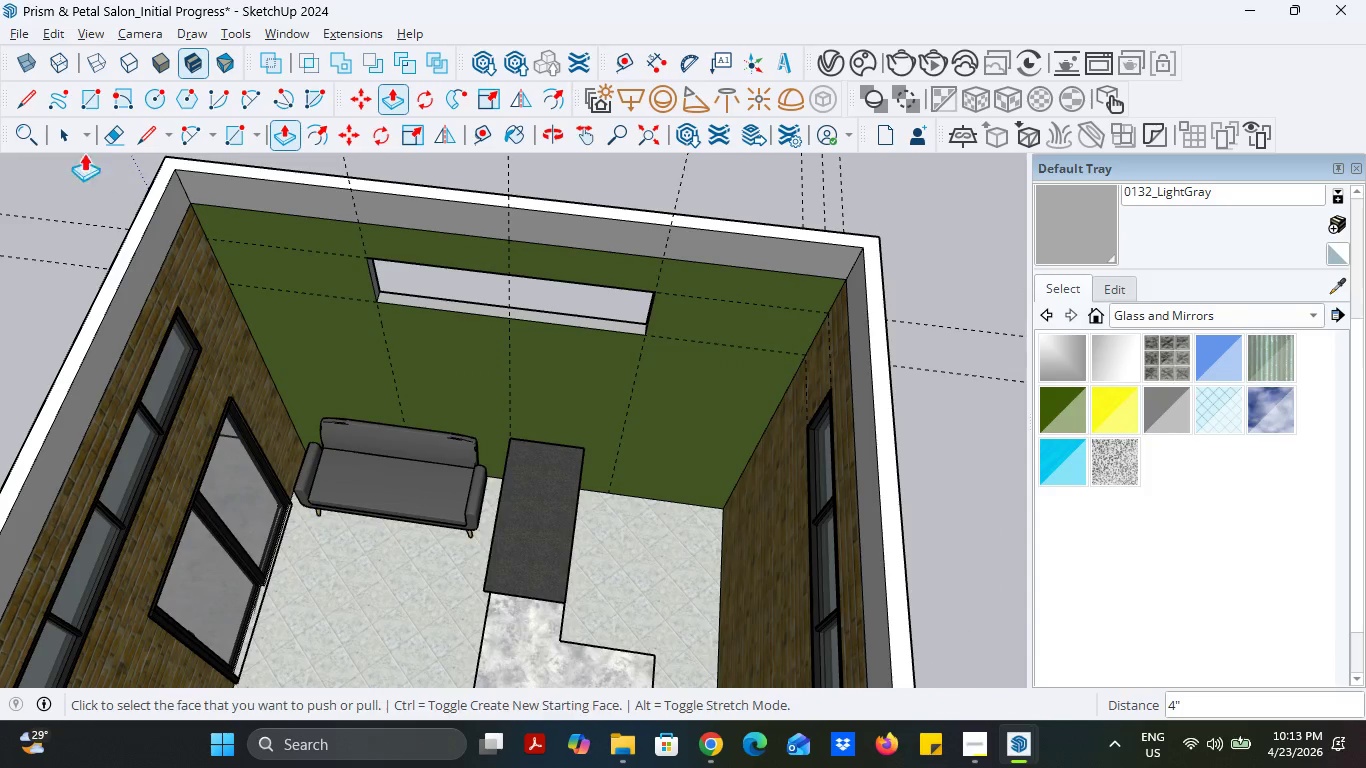 
left_click([74, 133])
 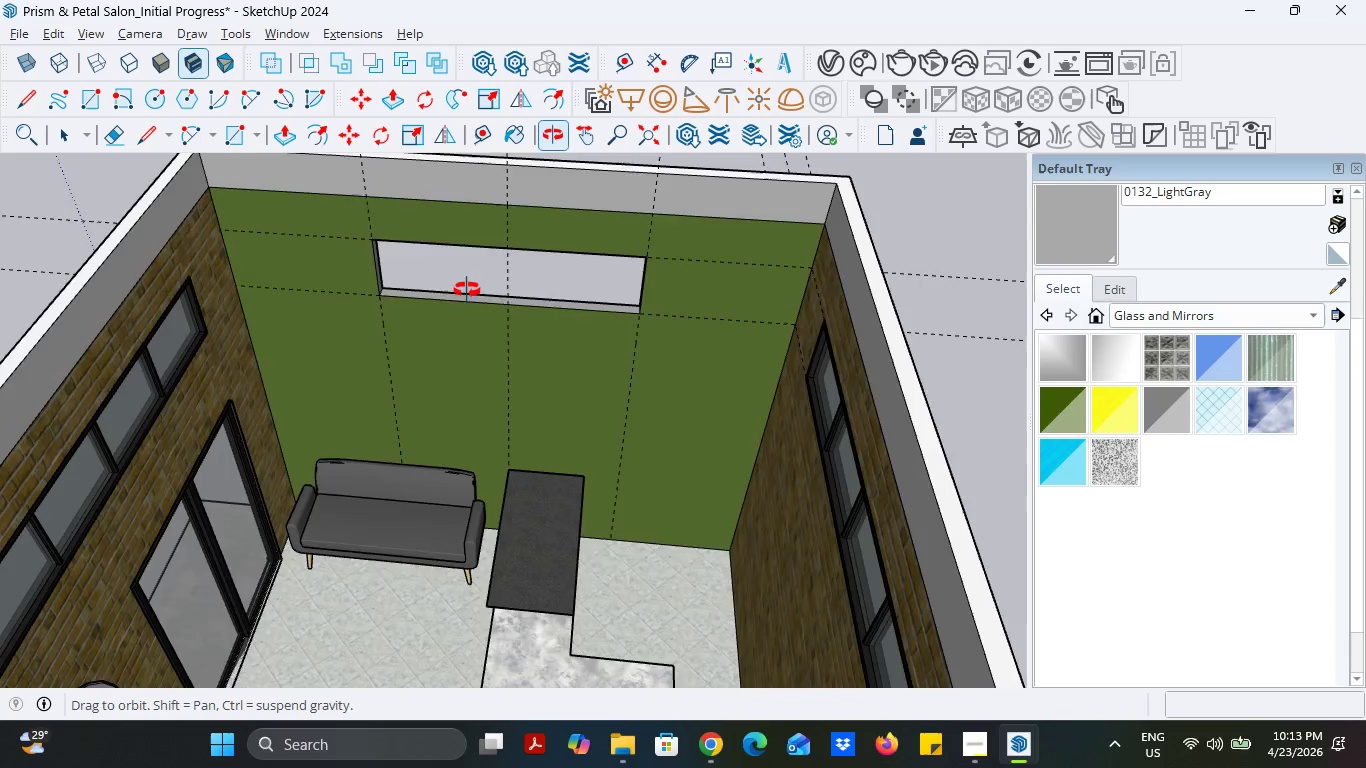 
scroll: coordinate [393, 358], scroll_direction: down, amount: 4.0
 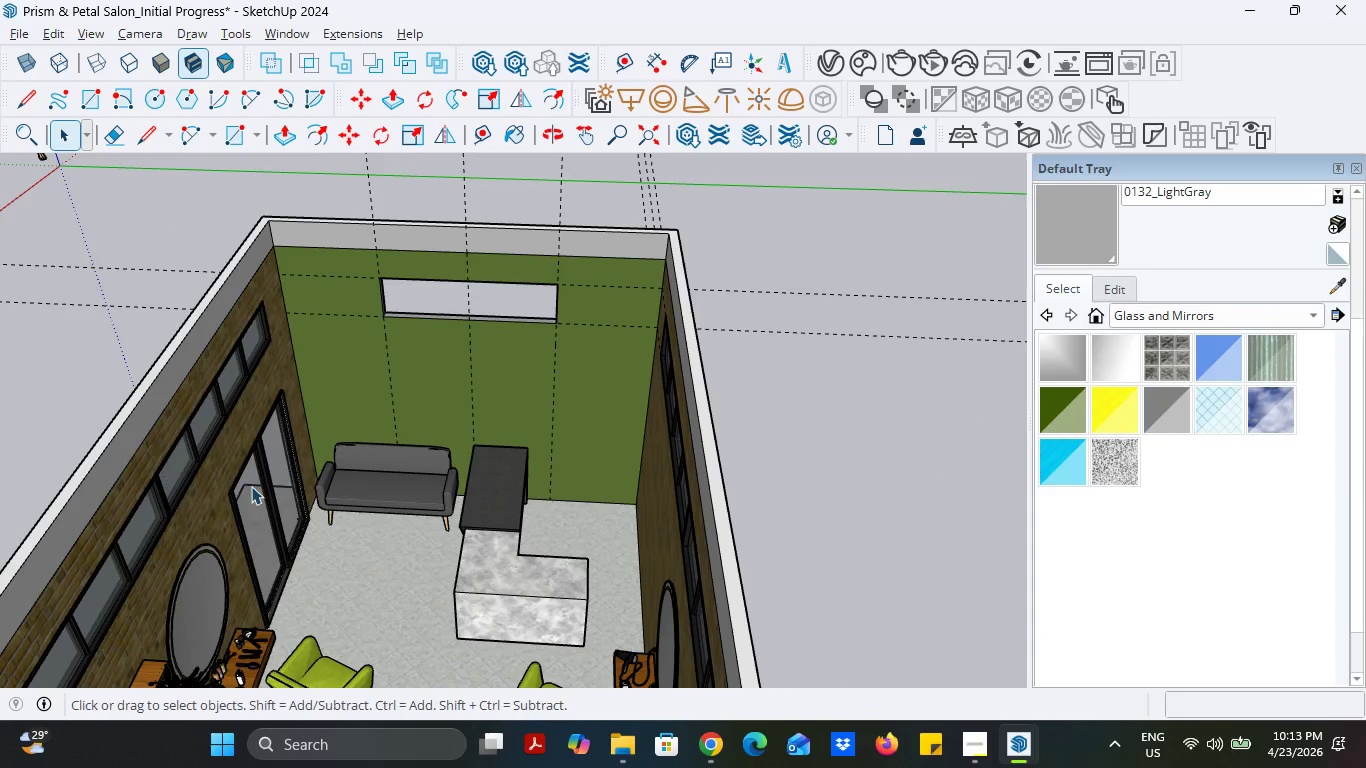 
scroll: coordinate [298, 424], scroll_direction: none, amount: 0.0
 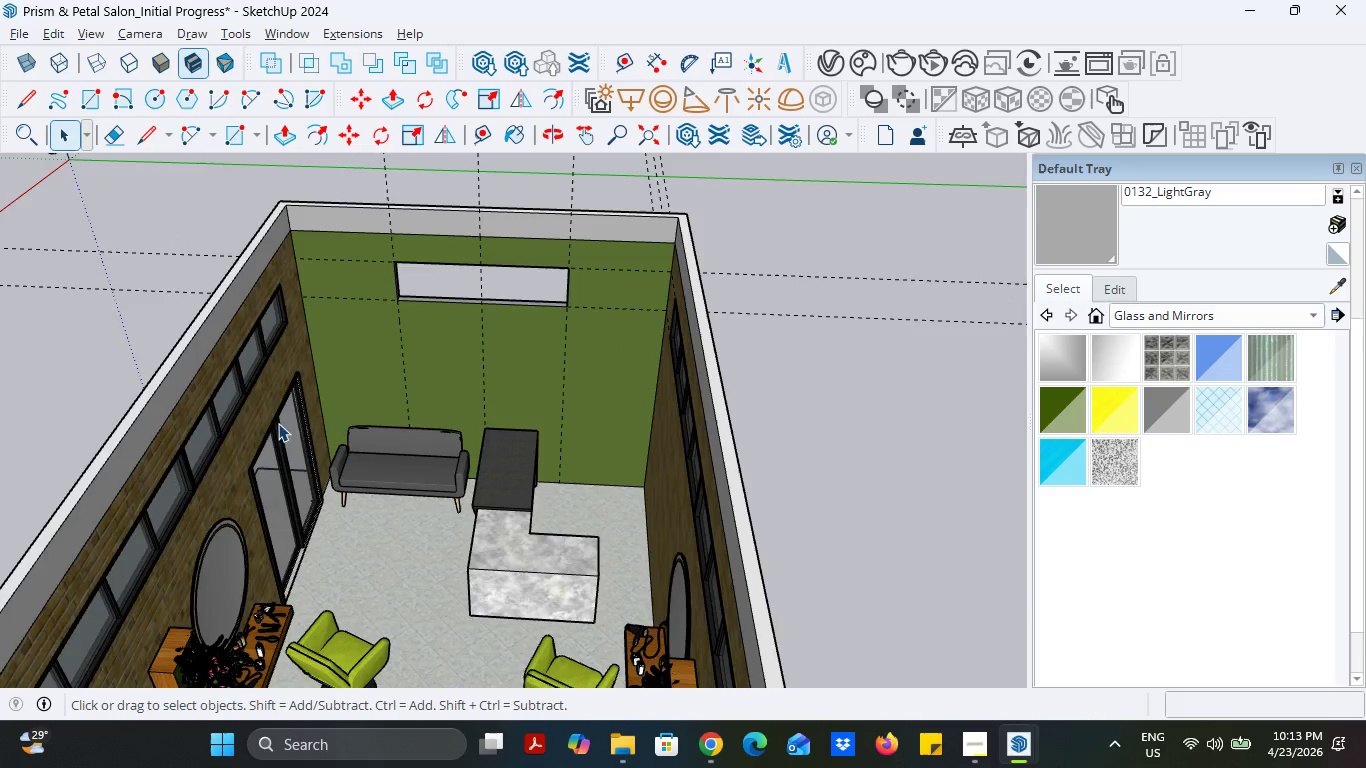 
scroll: coordinate [248, 423], scroll_direction: up, amount: 3.0
 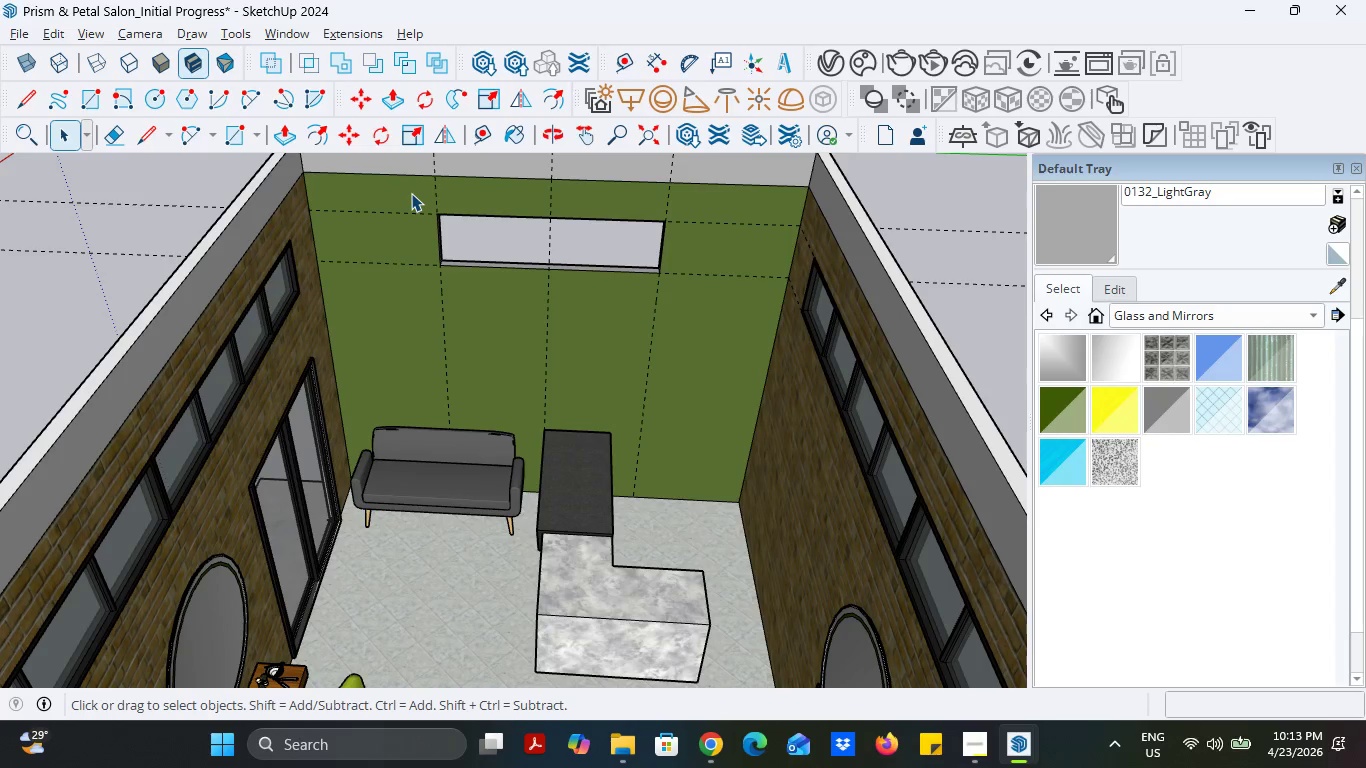 
wait(5.36)
 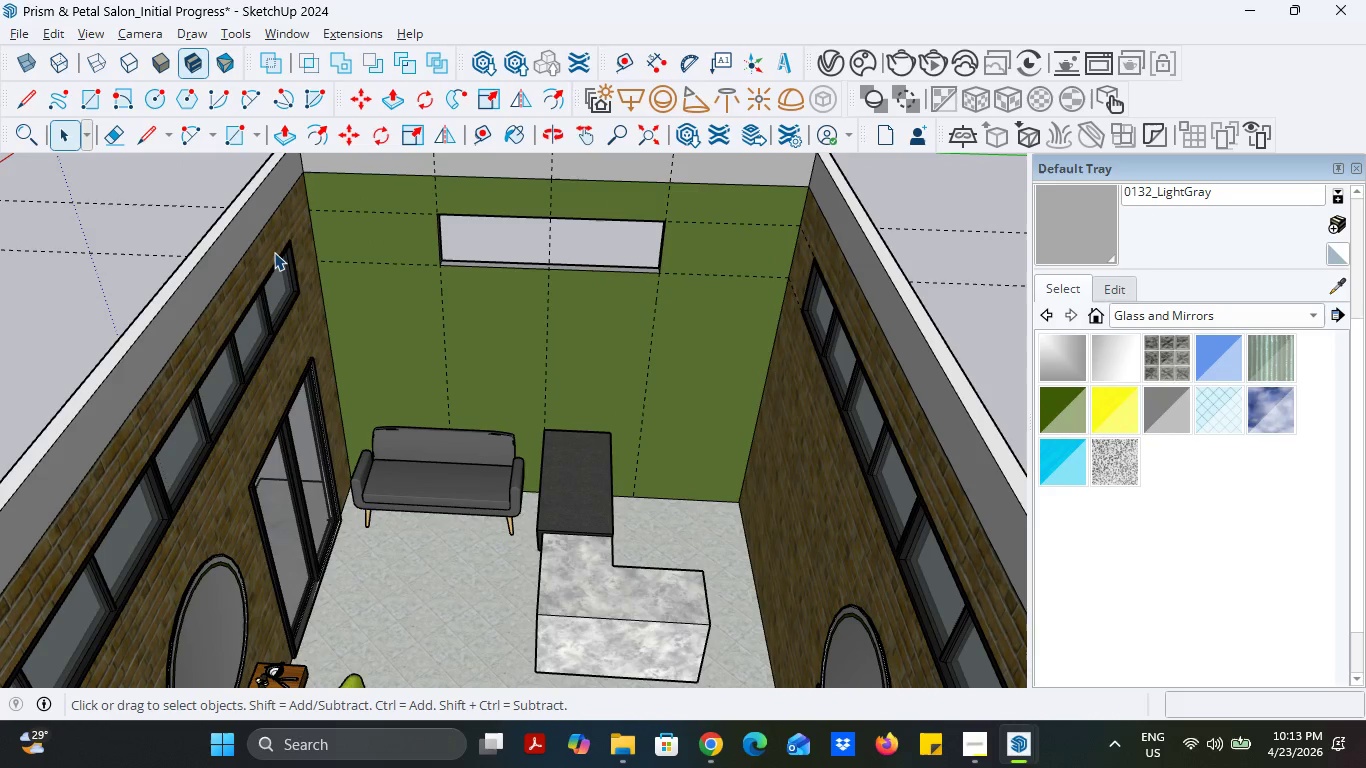 
scroll: coordinate [316, 274], scroll_direction: down, amount: 7.0
 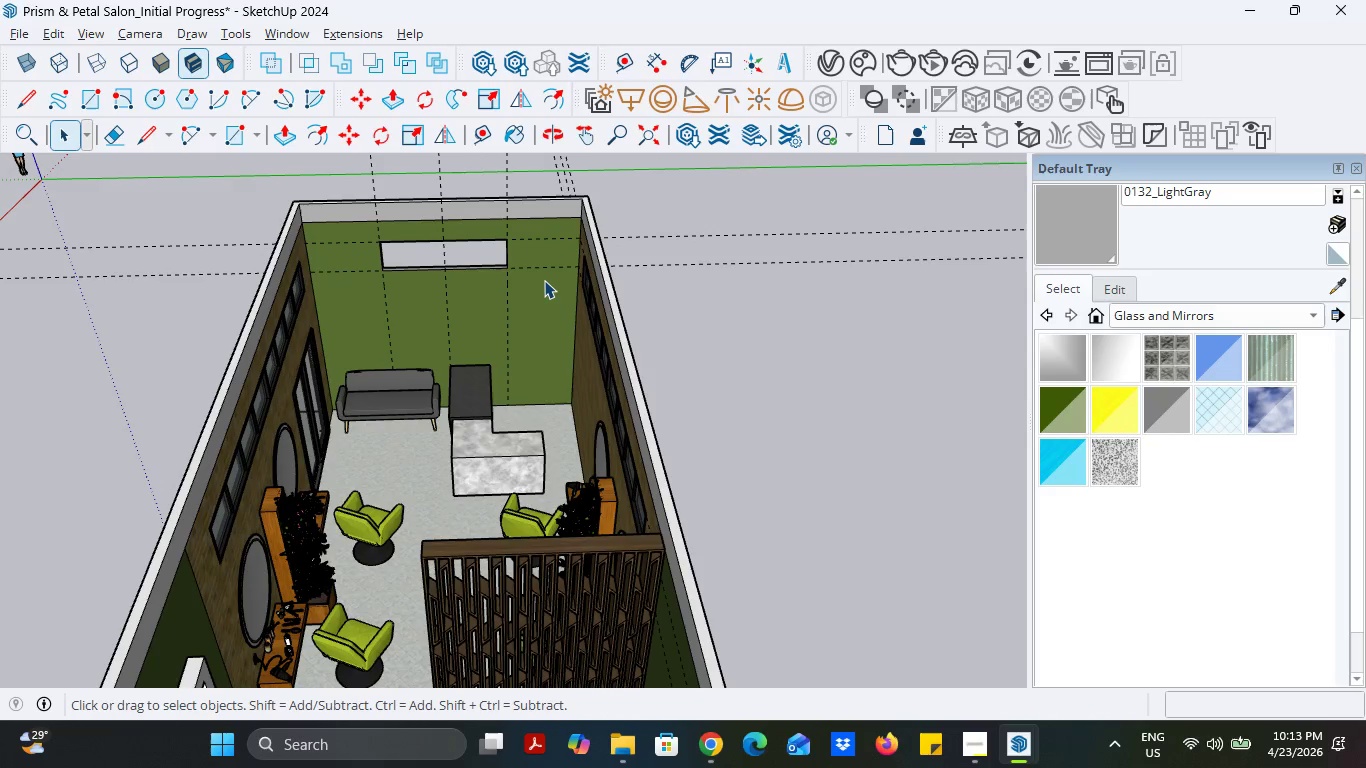 
scroll: coordinate [327, 341], scroll_direction: up, amount: 3.0
 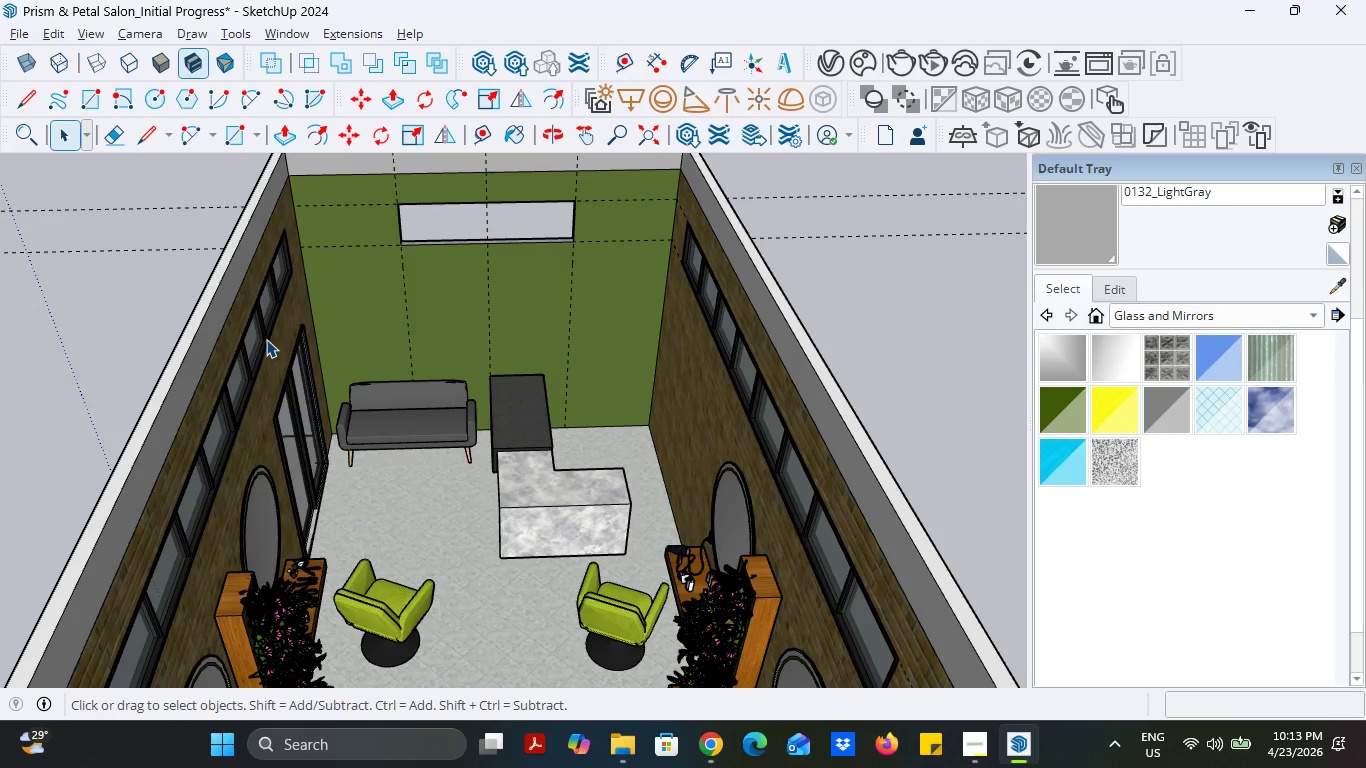 
left_click([266, 339])
 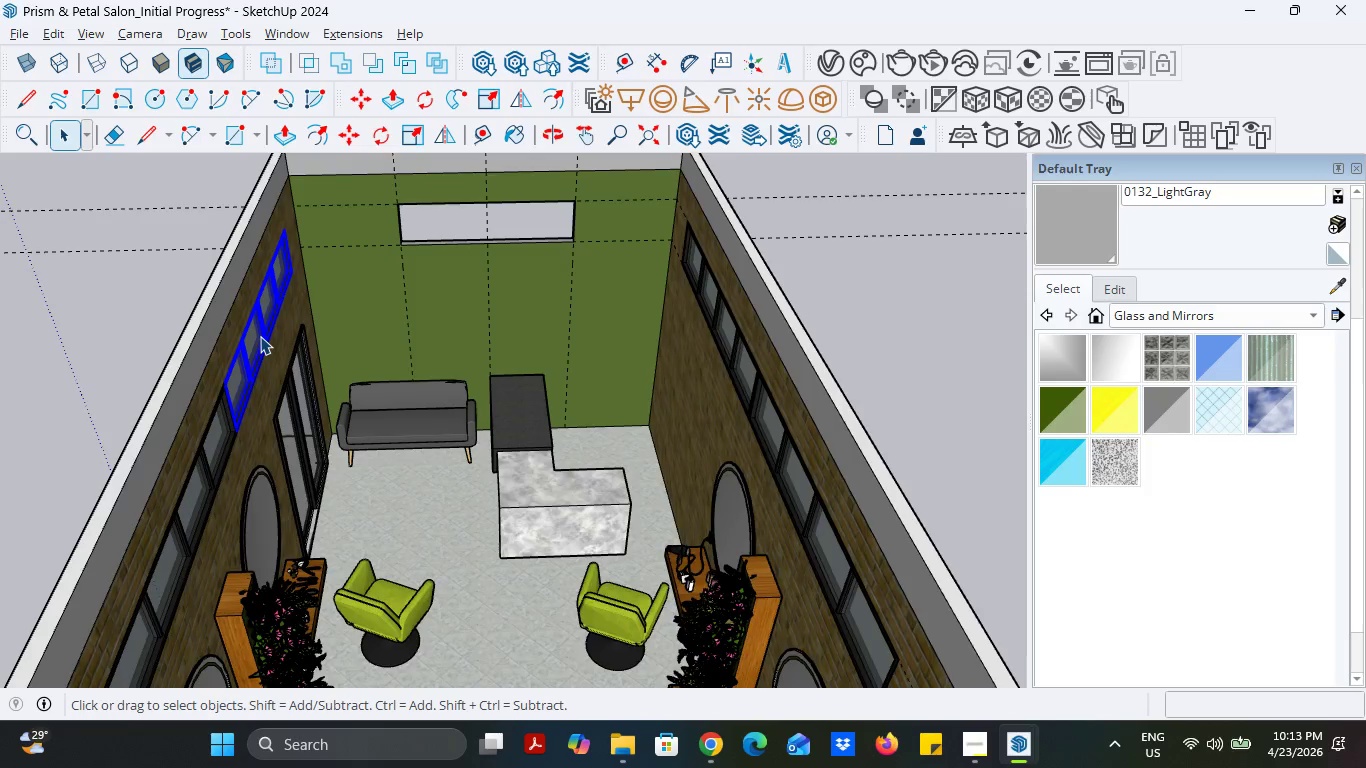 
scroll: coordinate [260, 336], scroll_direction: up, amount: 4.0
 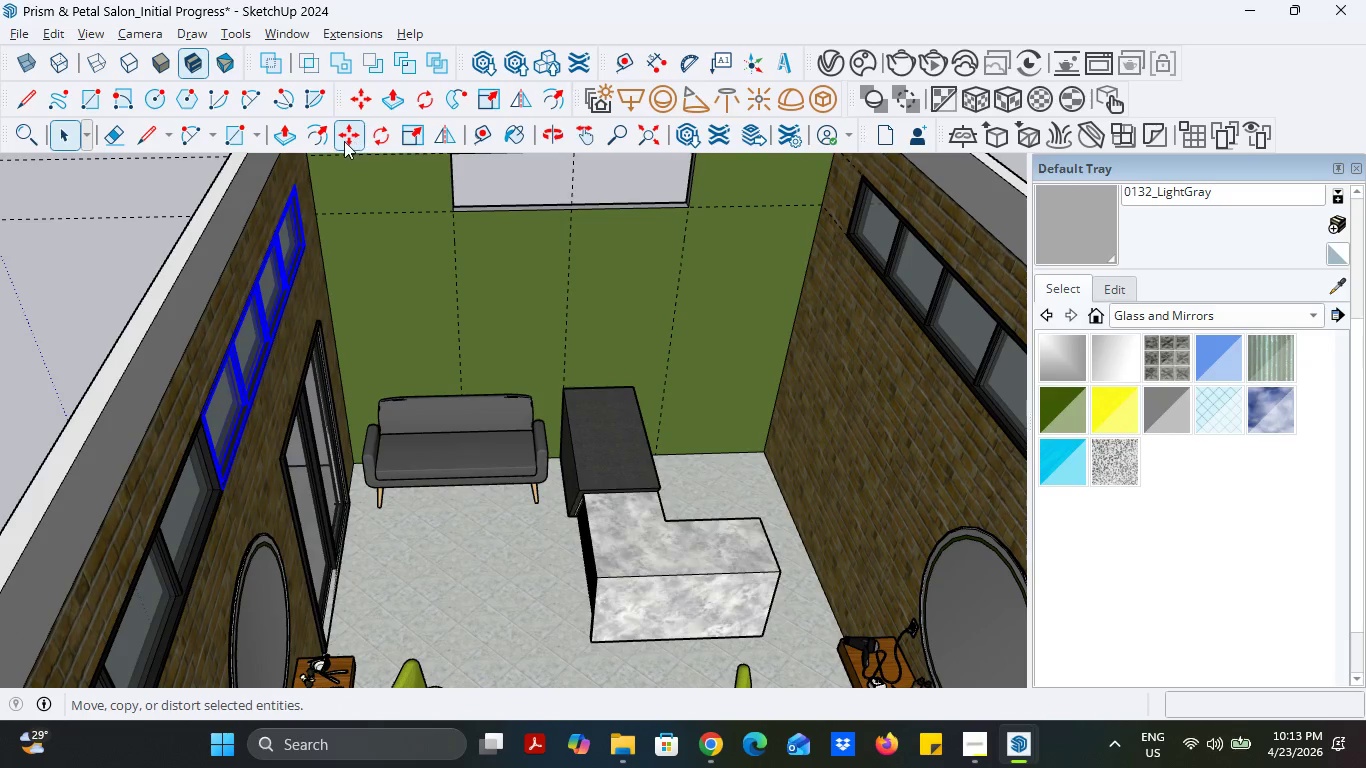 
key(Control+ControlLeft)
 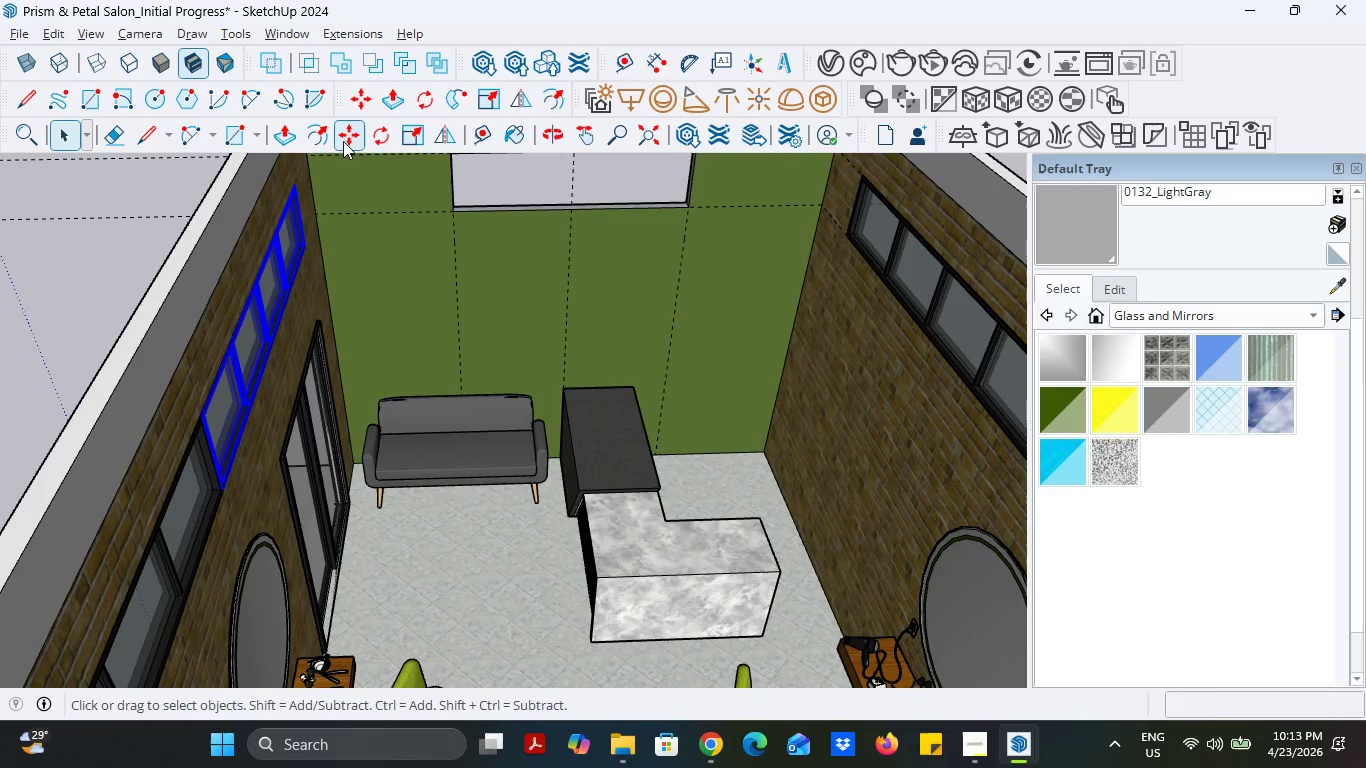 
left_click([343, 141])
 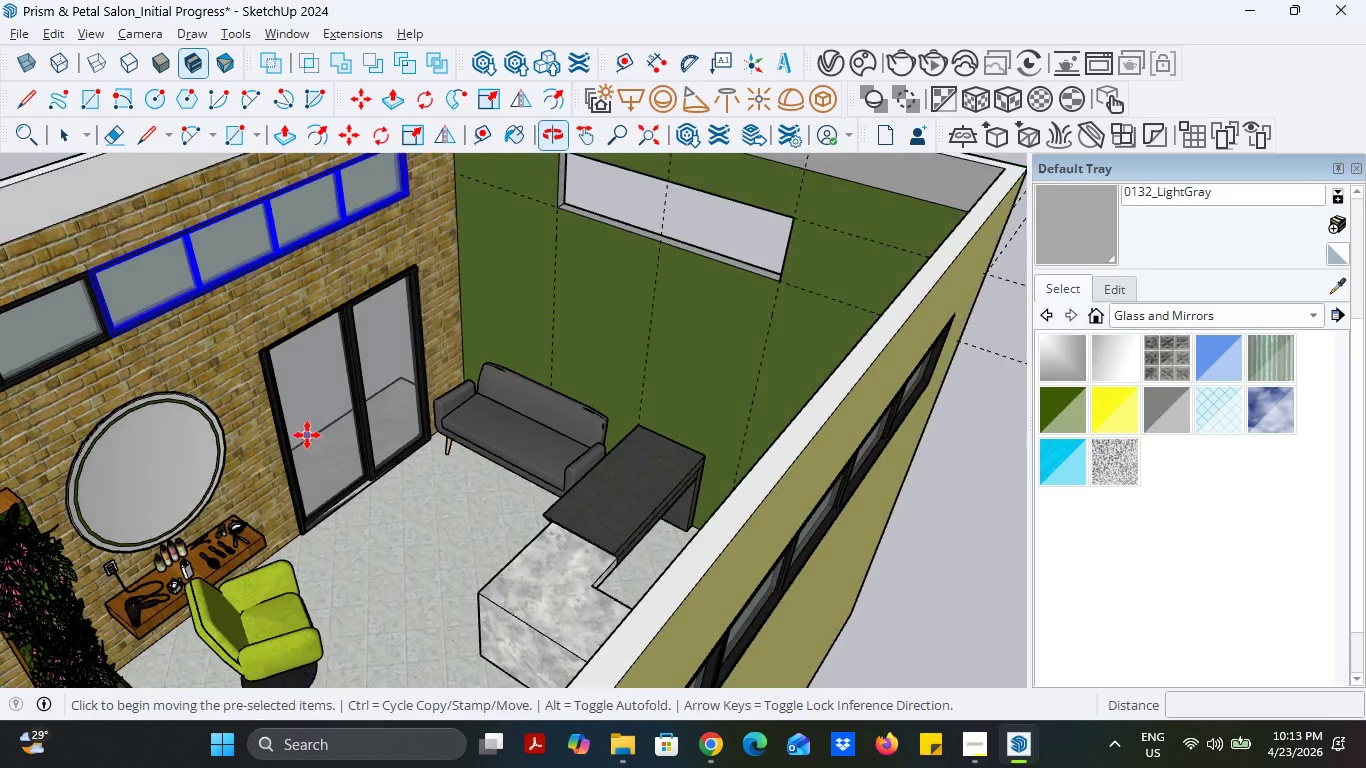 
scroll: coordinate [296, 238], scroll_direction: up, amount: 3.0
 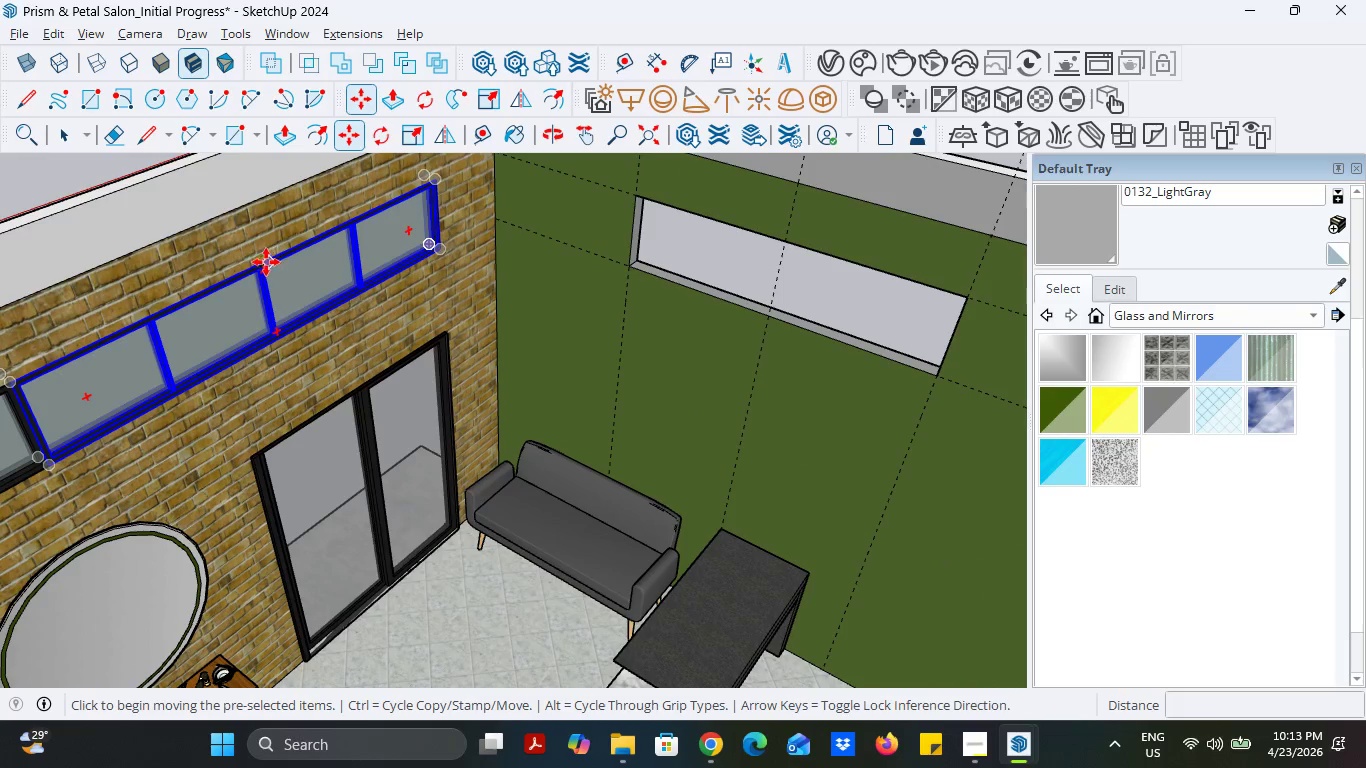 
mouse_move([273, 258])
 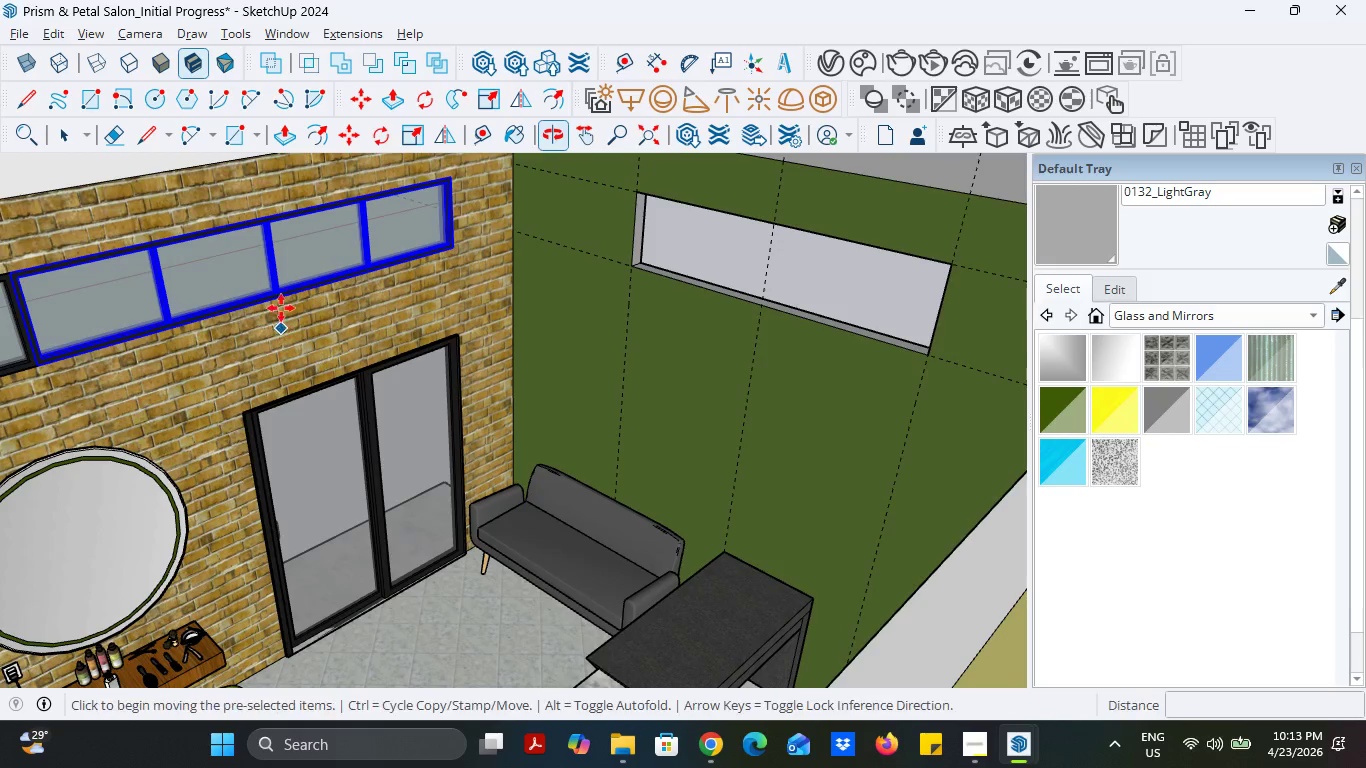 
scroll: coordinate [278, 213], scroll_direction: up, amount: 4.0
 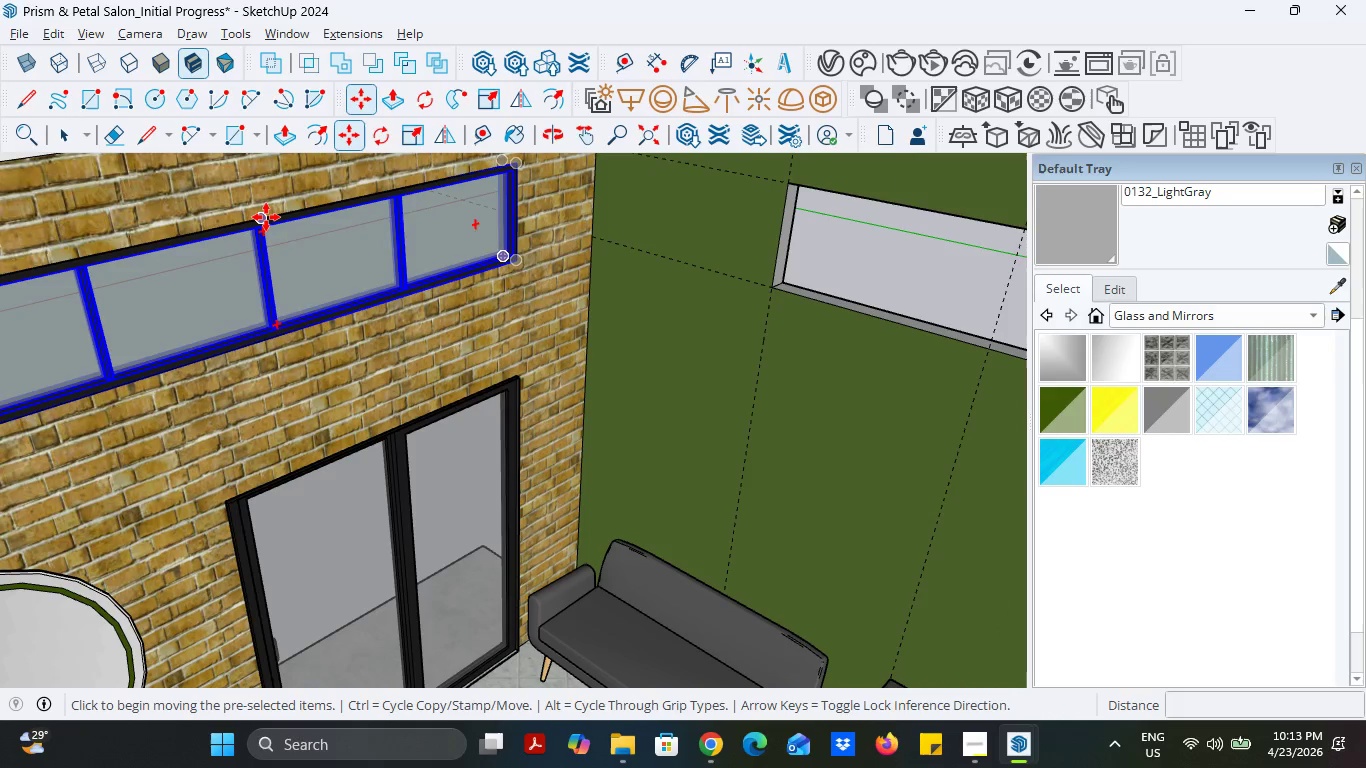 
hold_key(key=ControlLeft, duration=0.31)
left_click([266, 217])
 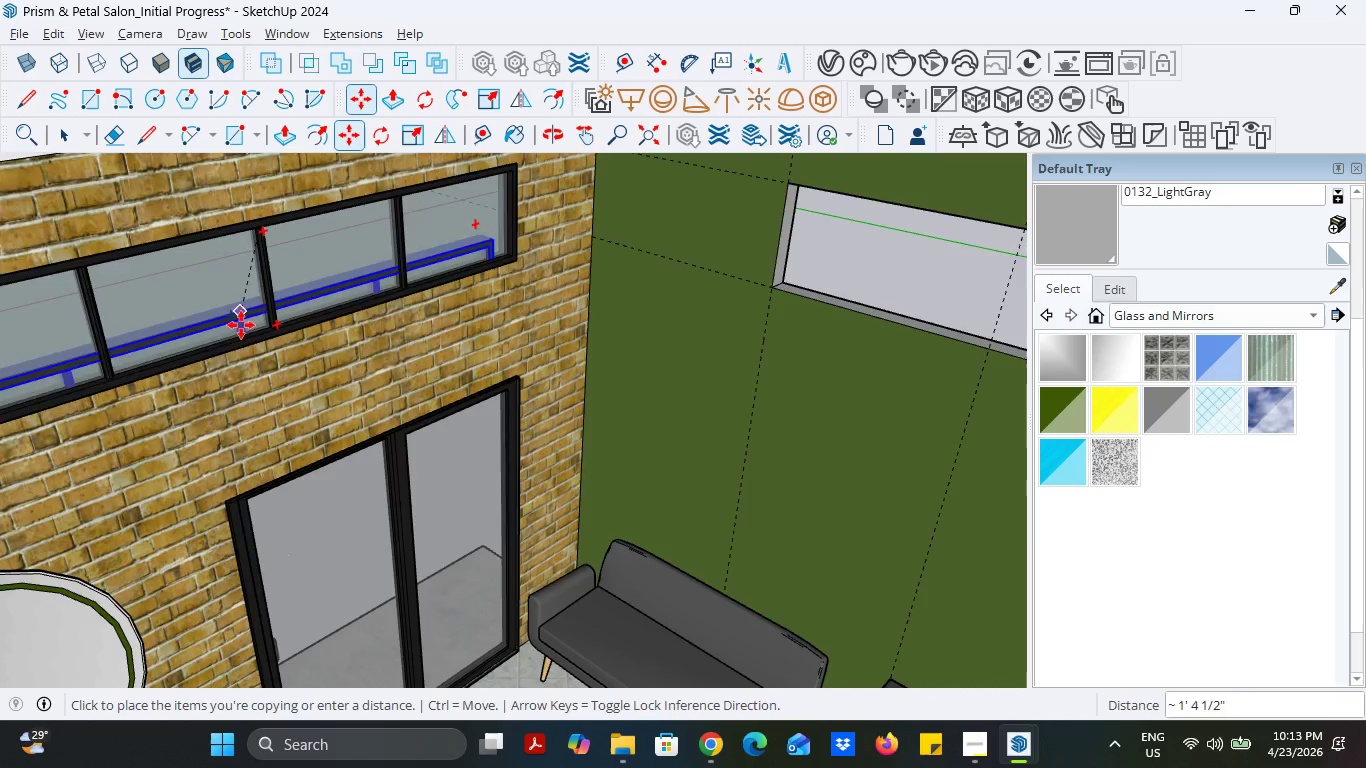 
scroll: coordinate [248, 342], scroll_direction: down, amount: 6.0
 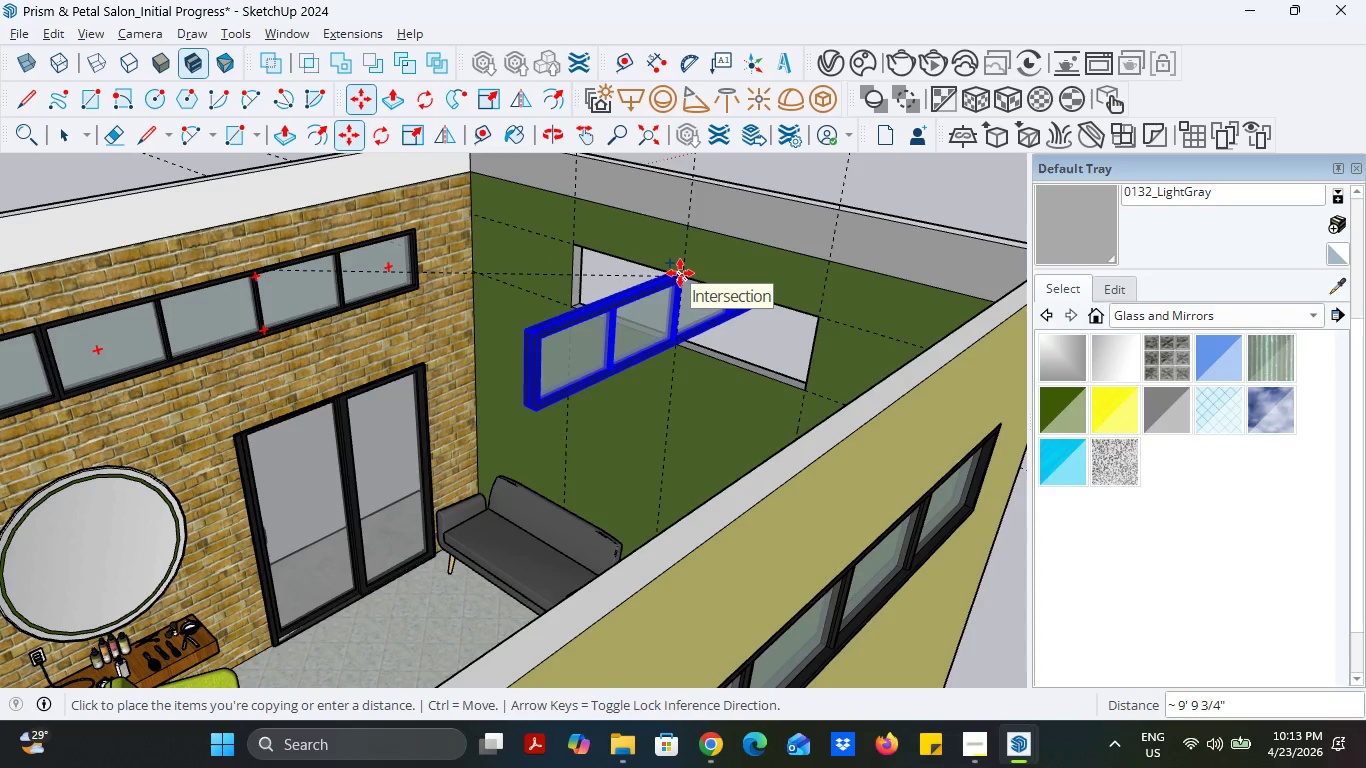 
left_click([680, 273])
 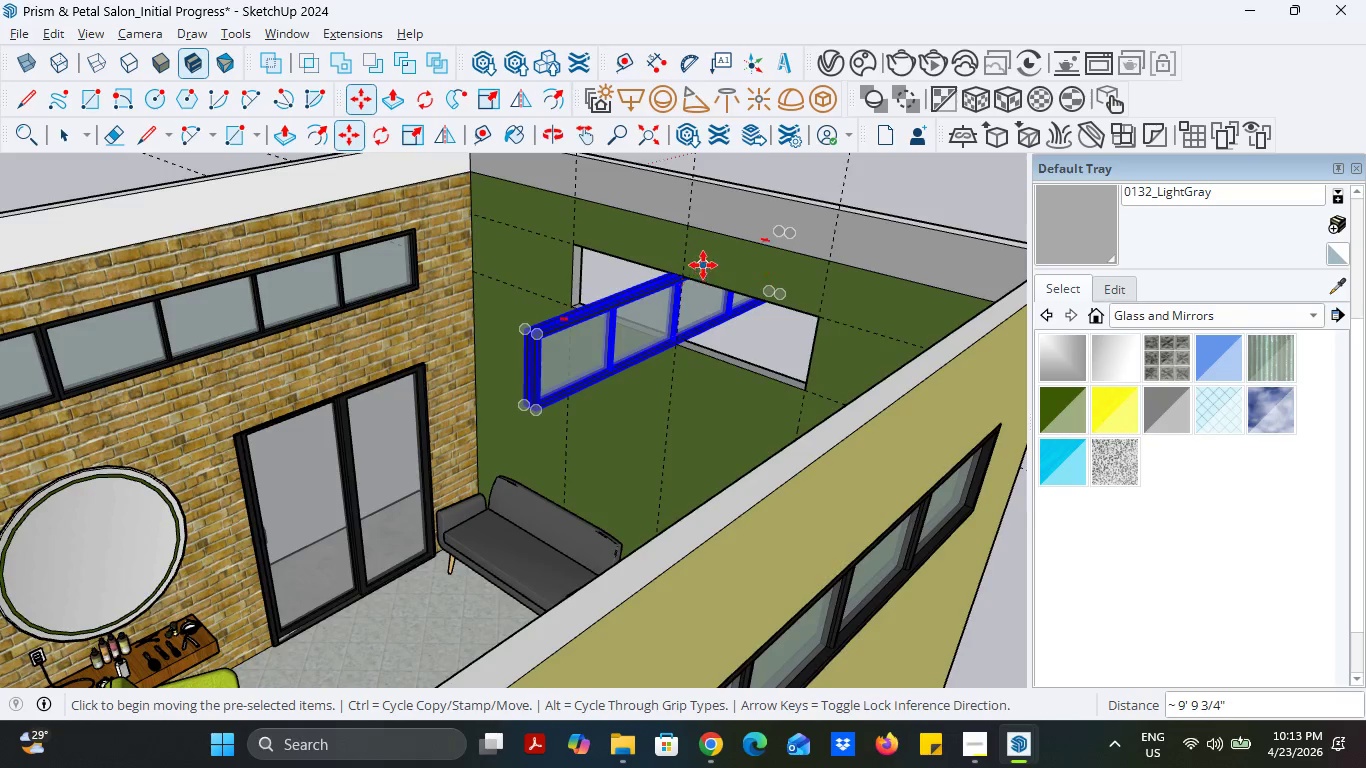 
scroll: coordinate [703, 265], scroll_direction: up, amount: 6.0
 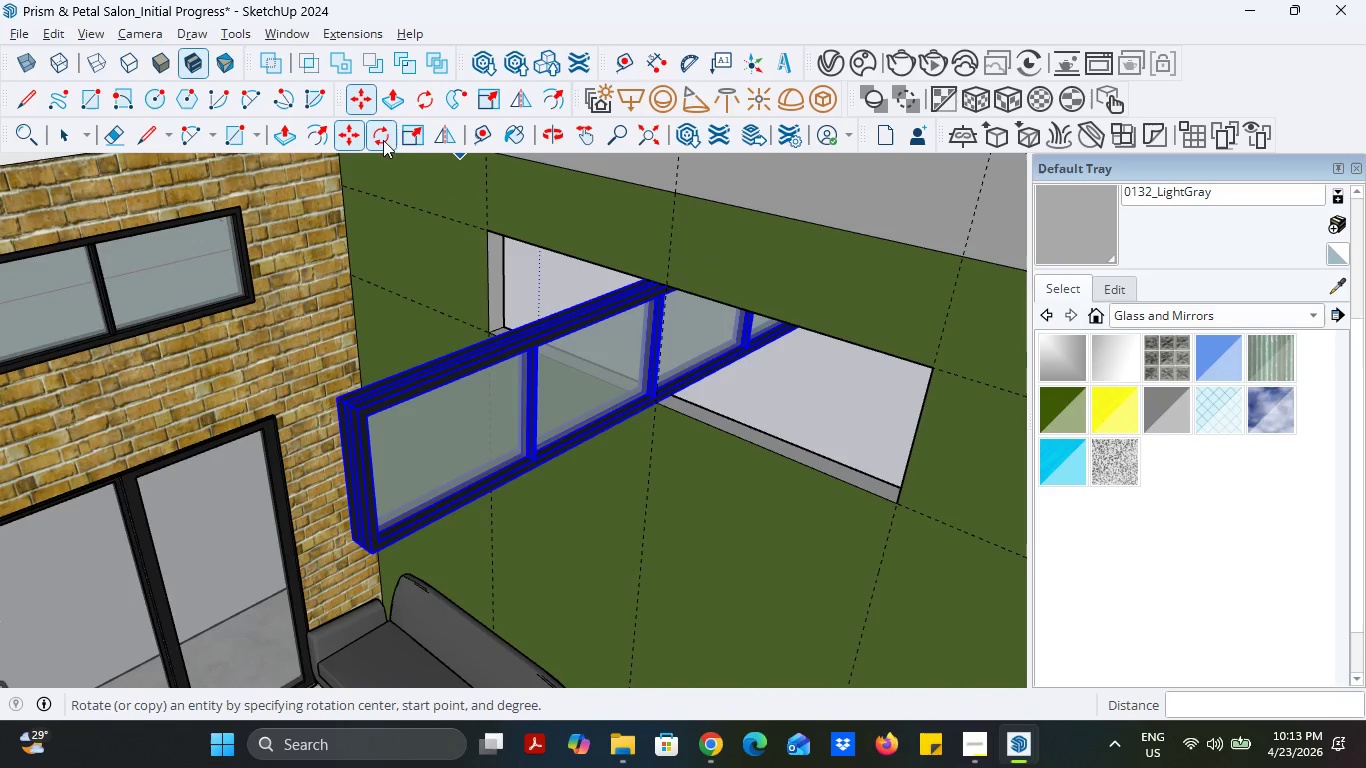 
left_click([381, 139])
 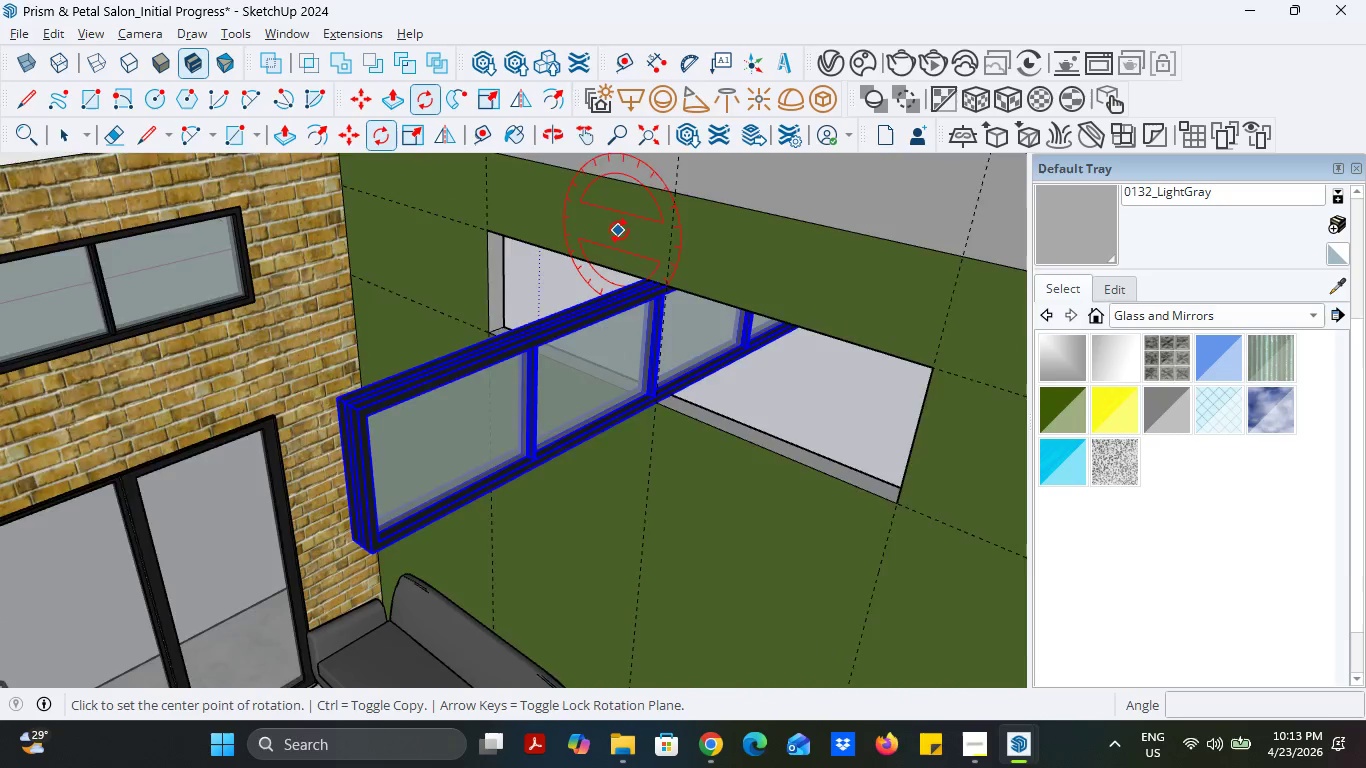 
scroll: coordinate [690, 493], scroll_direction: up, amount: 11.0
 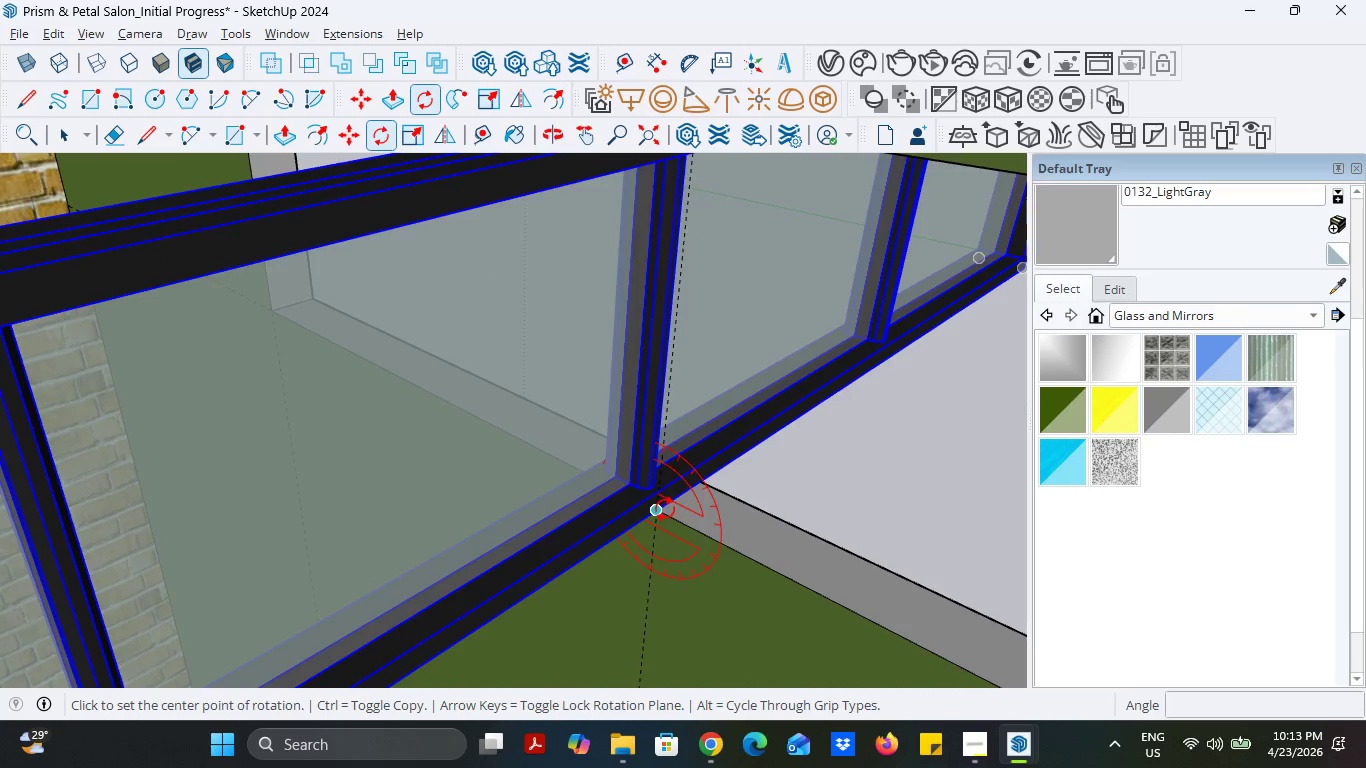 
left_click([665, 508])
 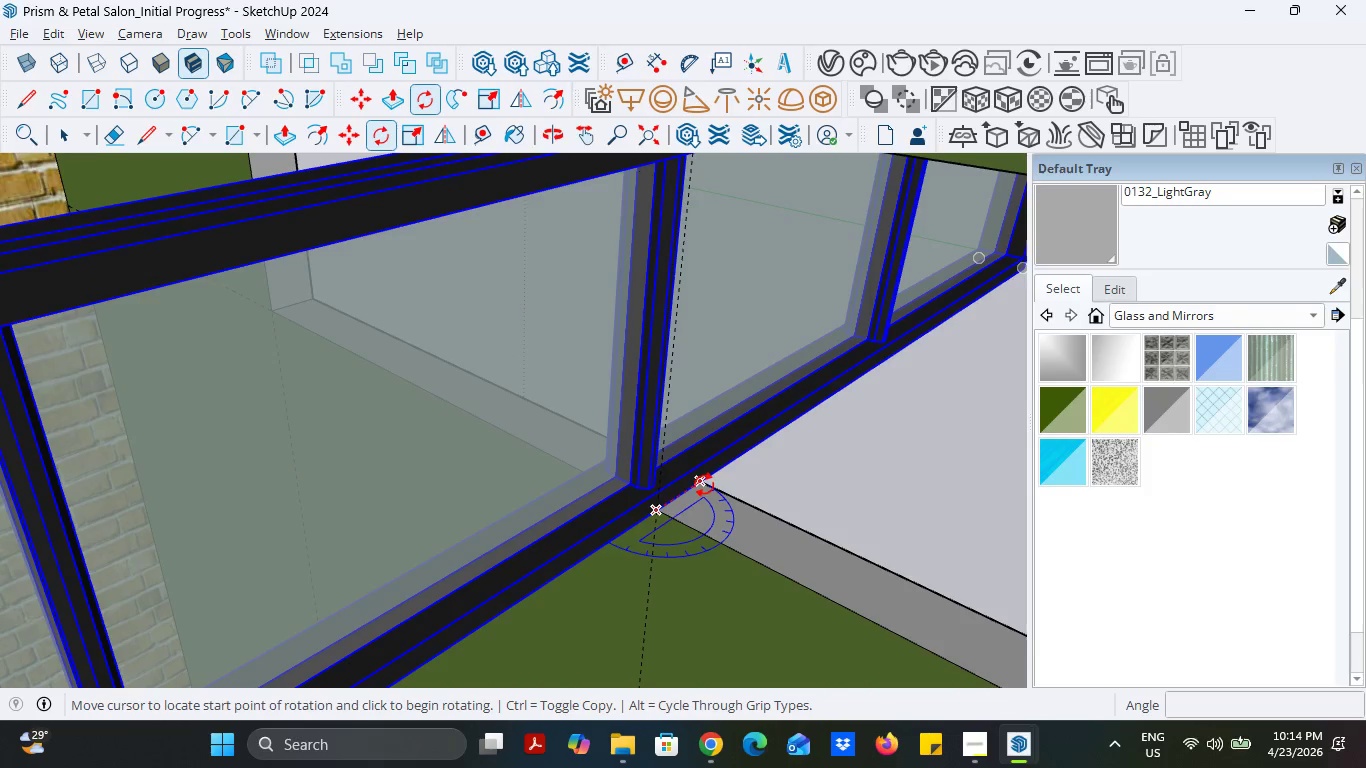 
left_click([704, 485])
 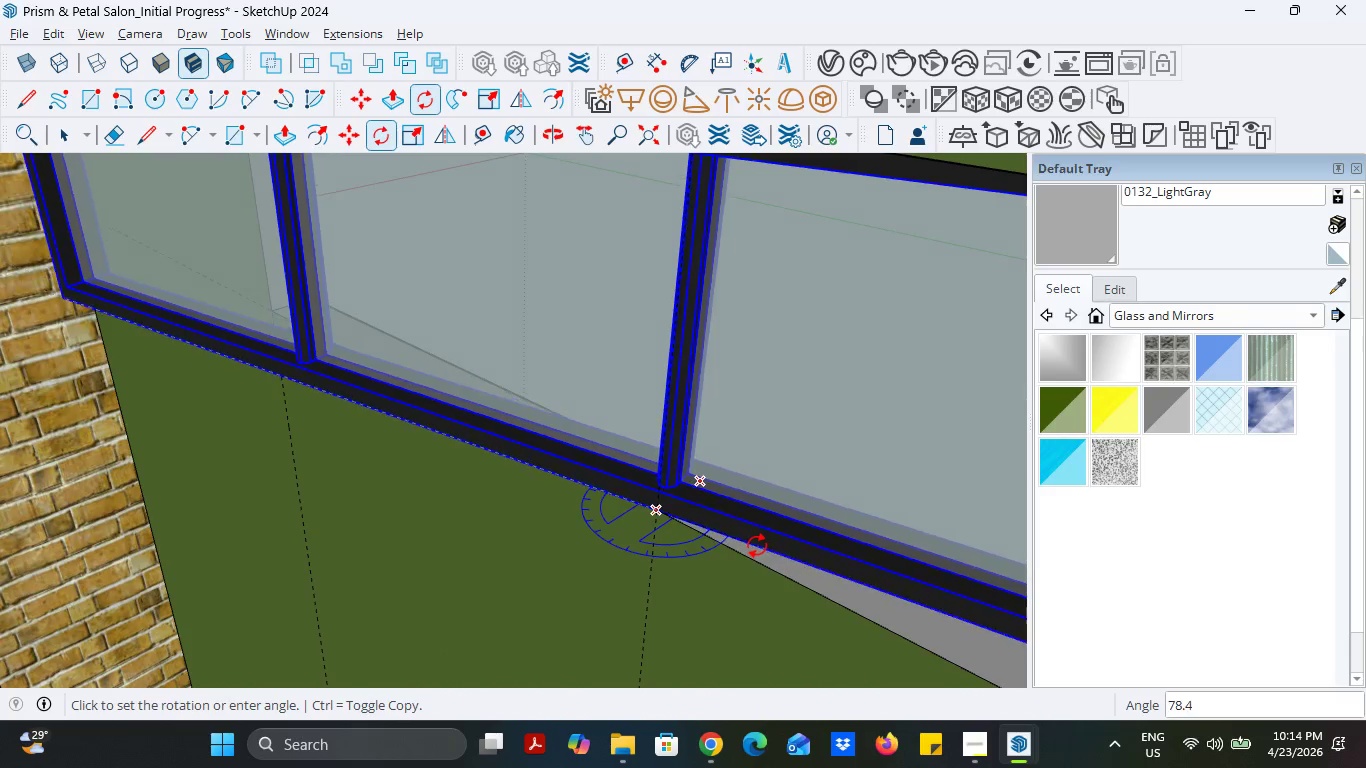 
left_click([746, 558])
 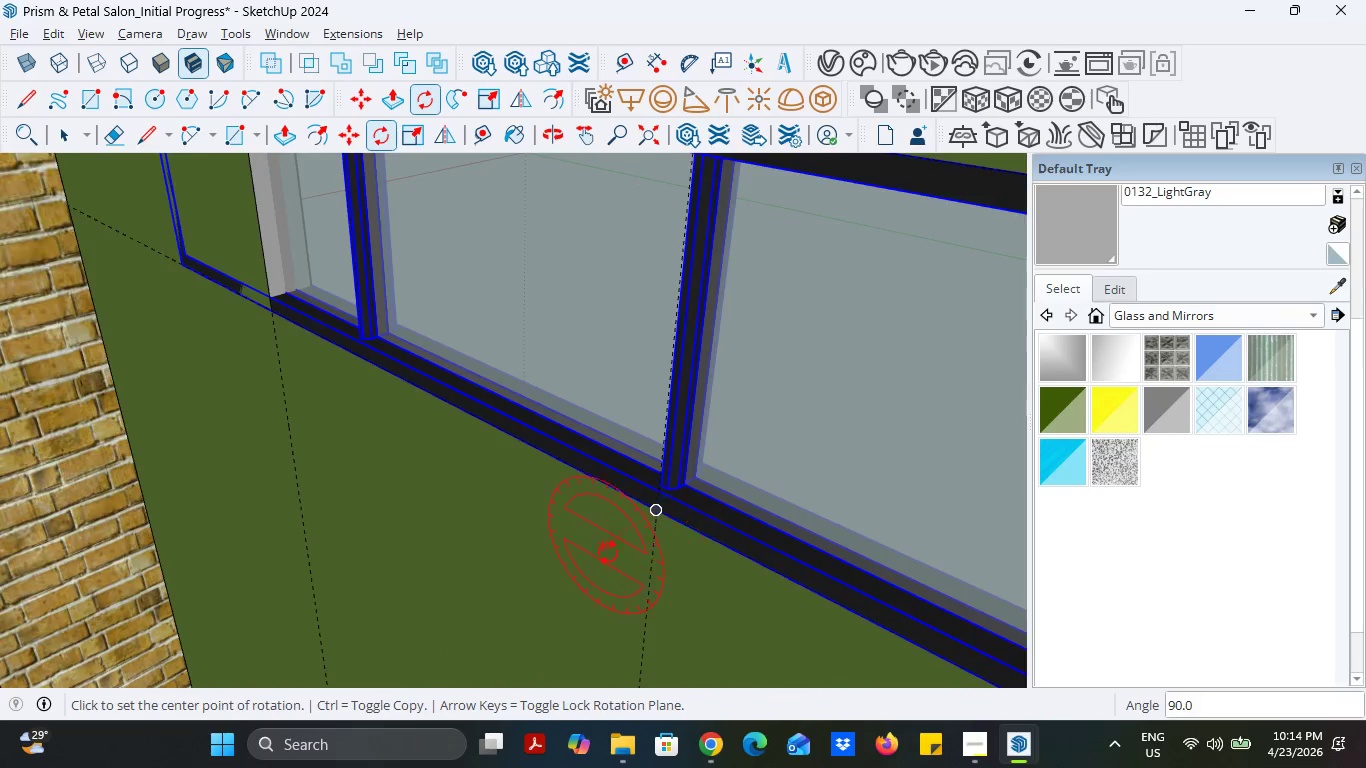 
scroll: coordinate [604, 557], scroll_direction: down, amount: 12.0
 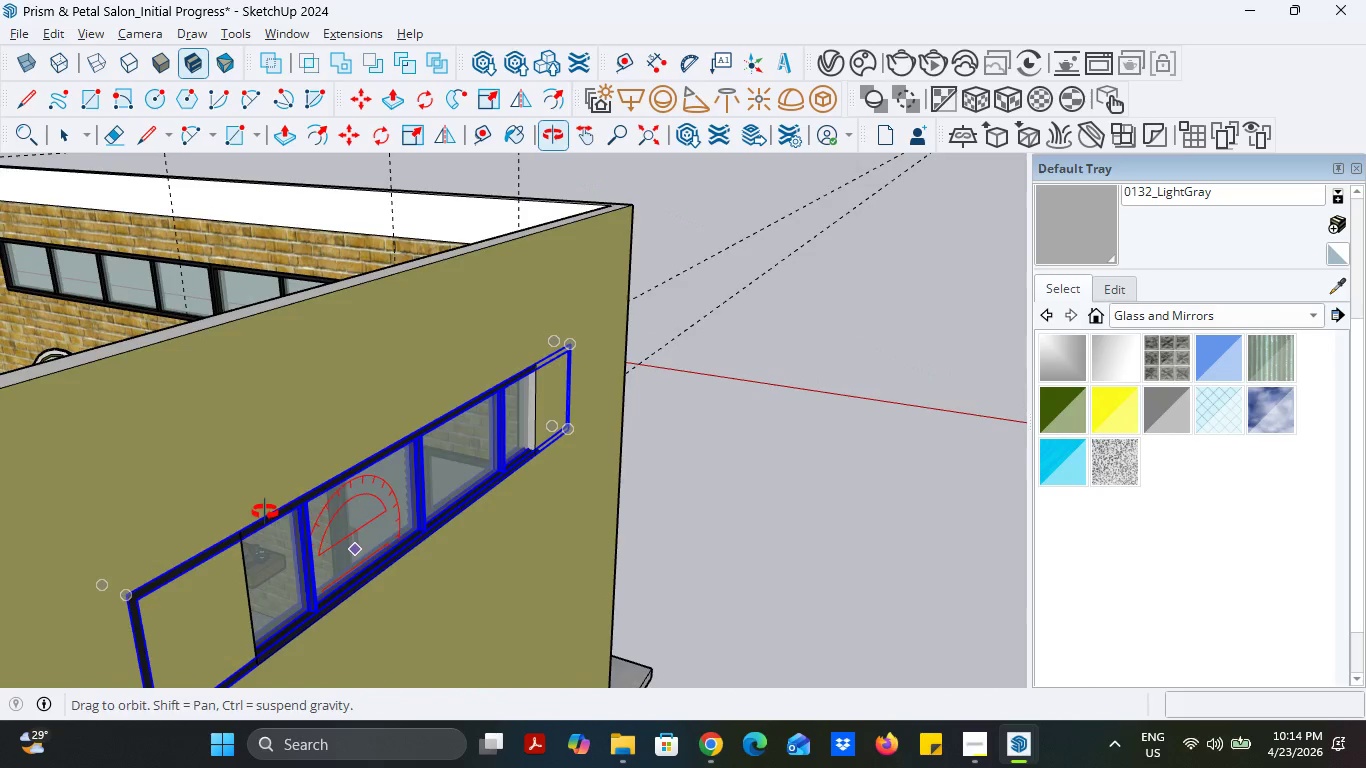 
scroll: coordinate [405, 489], scroll_direction: up, amount: 5.0
 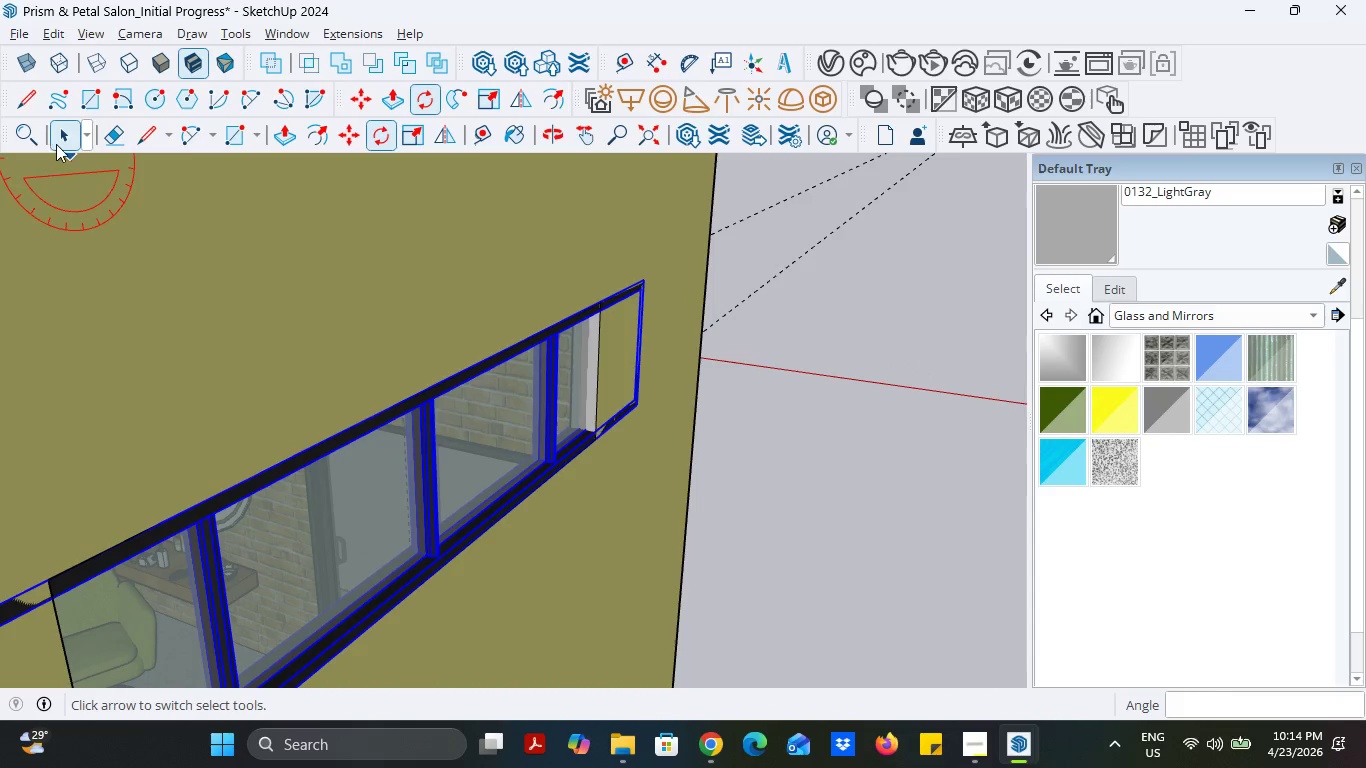 
left_click([59, 143])
 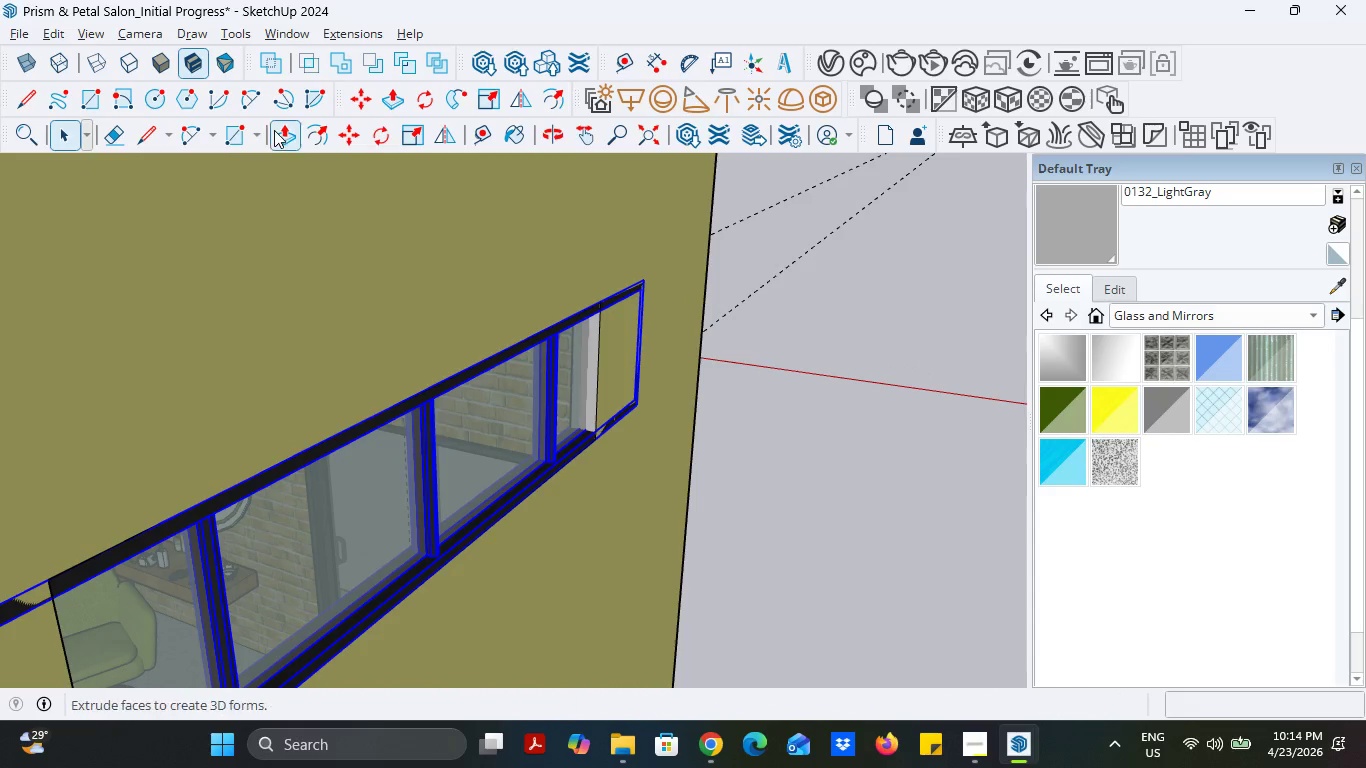 
left_click([281, 133])
 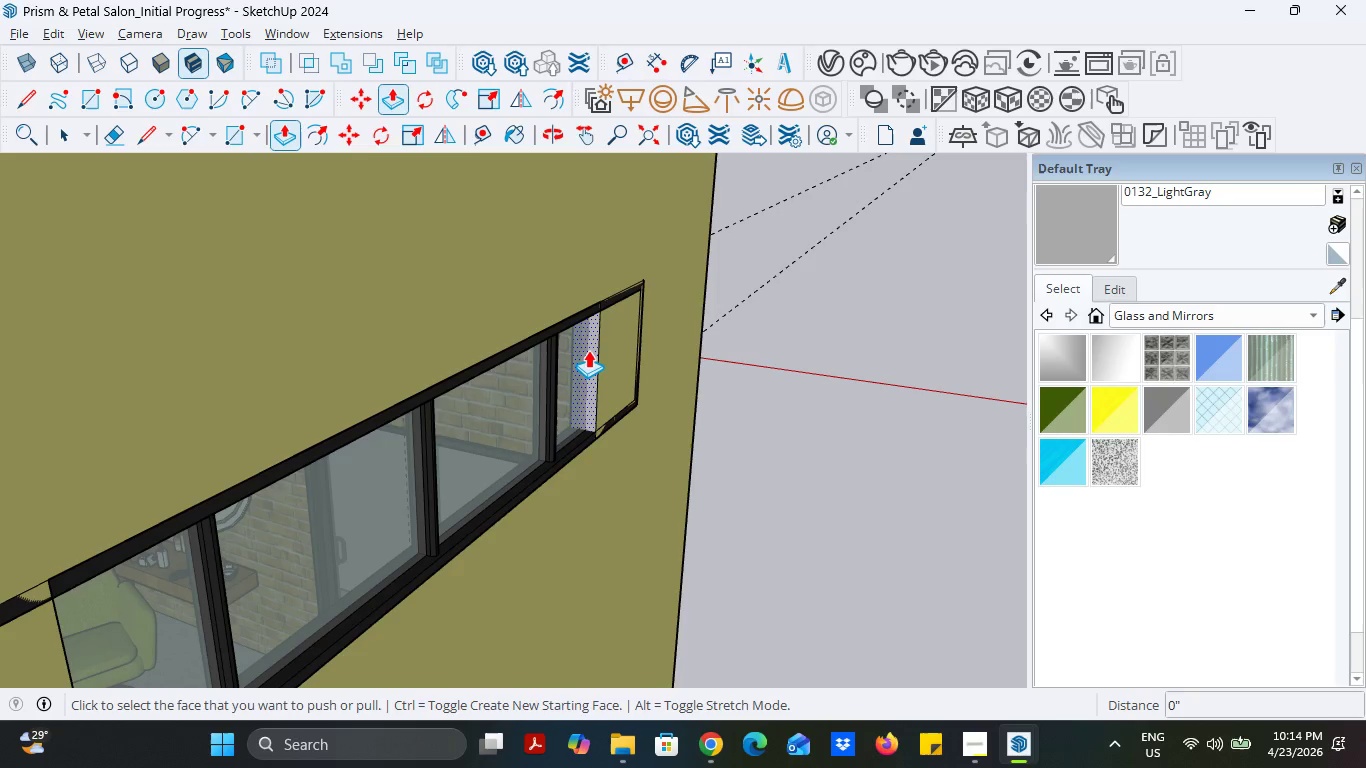 
left_click([588, 350])
 